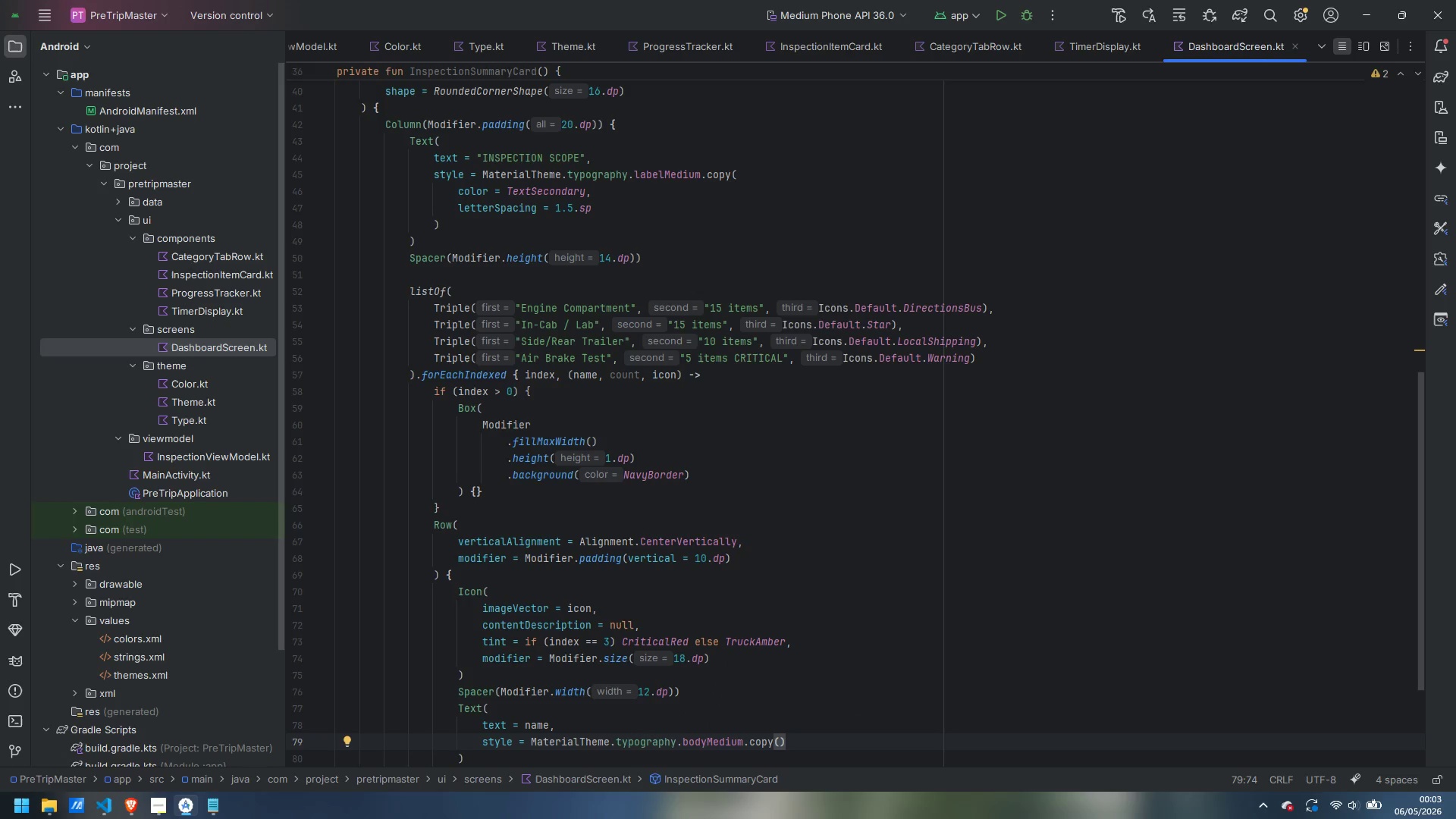 
type(color = TextP)
 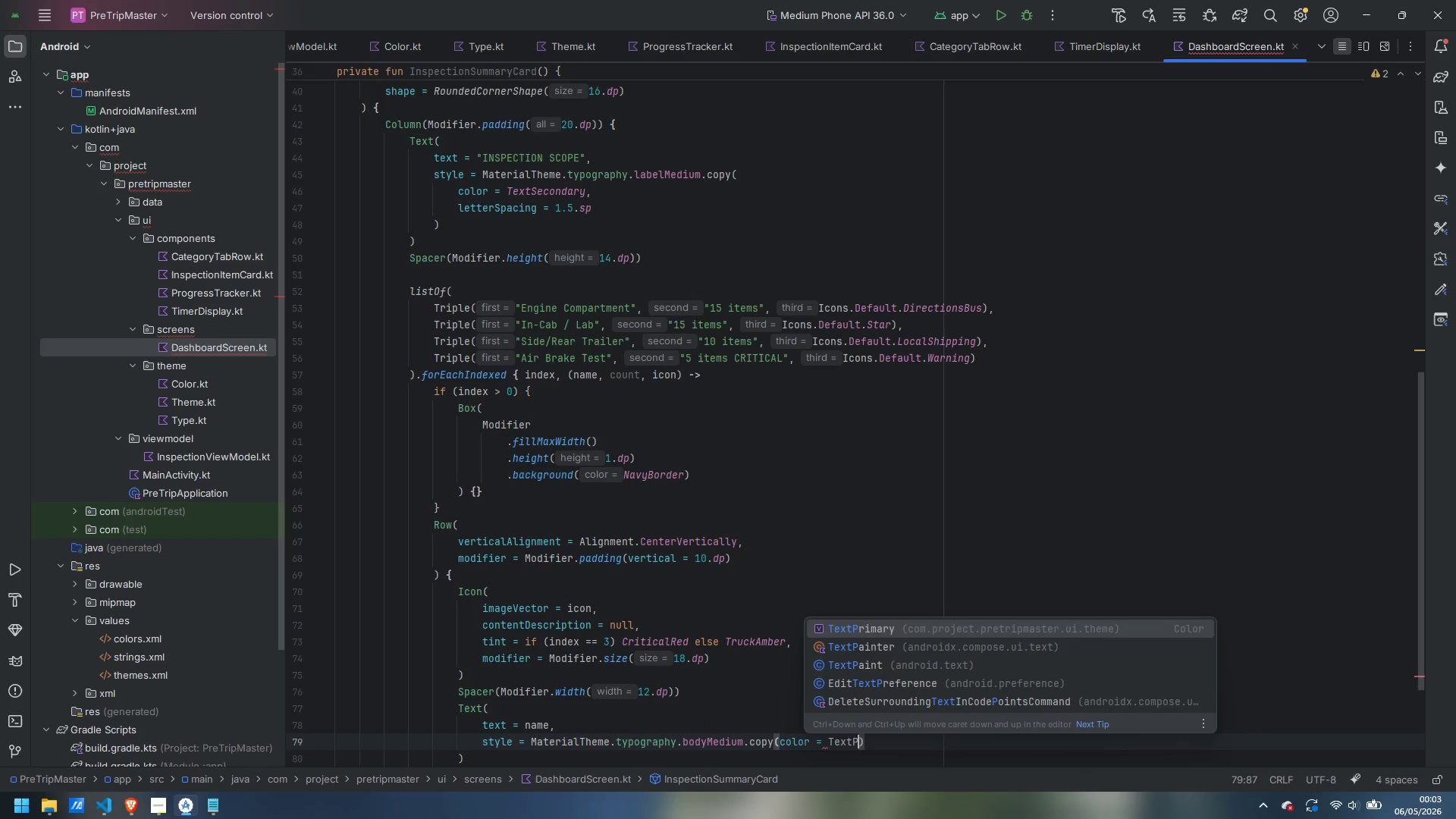 
key(Enter)
 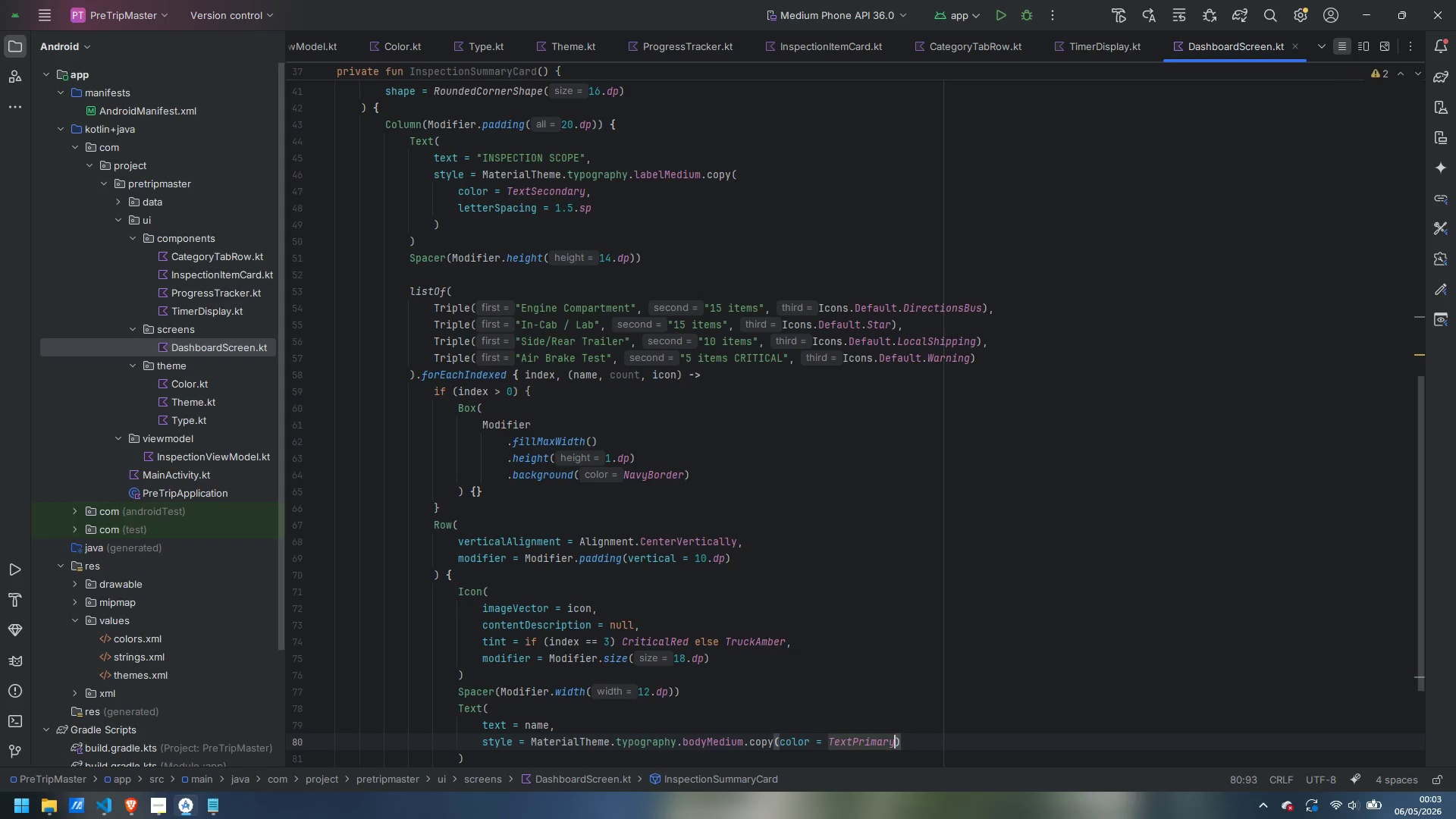 
key(ArrowRight)
 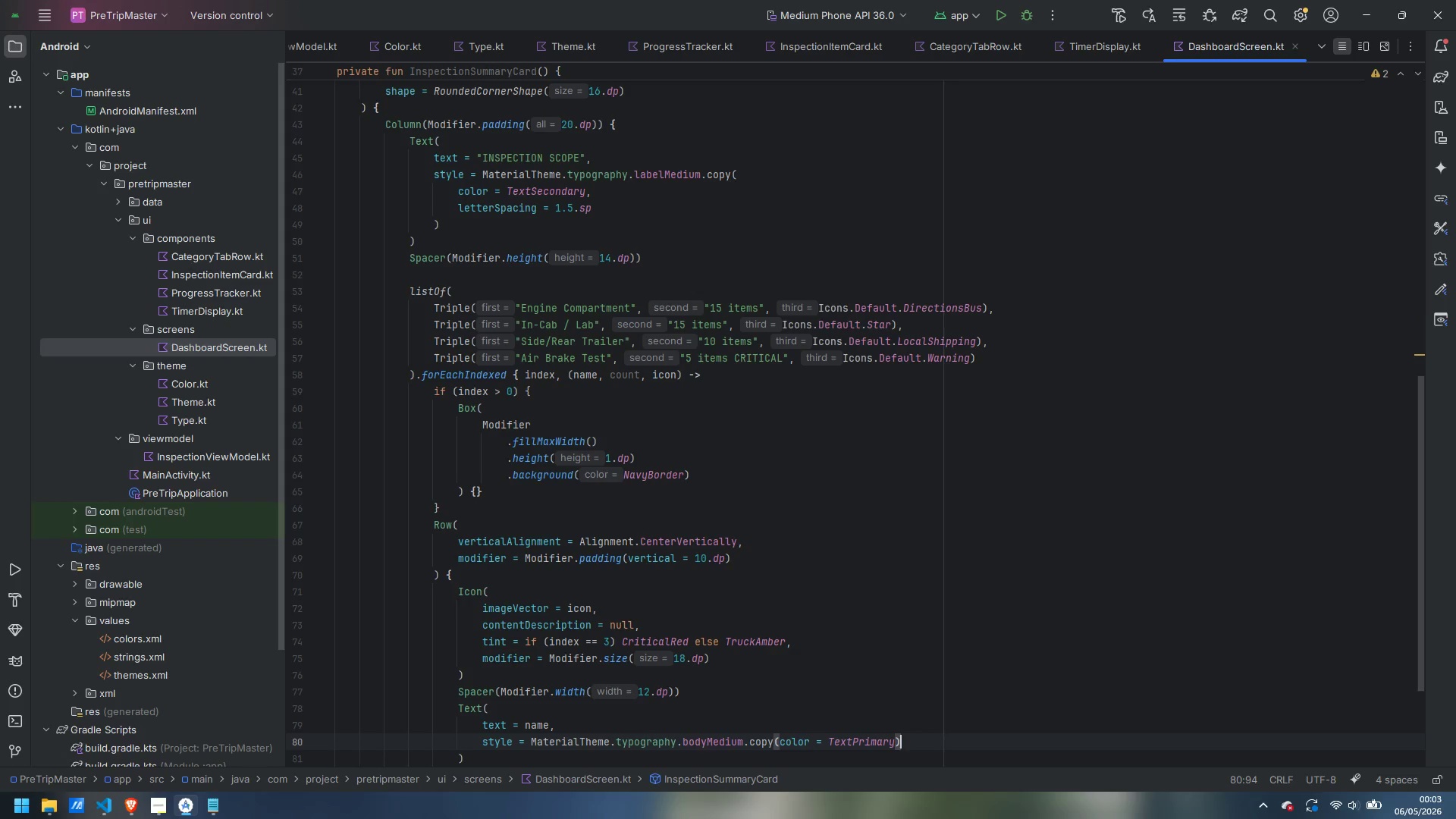 
key(Comma)
 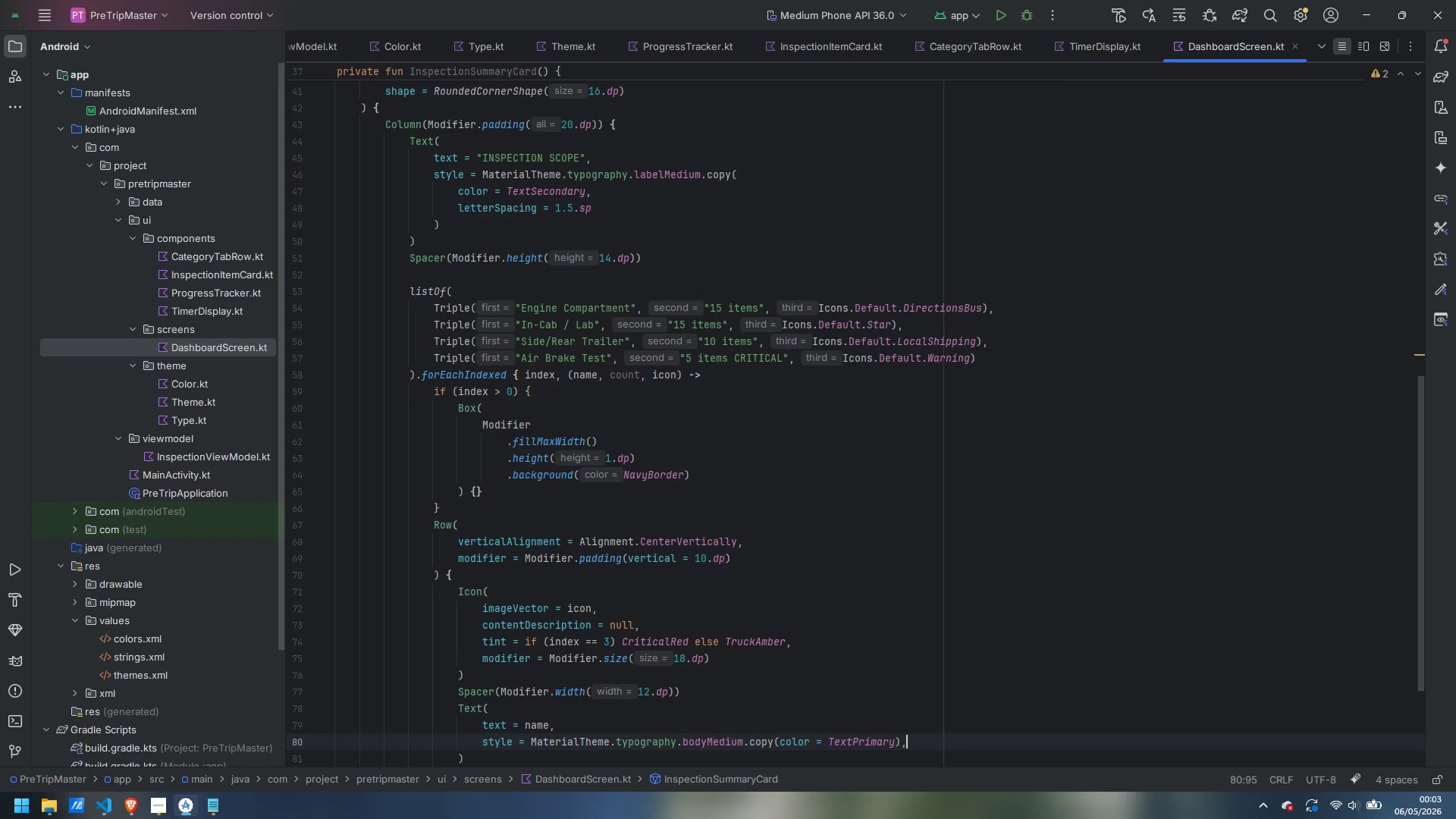 
key(Enter)
 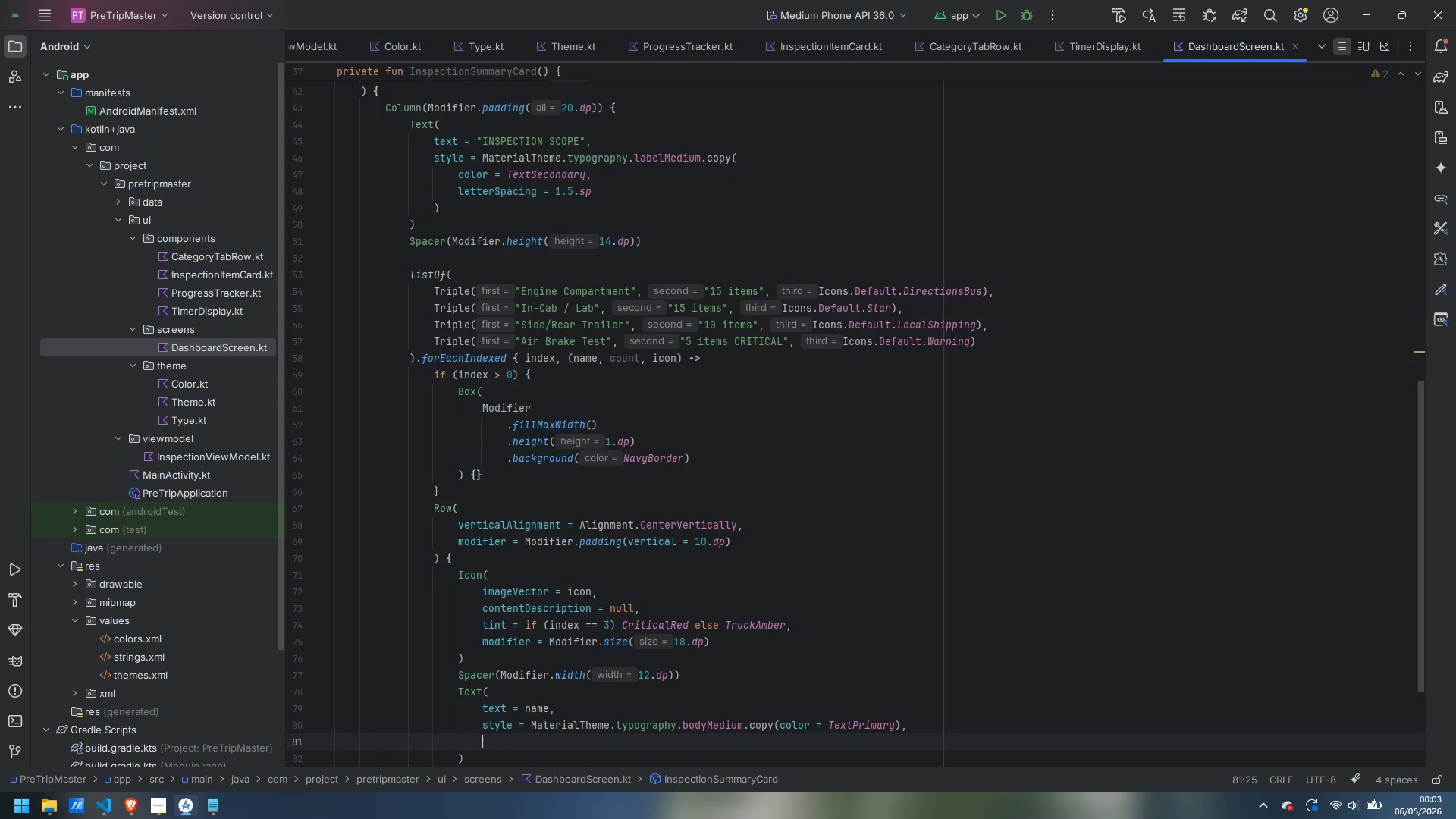 
type(modi)
 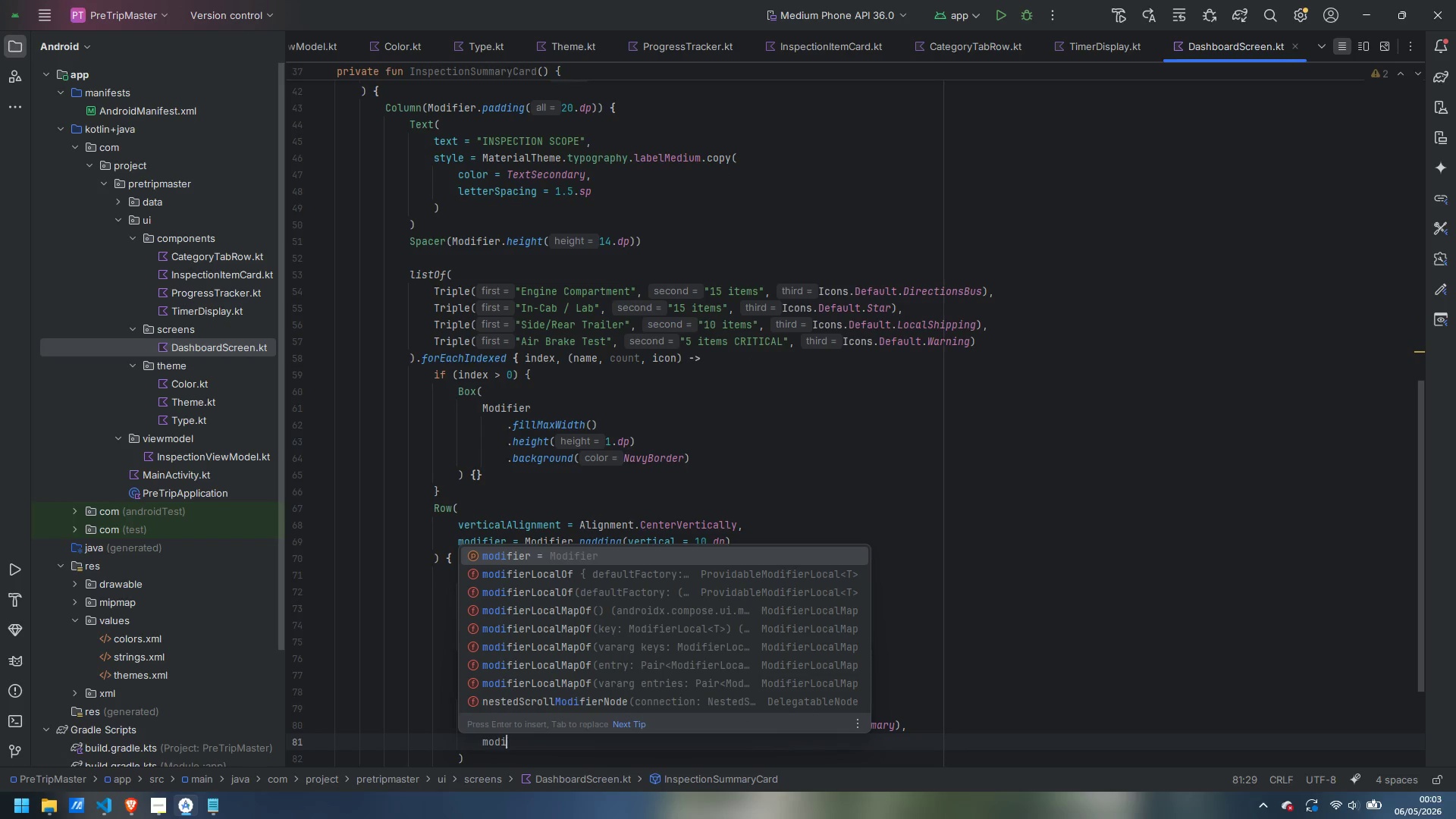 
key(Enter)
 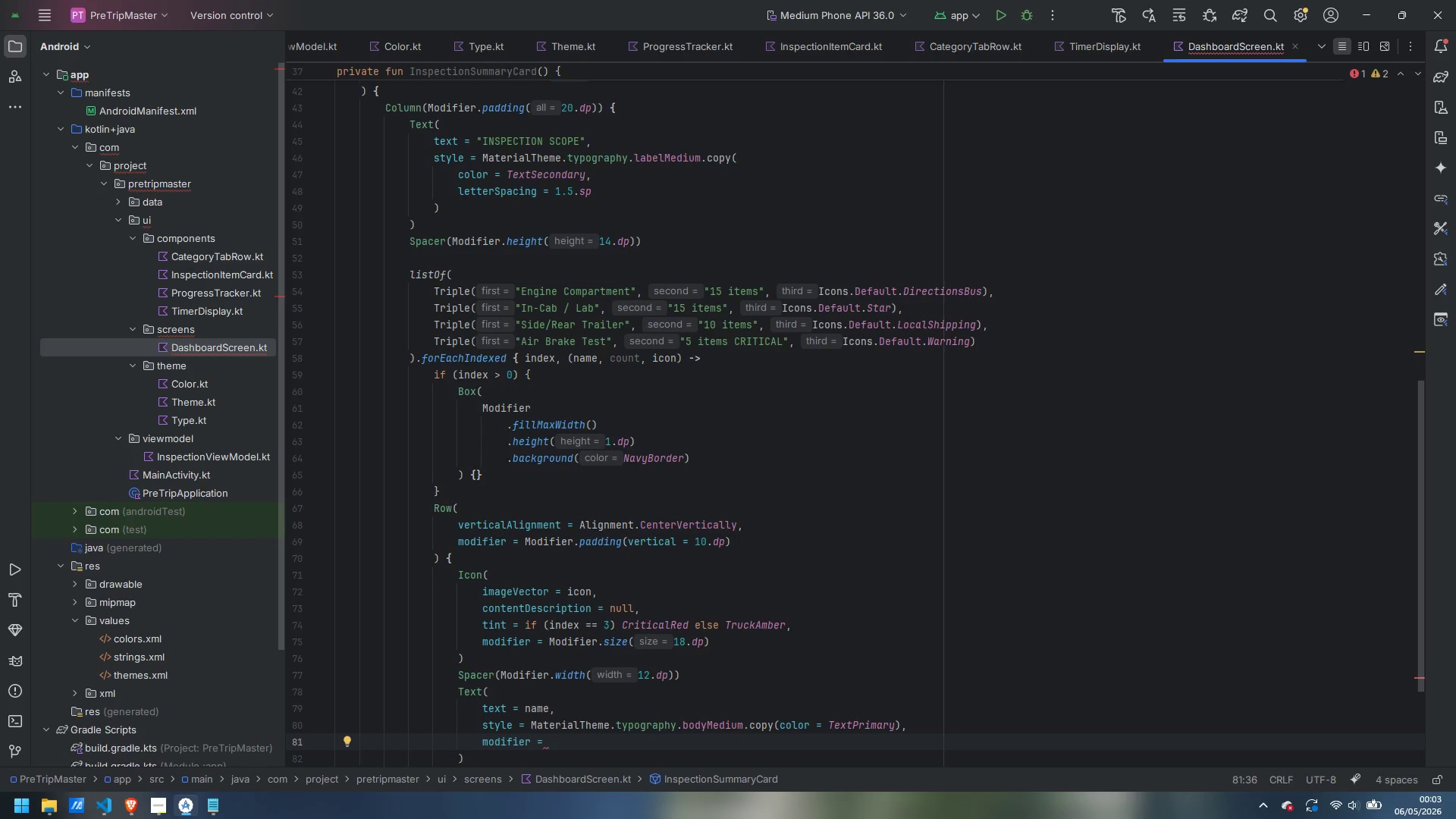 
type(Modi)
 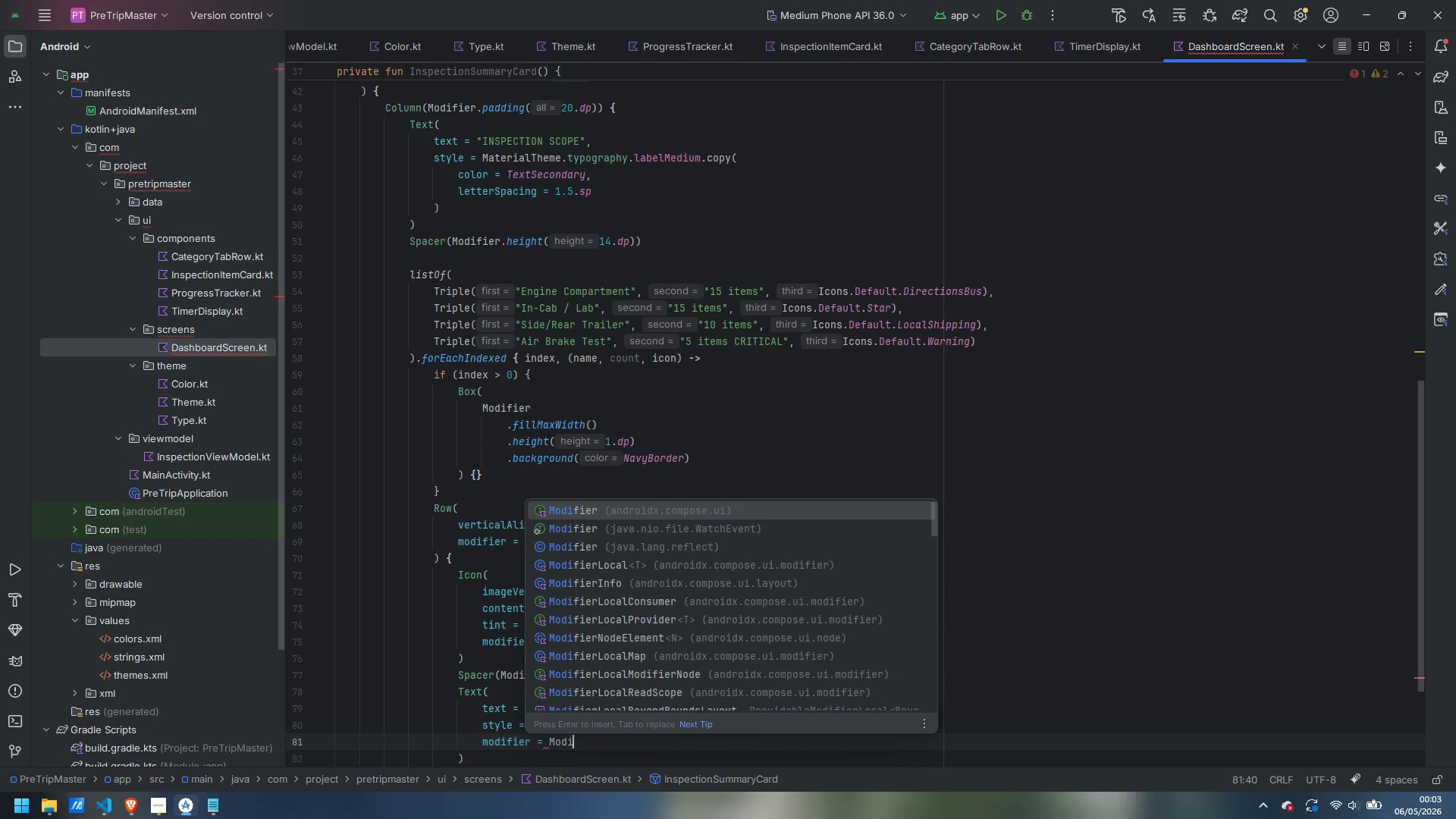 
key(Enter)
 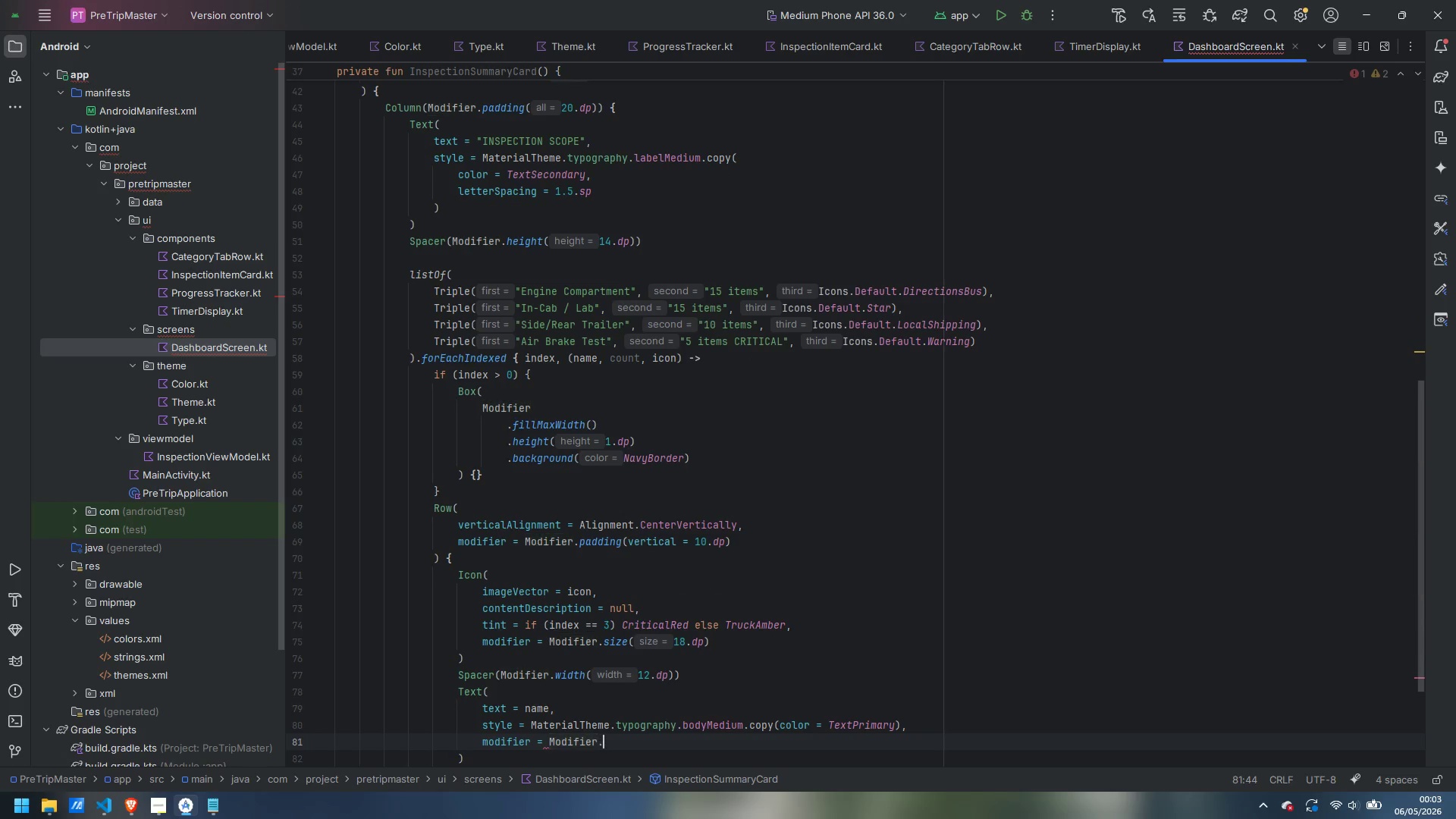 
type(.wei)
 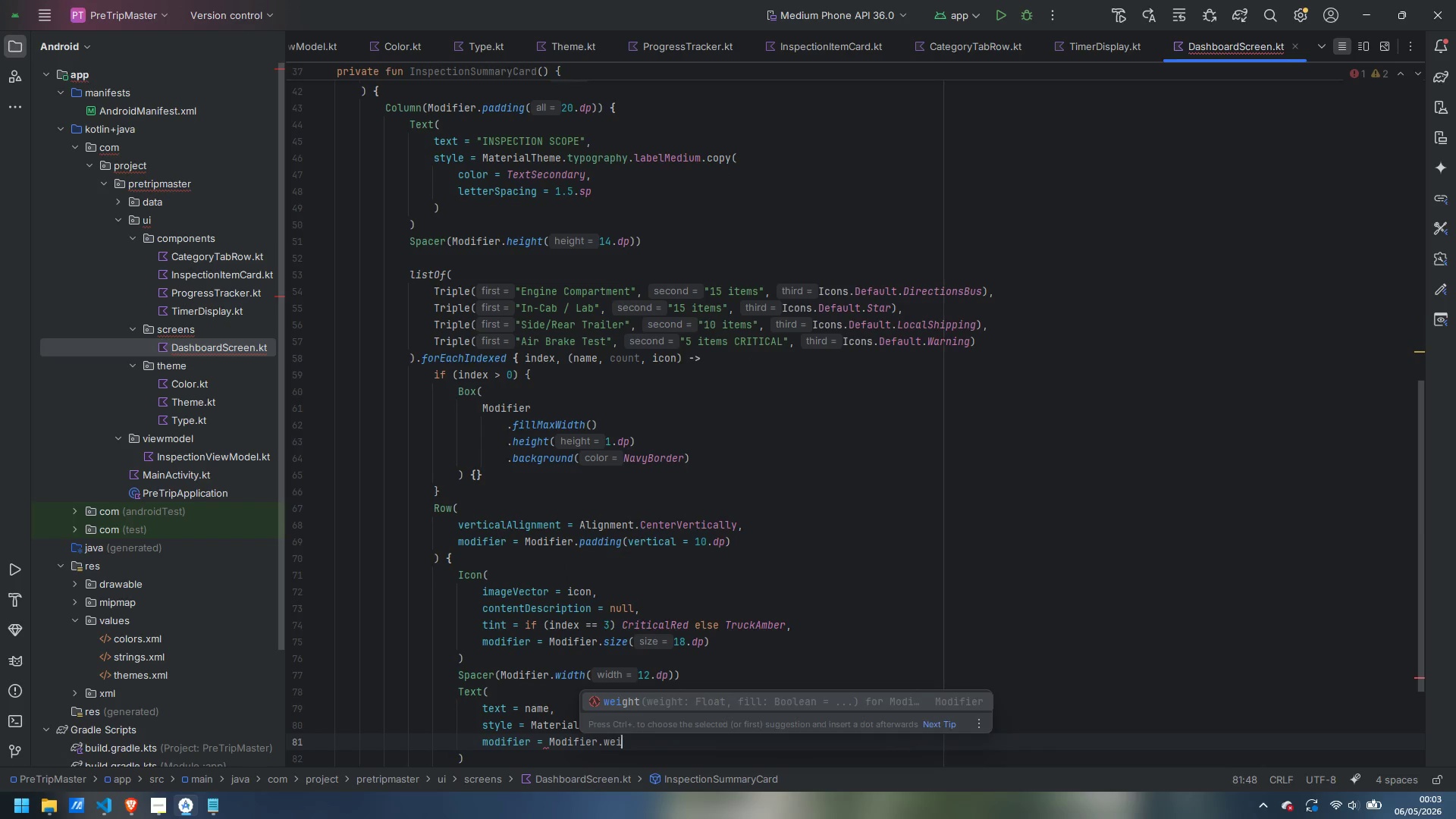 
key(Enter)
 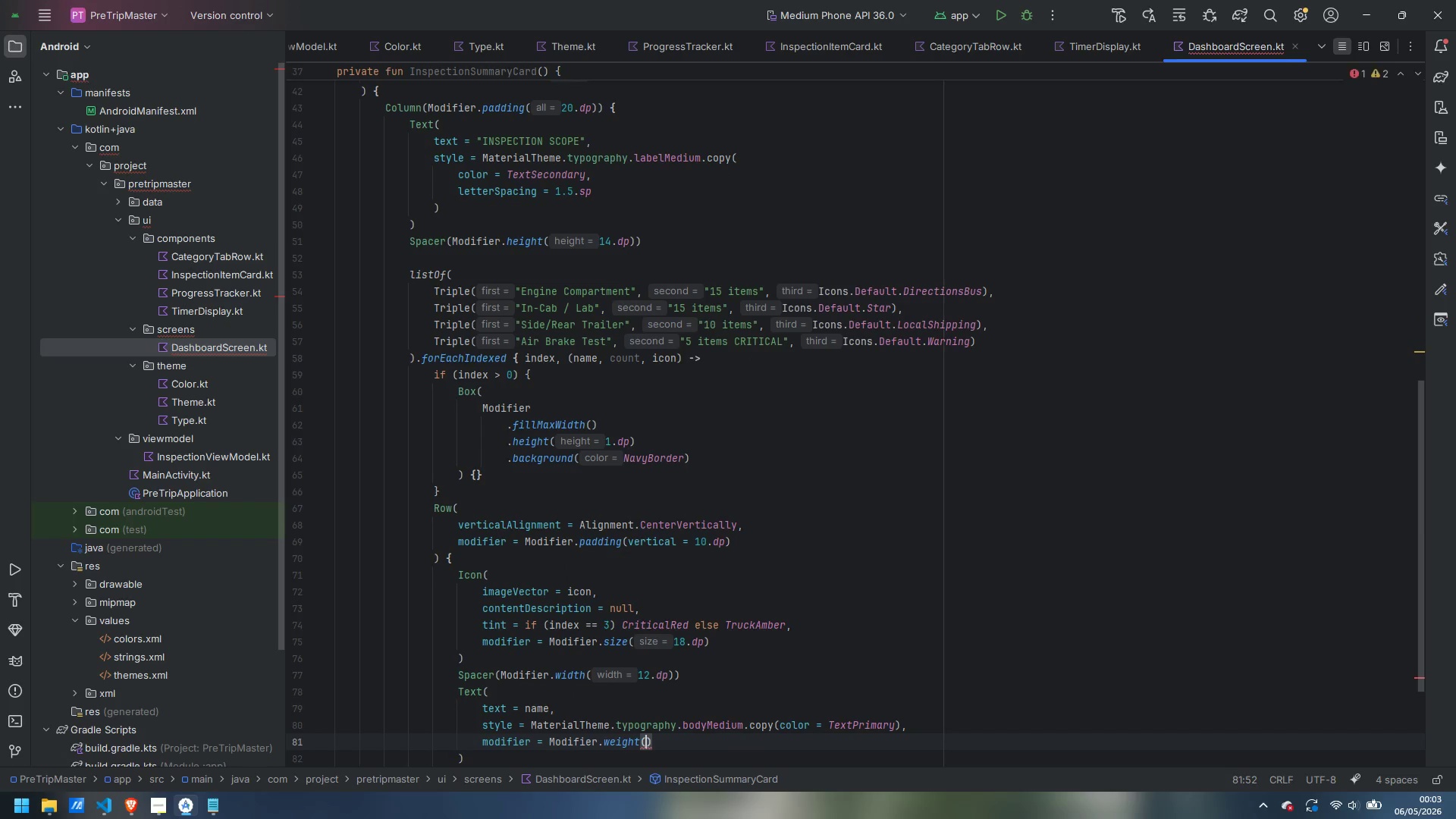 
type(1f)
 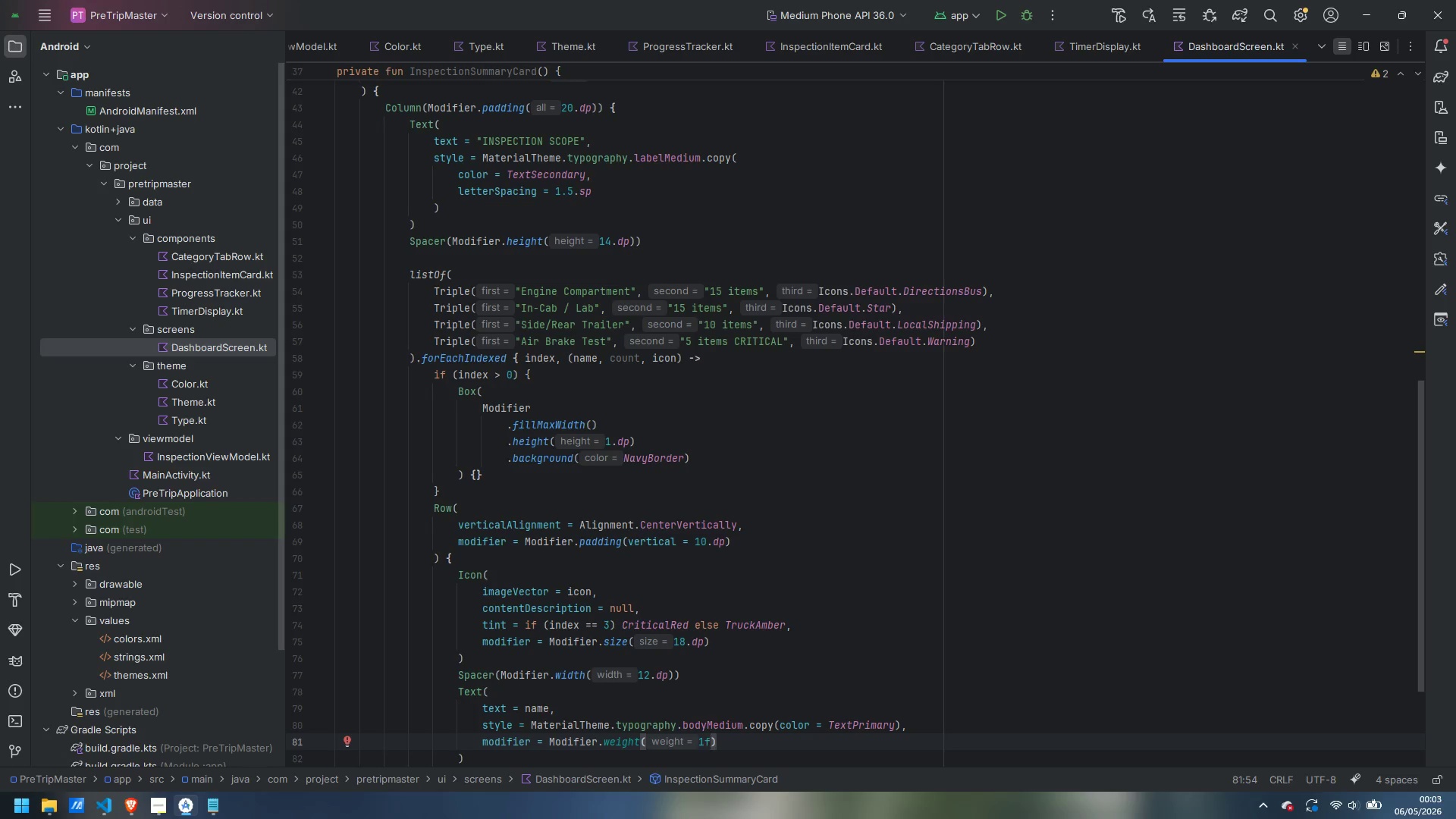 
key(ArrowDown)
 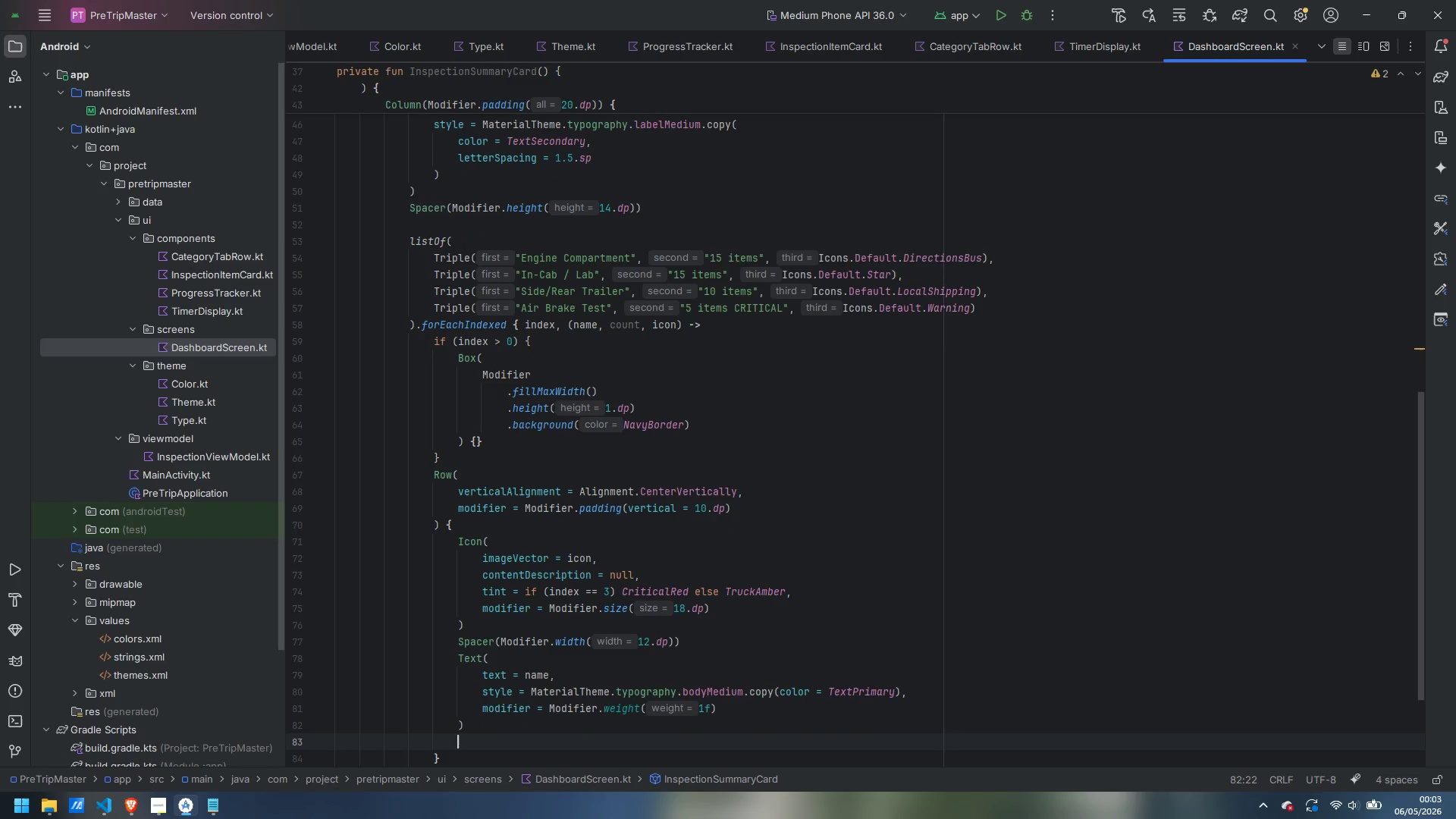 
key(Enter)
 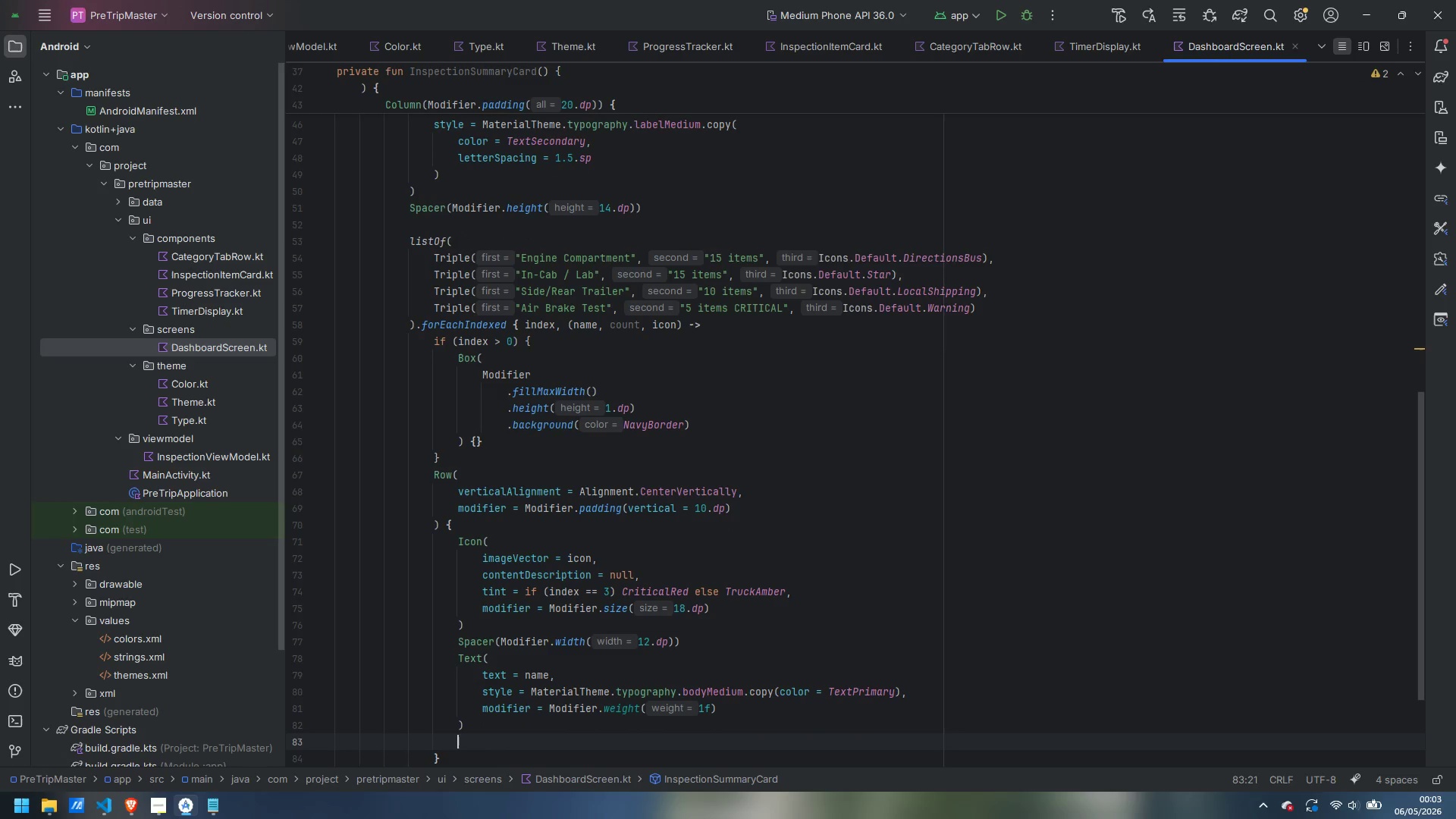 
type(Text)
 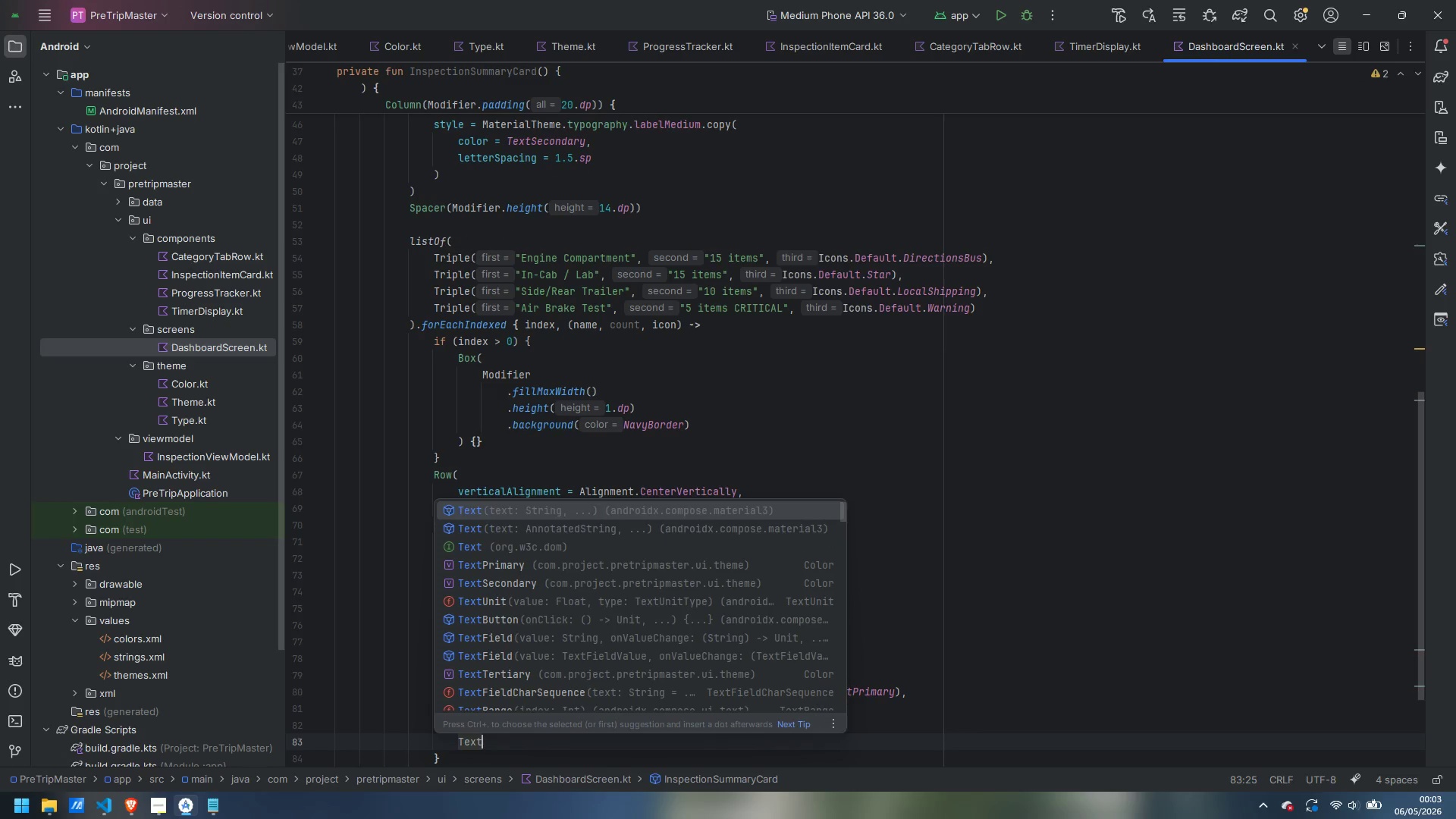 
key(Enter)
 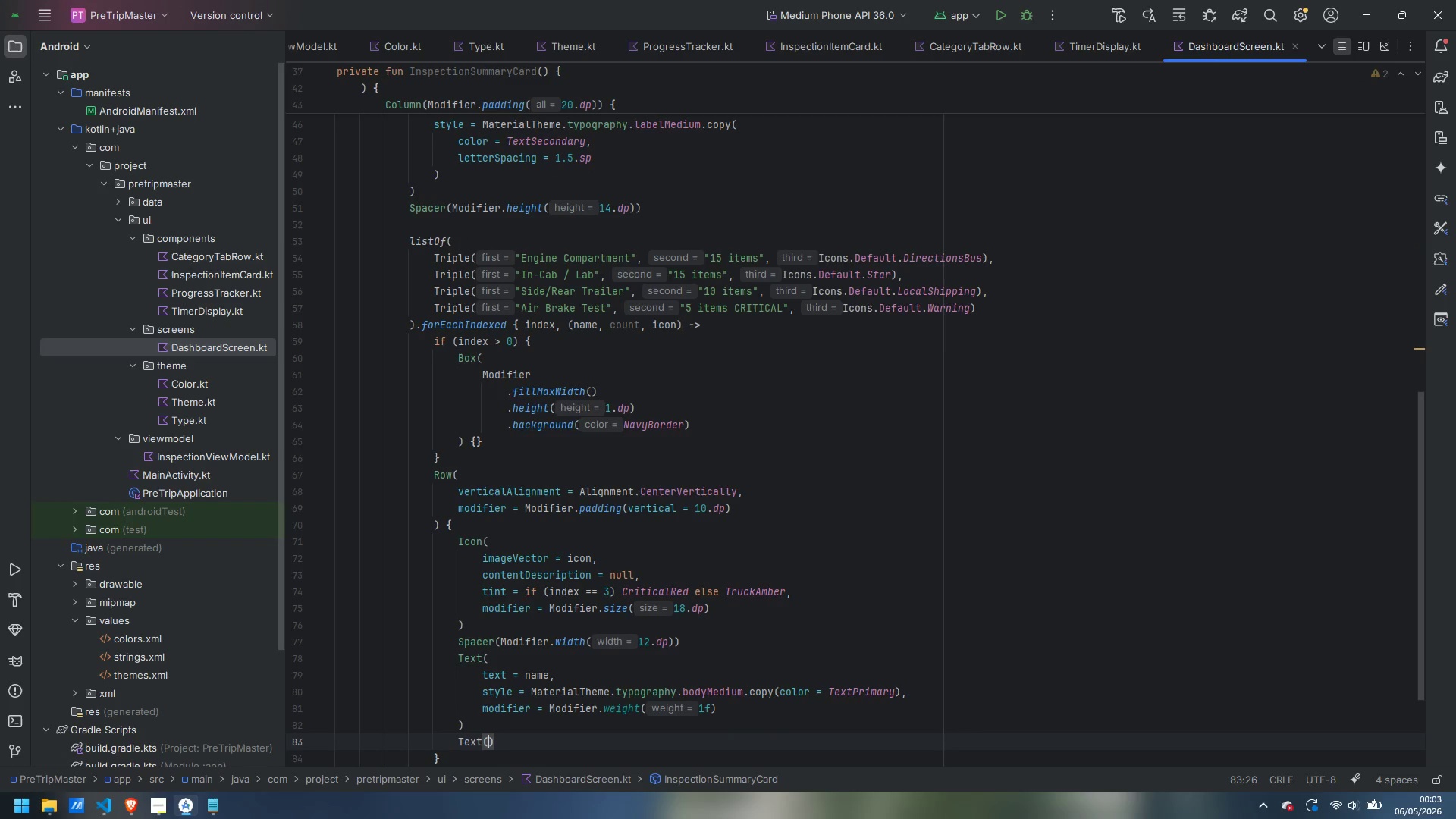 
key(Enter)
 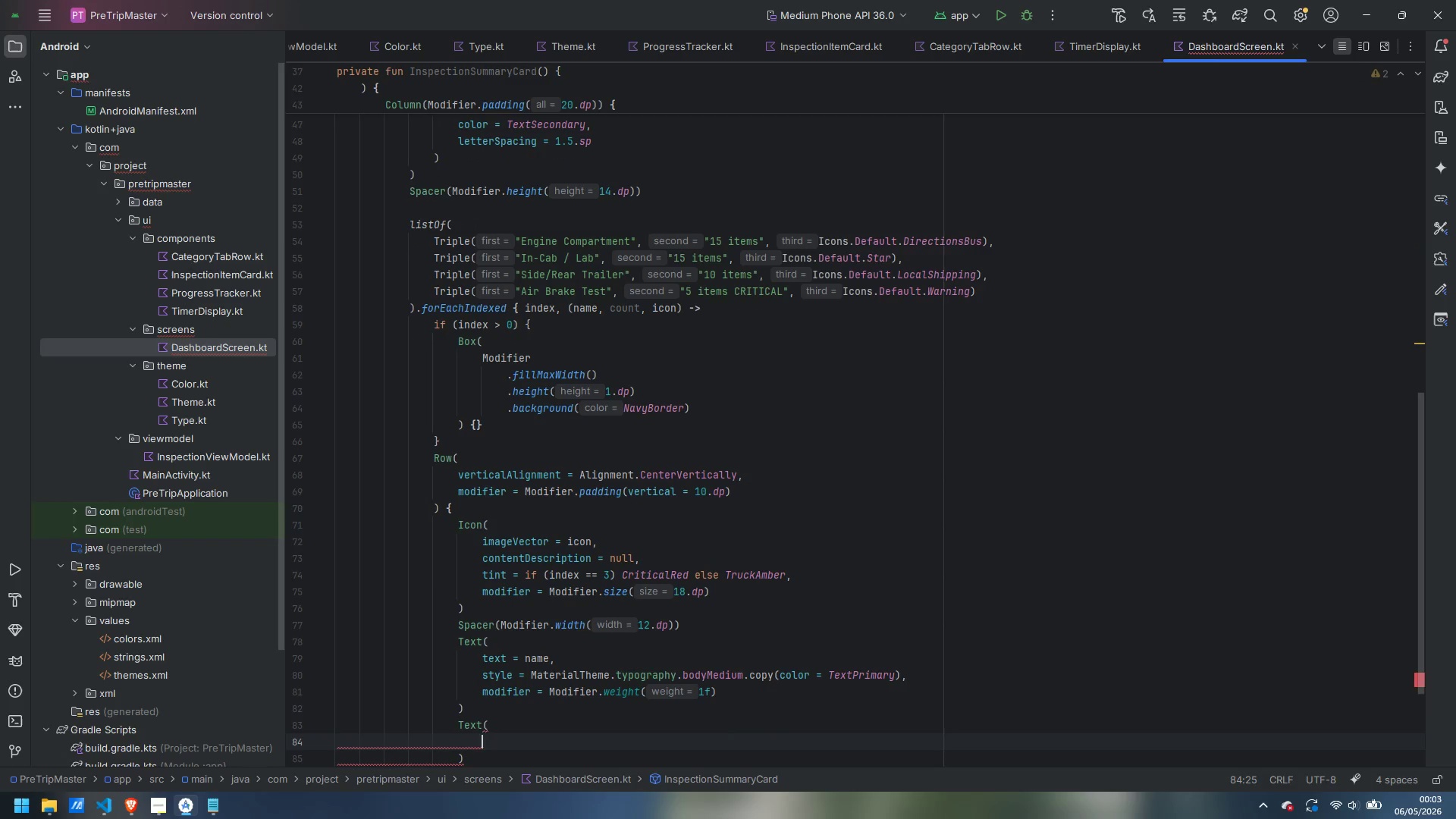 
type(text = count,)
 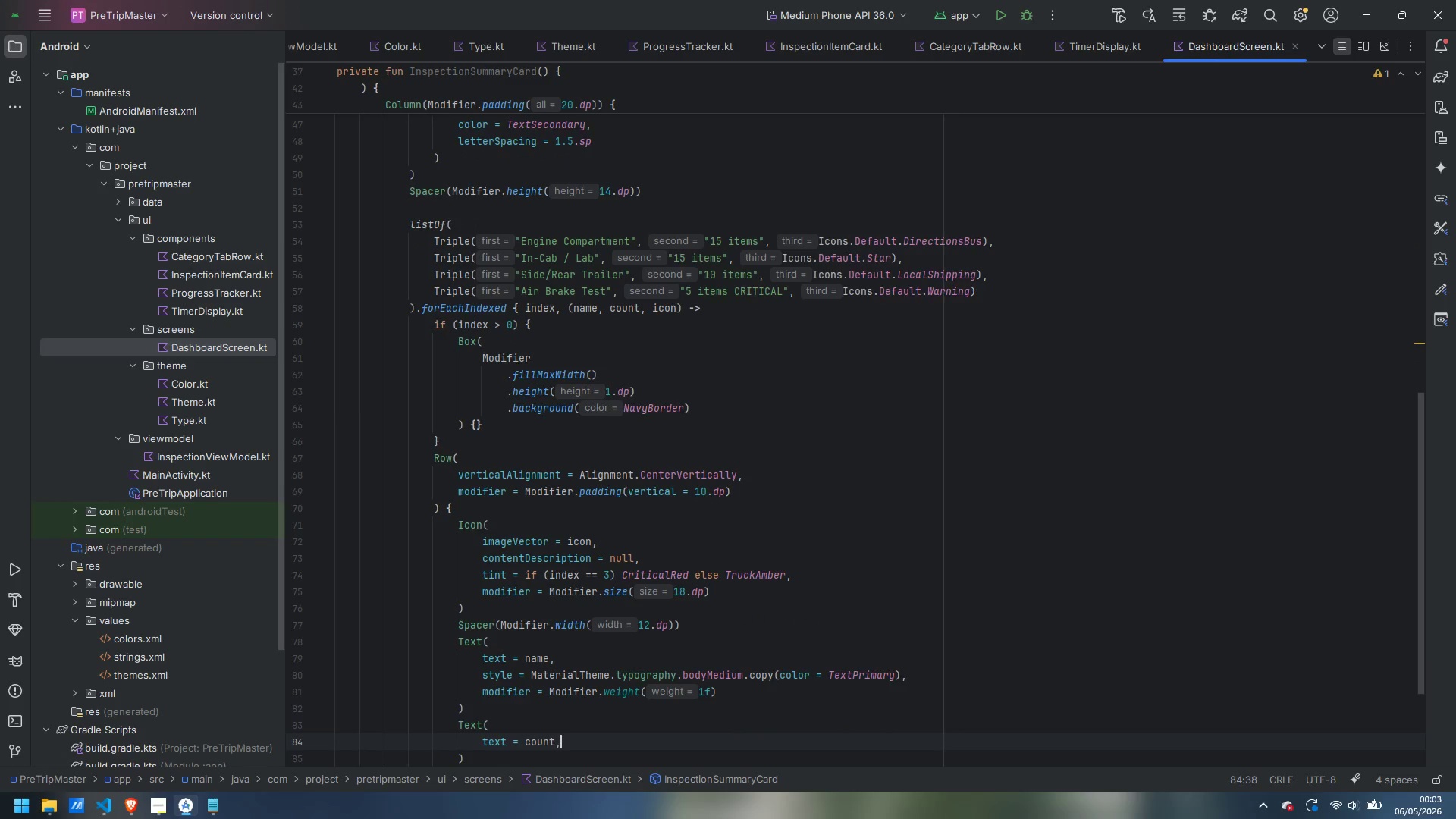 
key(Enter)
 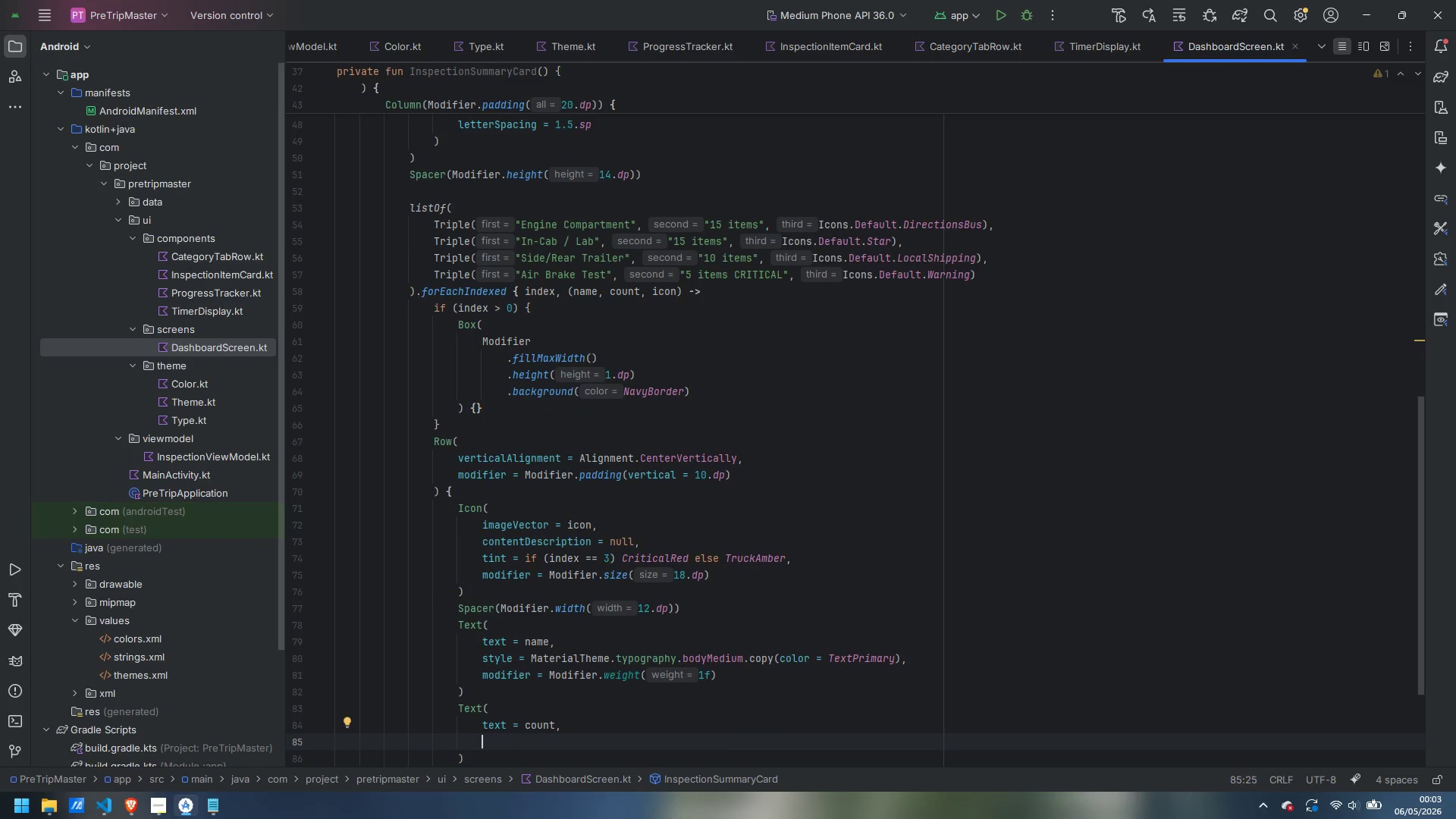 
type(style)
 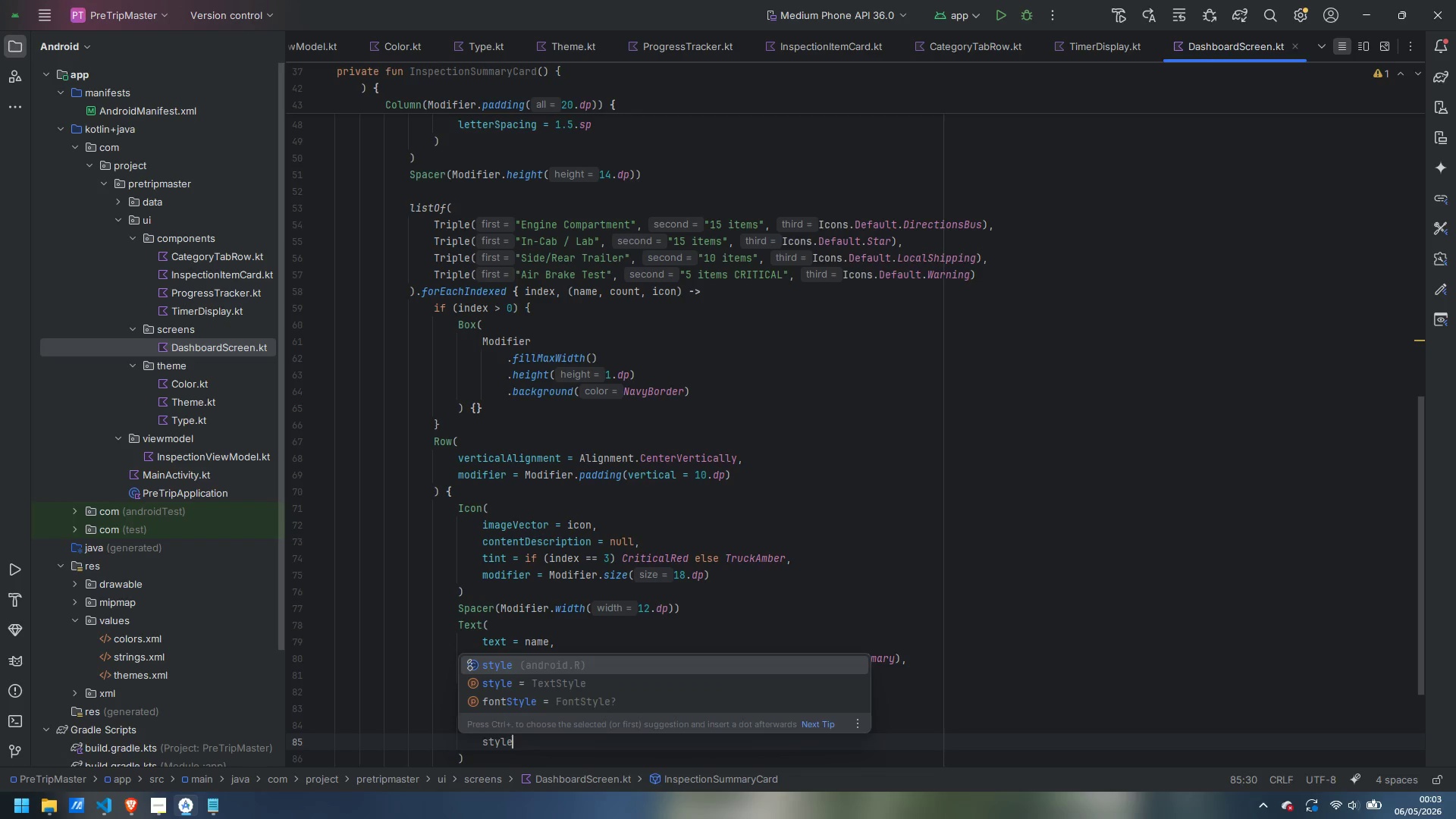 
key(Enter)
 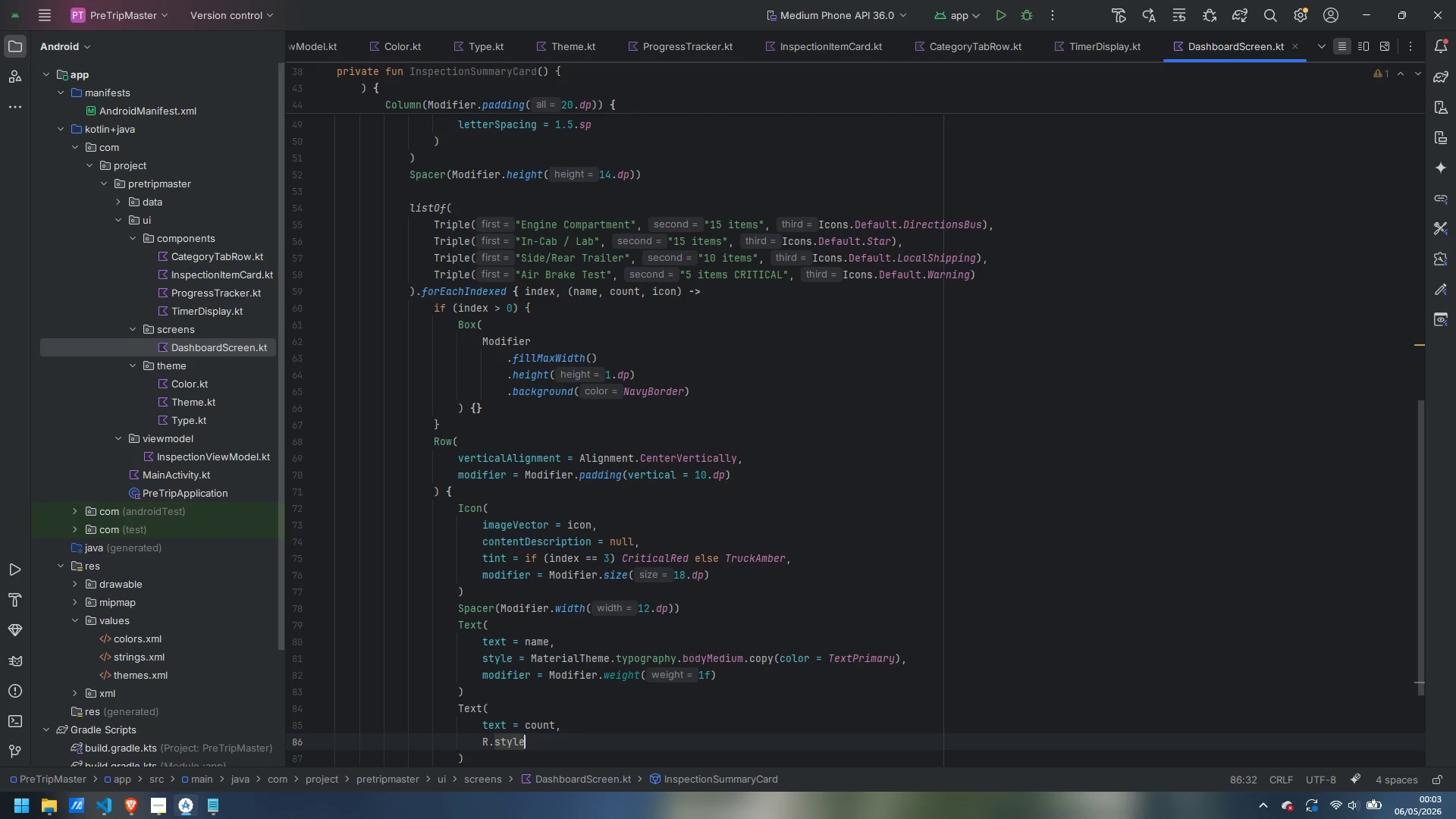 
key(Control+Z)
 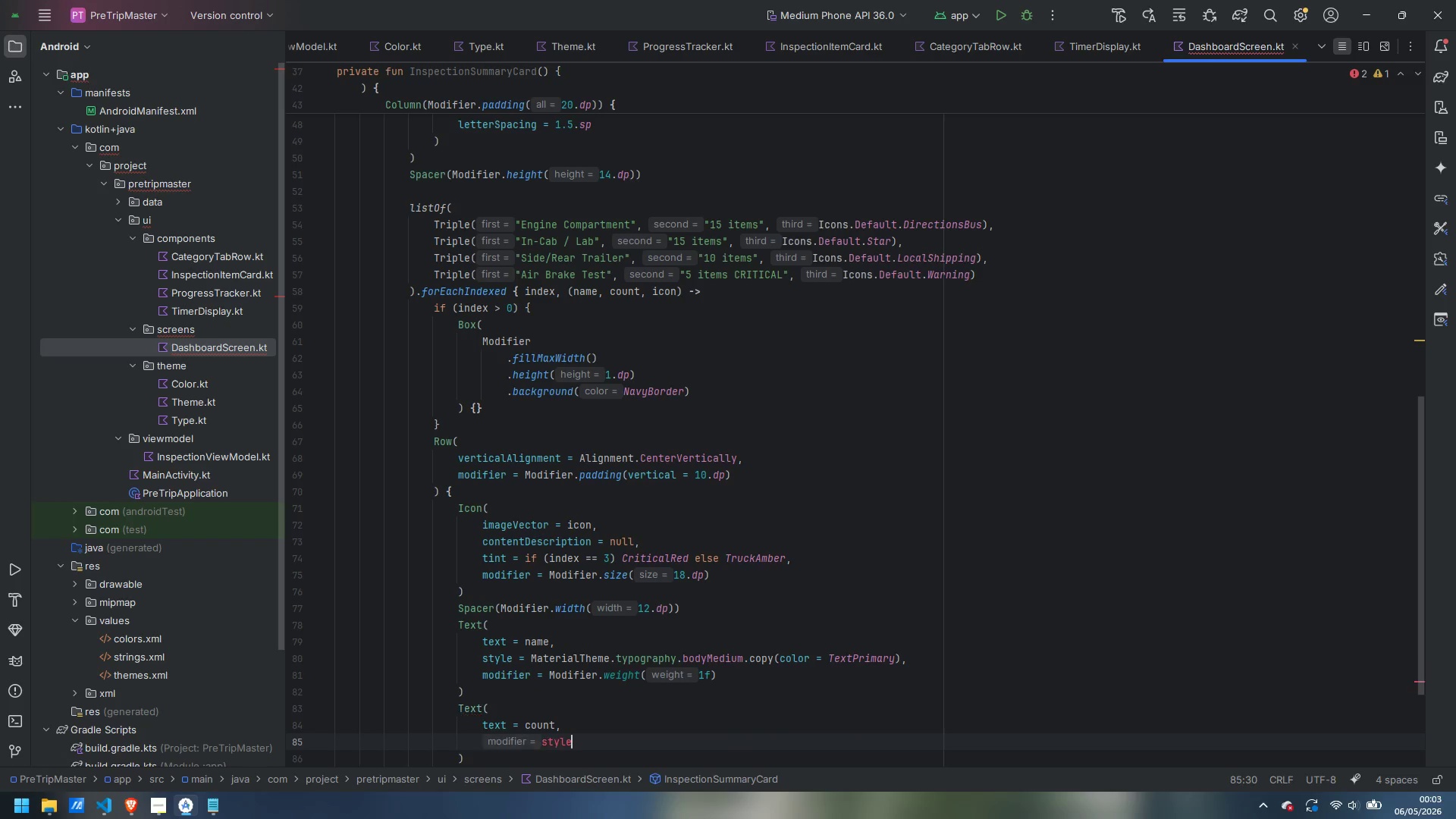 
type( = Mat)
 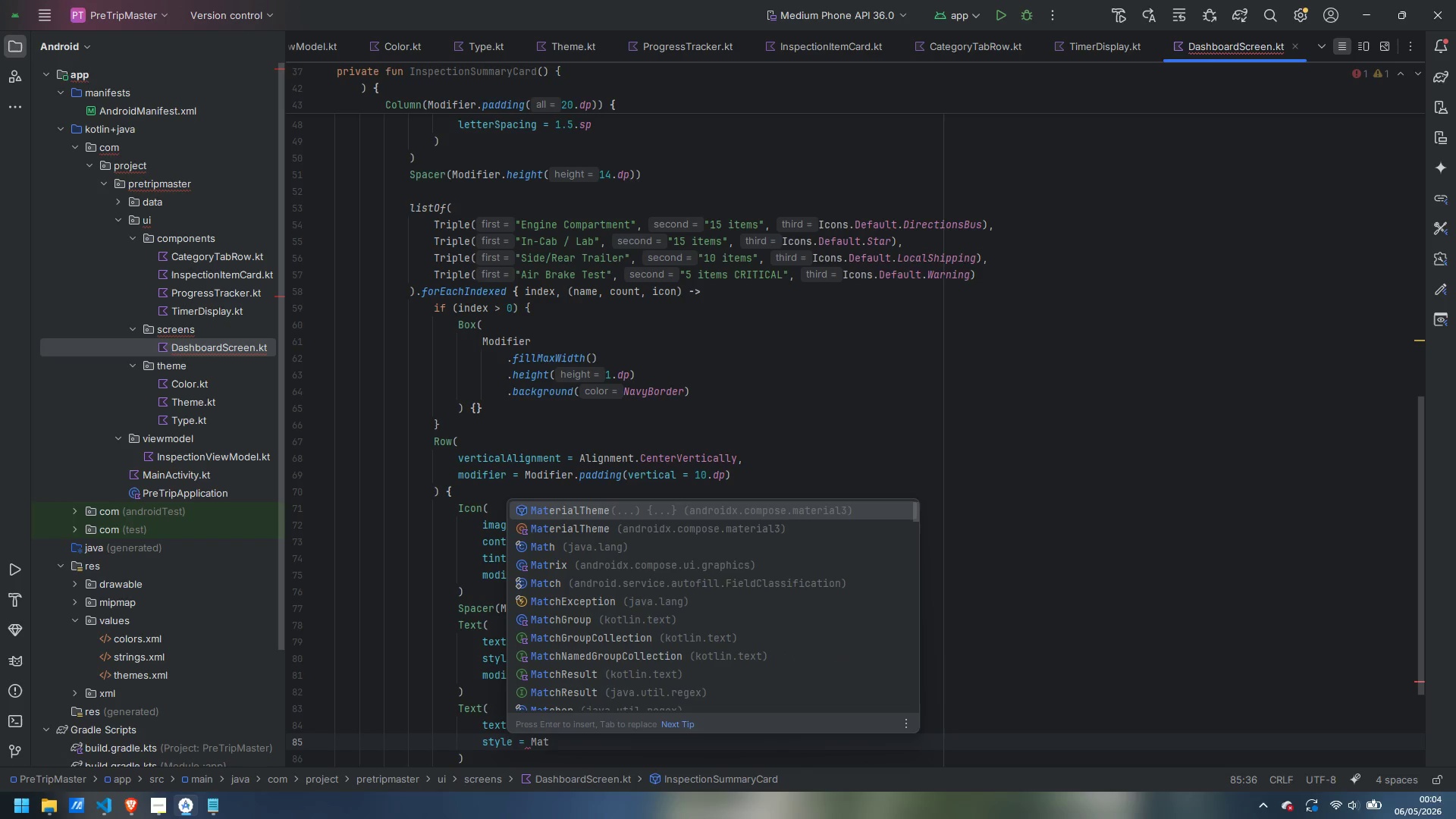 
key(ArrowDown)
 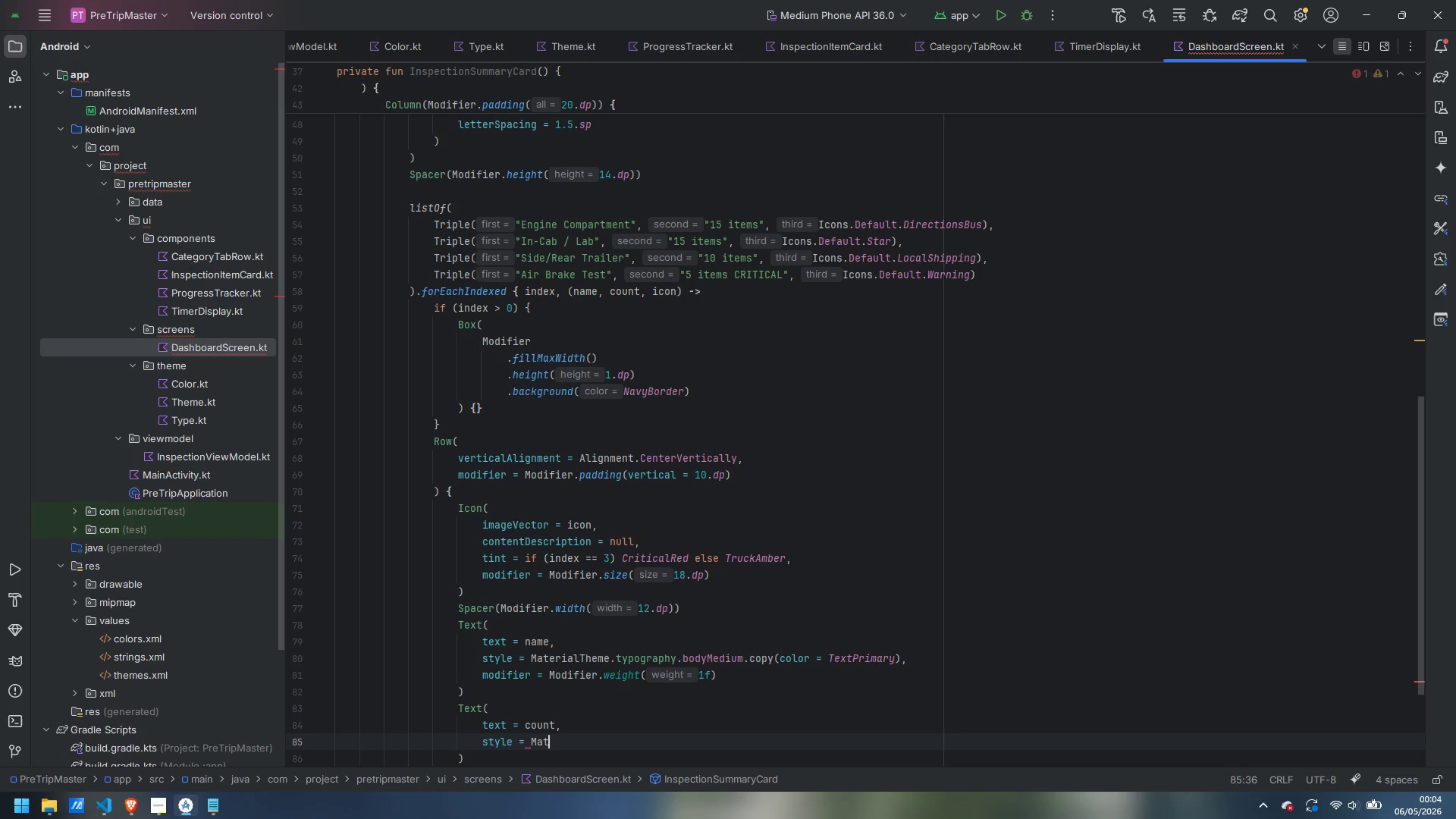 
key(Enter)
 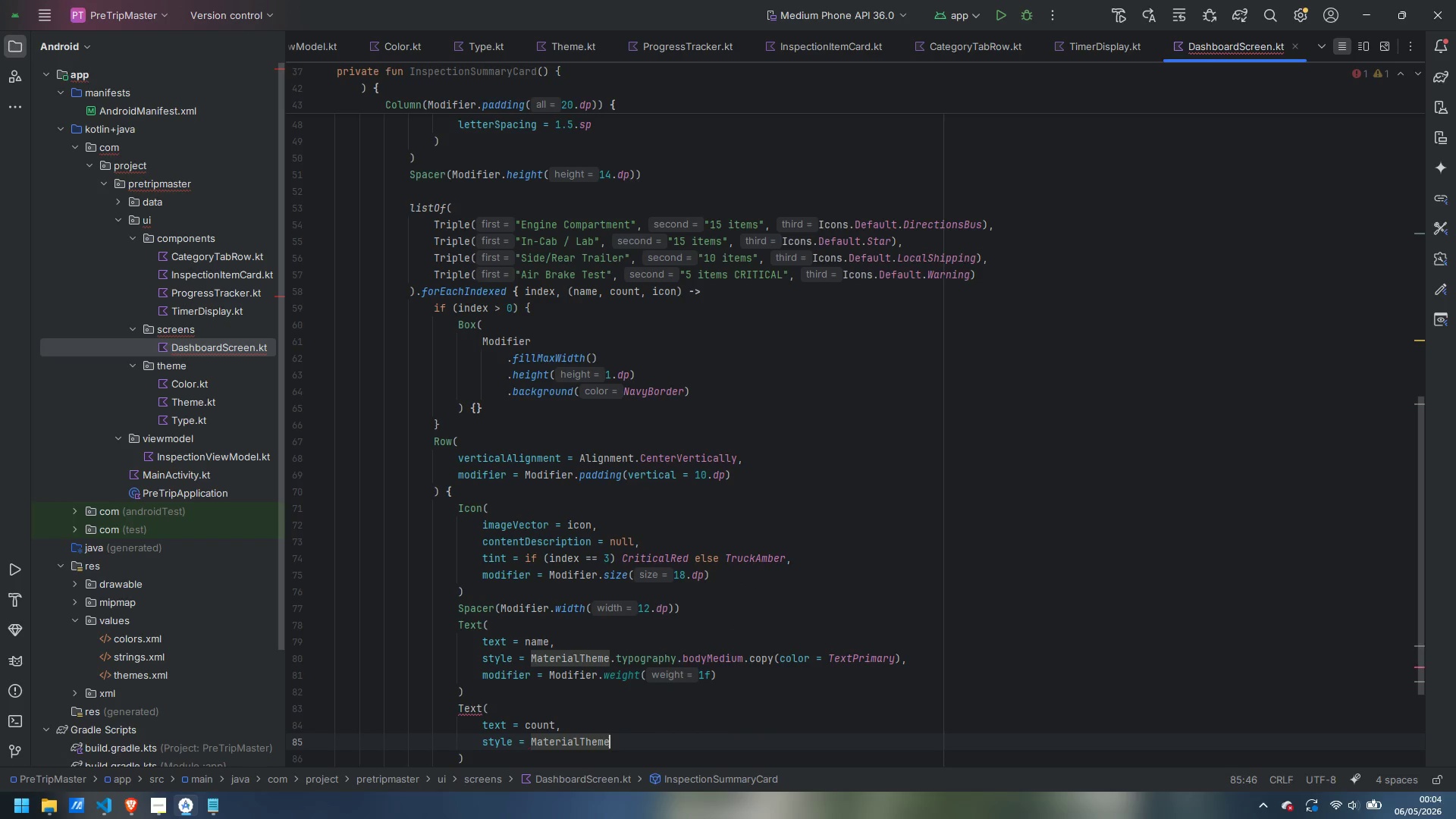 
type(.ty)
 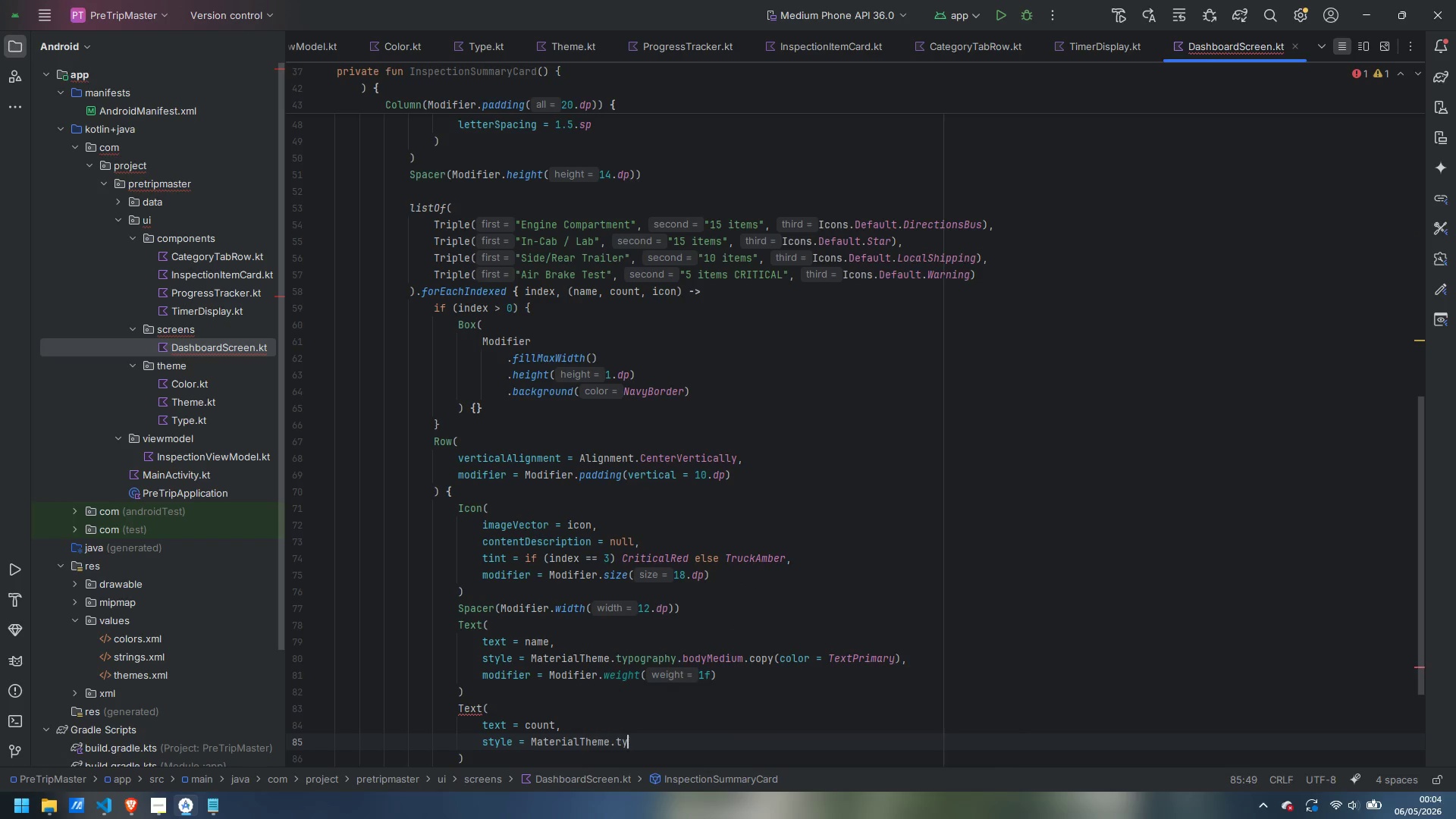 
key(Enter)
 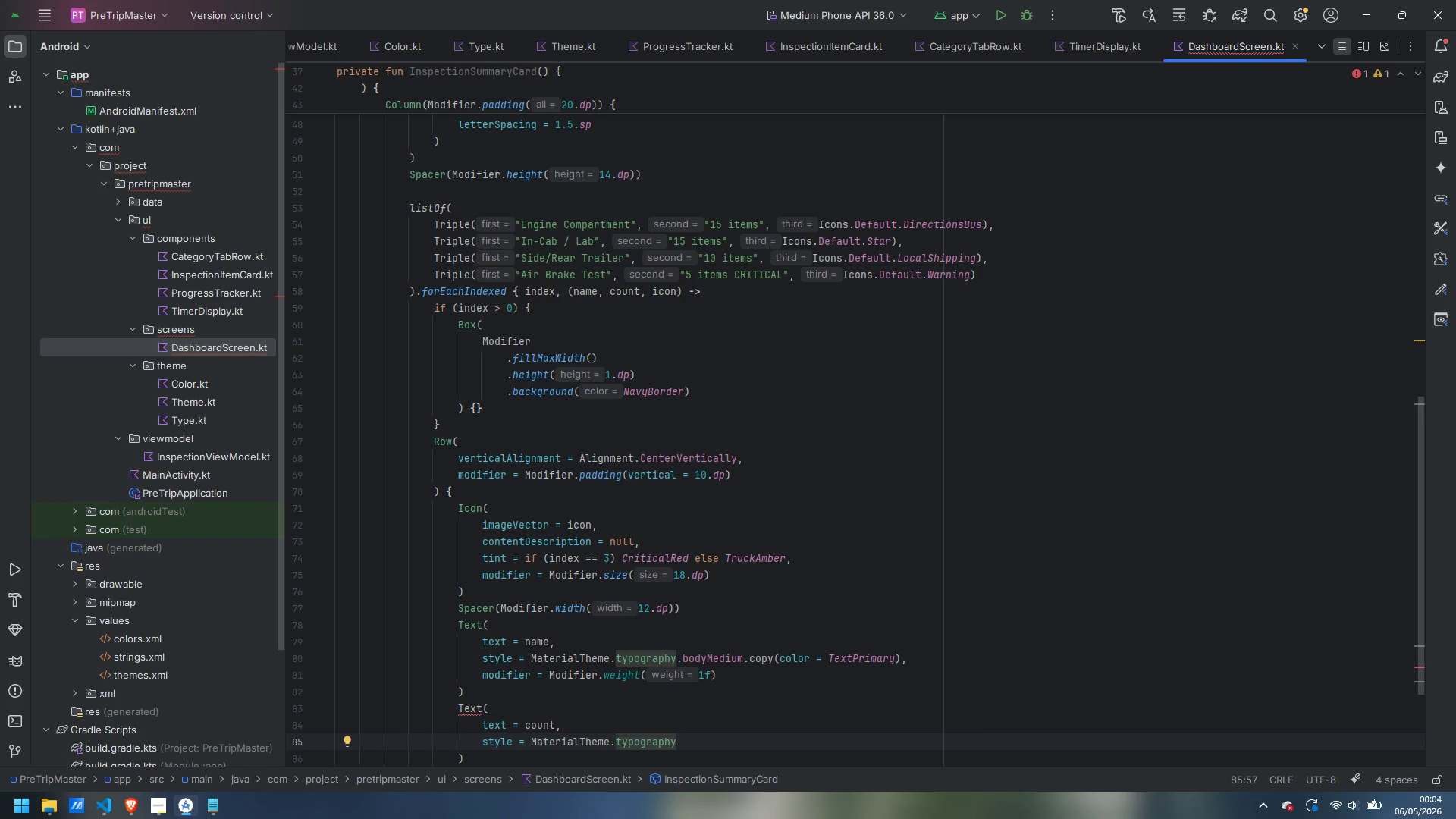 
type(.labelS)
 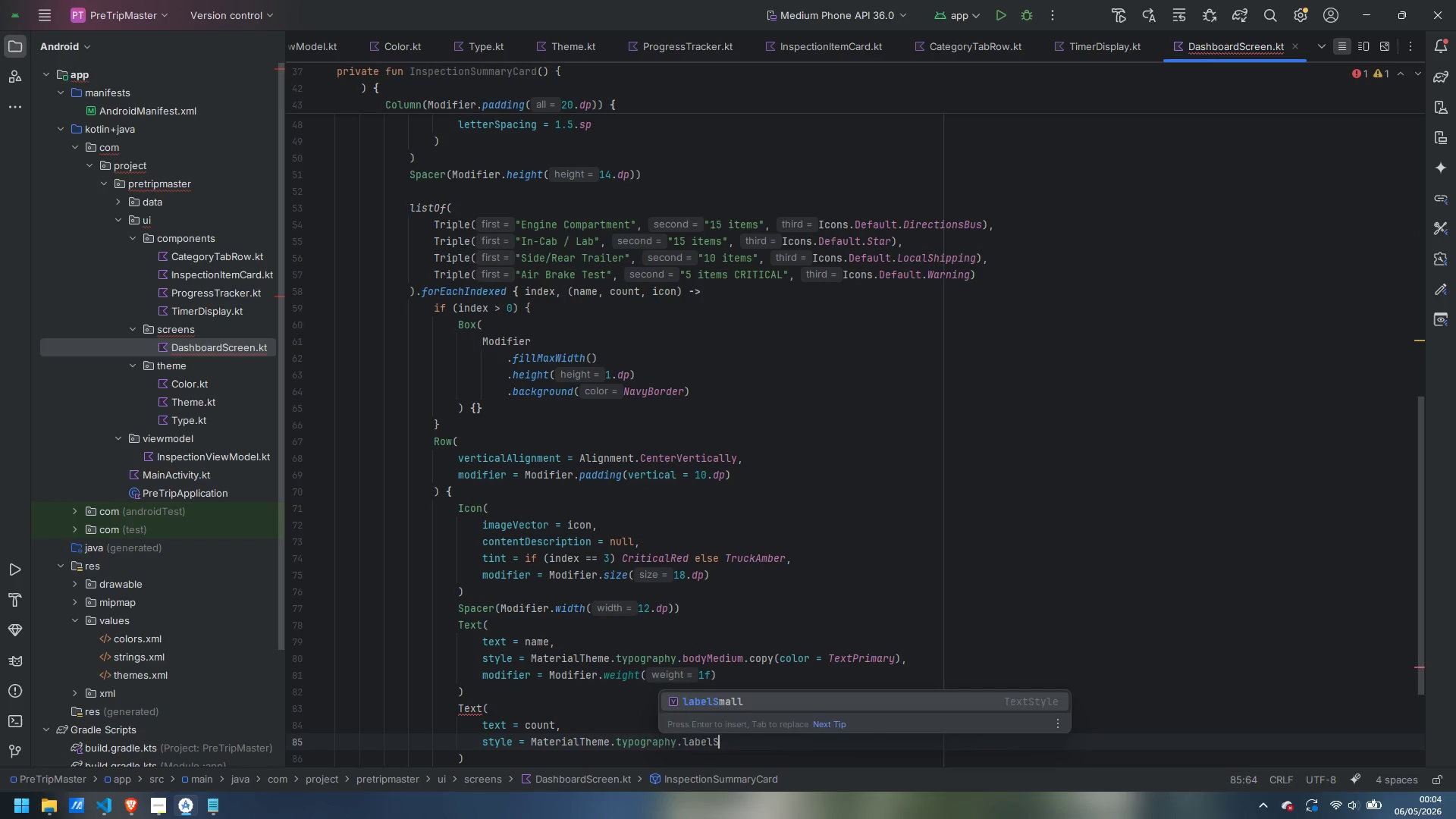 
key(Enter)
 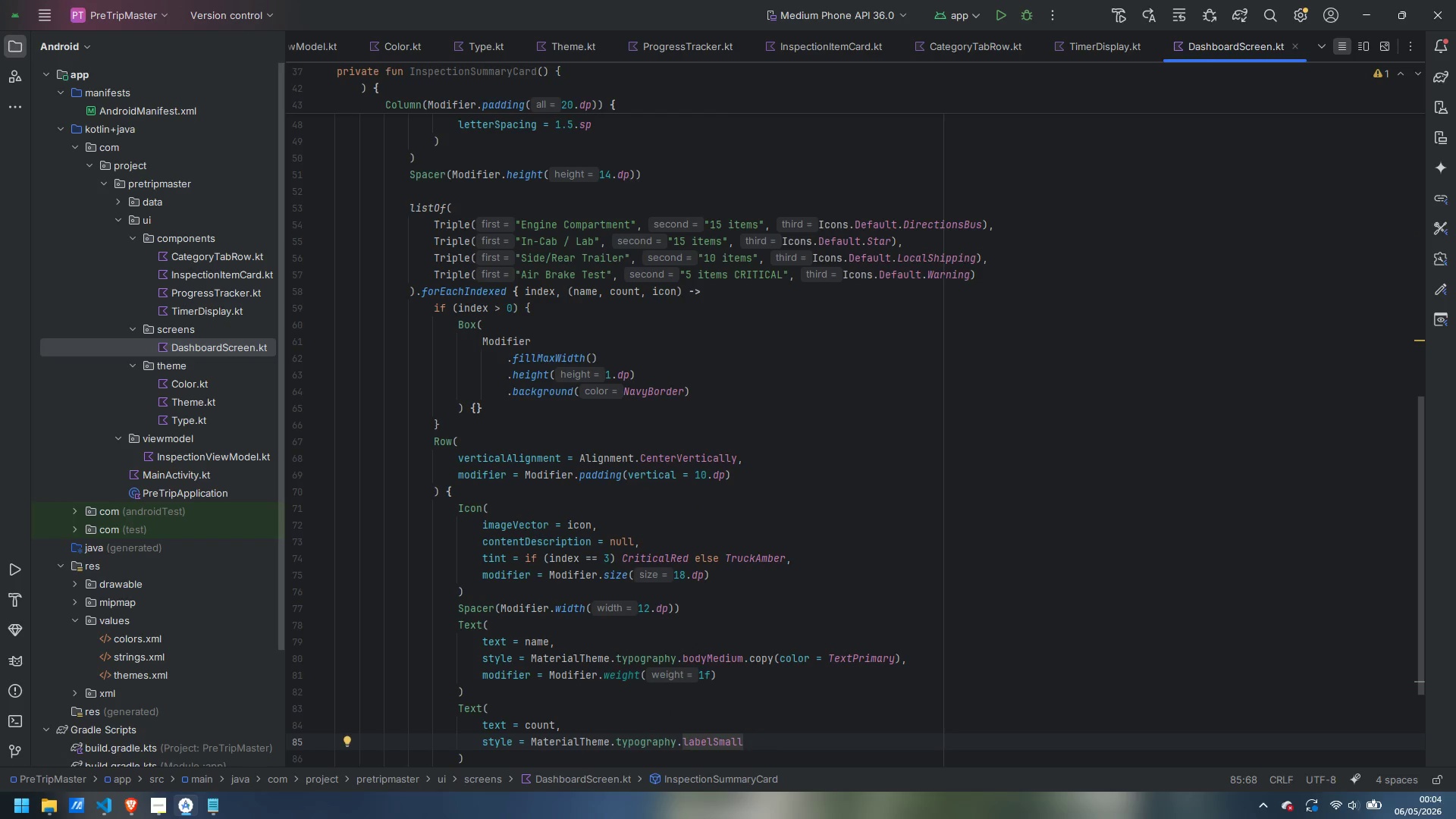 
type(.cop)
 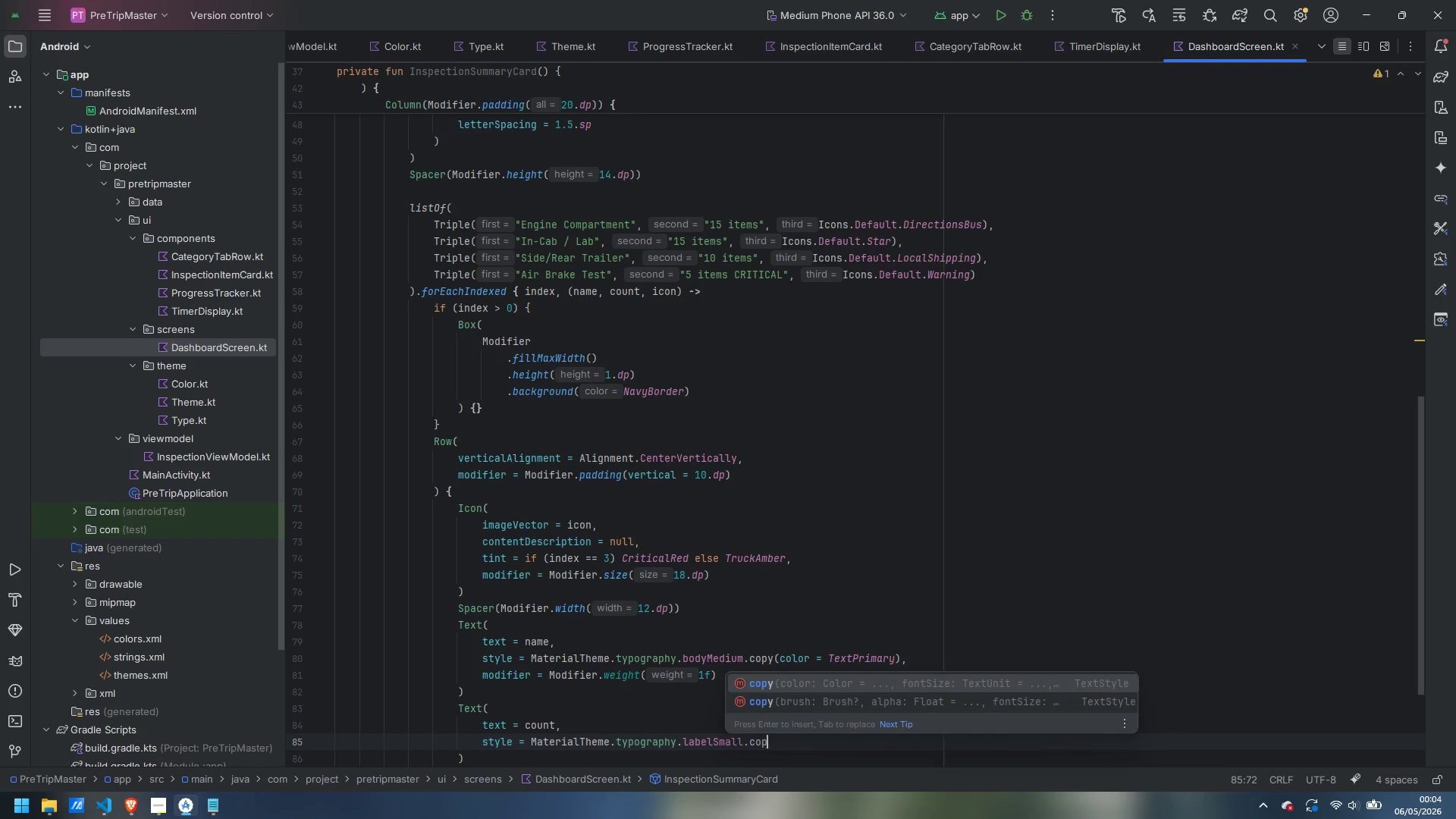 
key(Enter)
 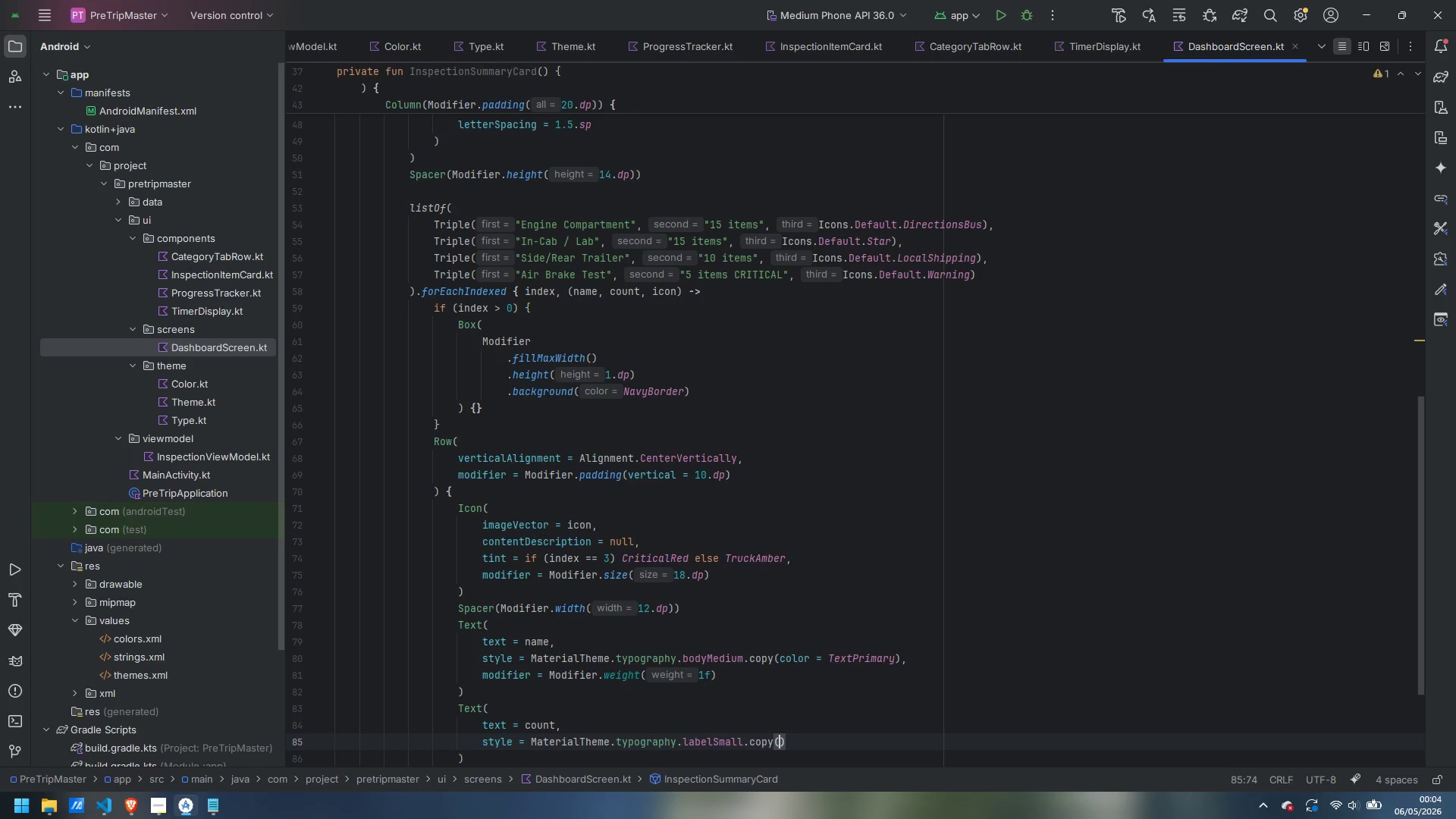 
key(Enter)
 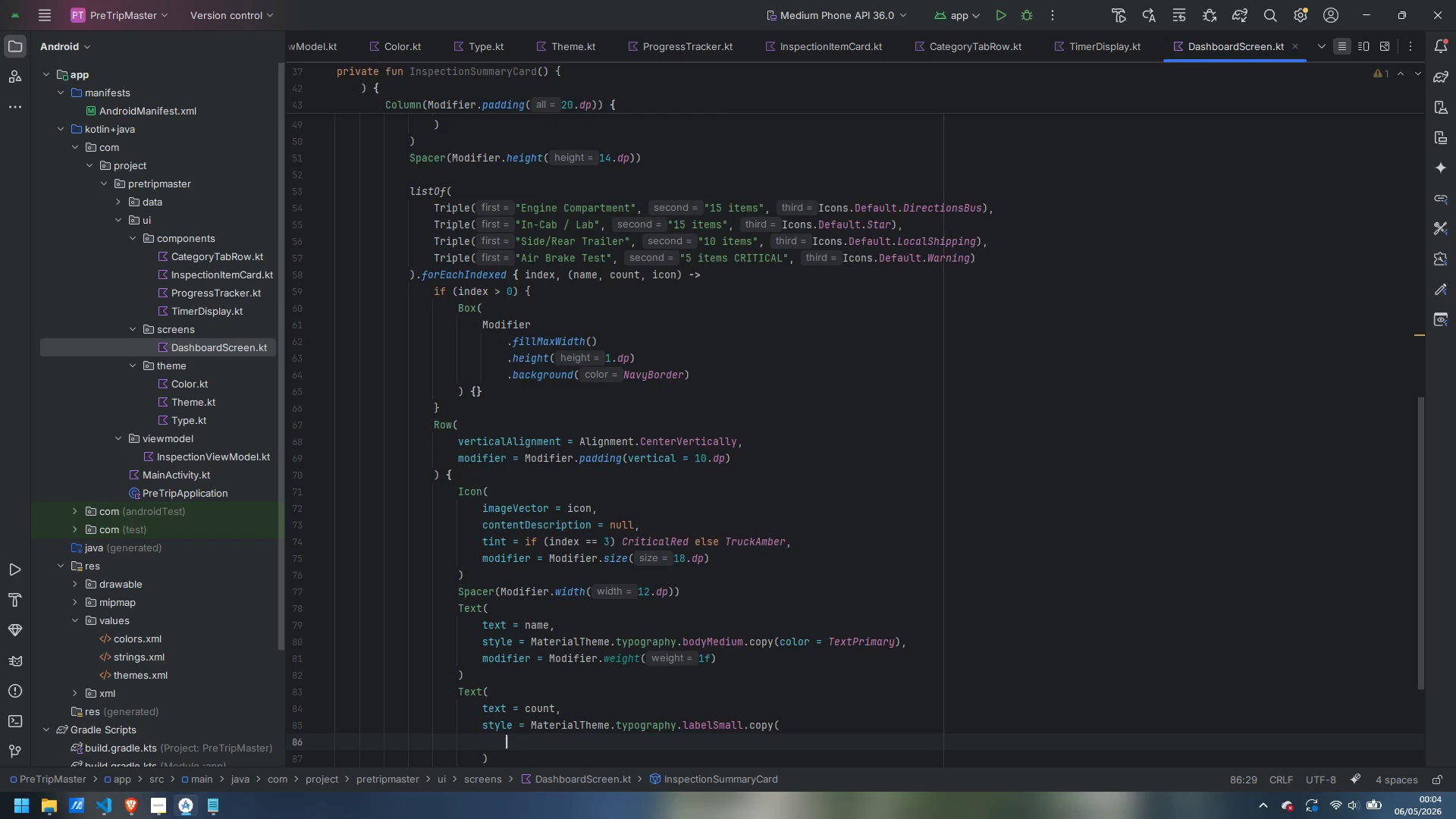 
type(color)
 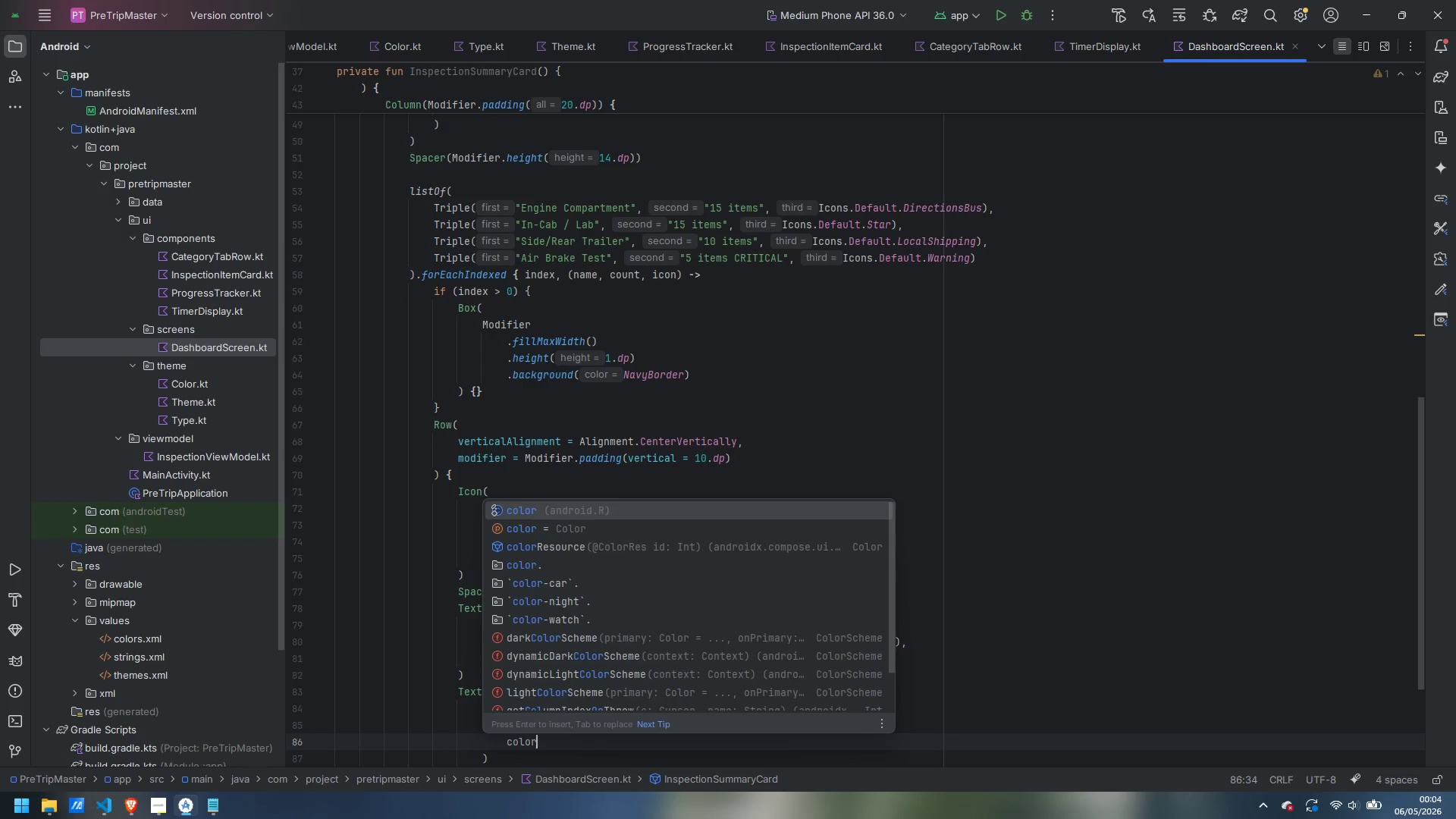 
key(Enter)
 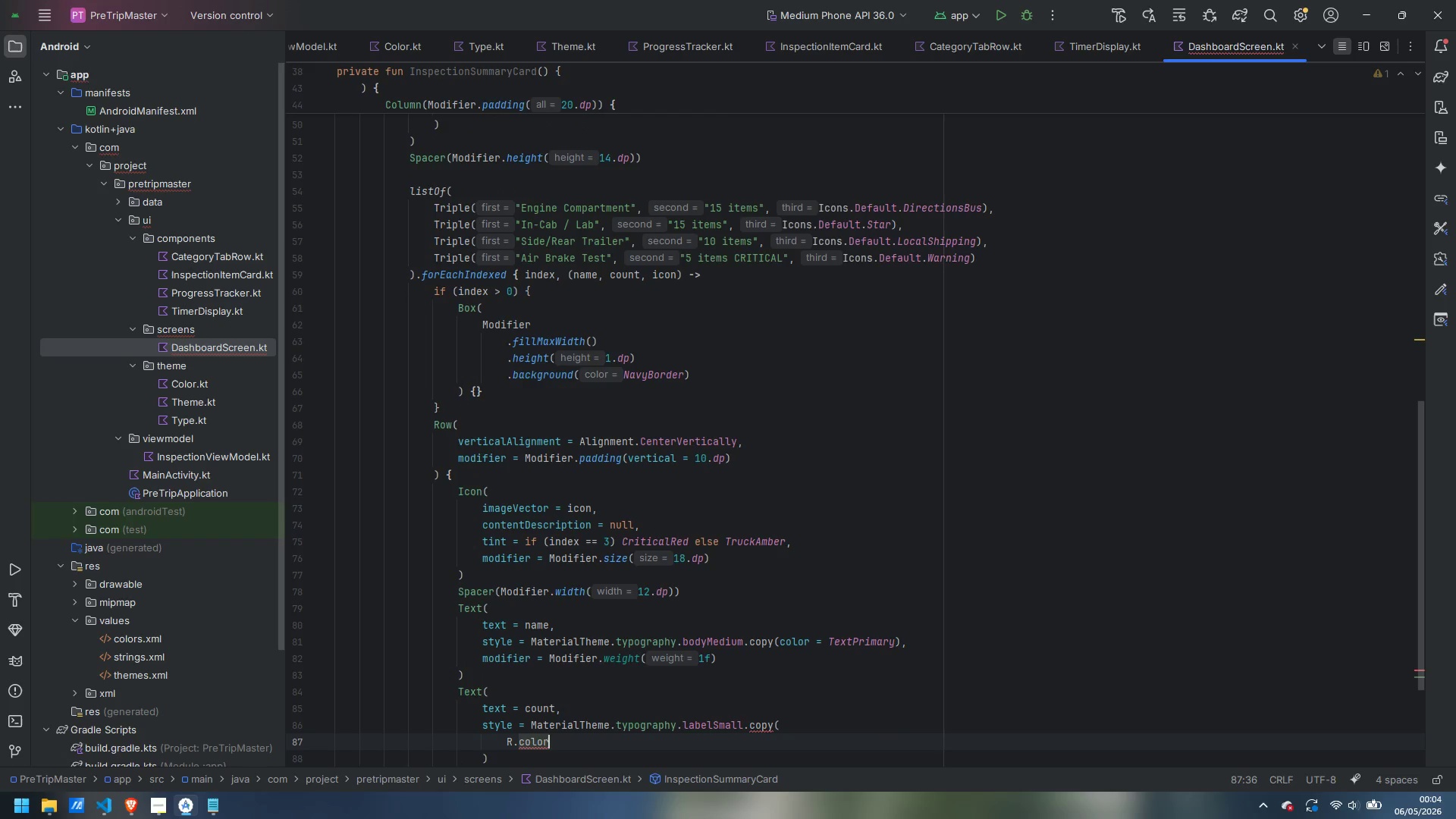 
key(Control+ControlLeft)
 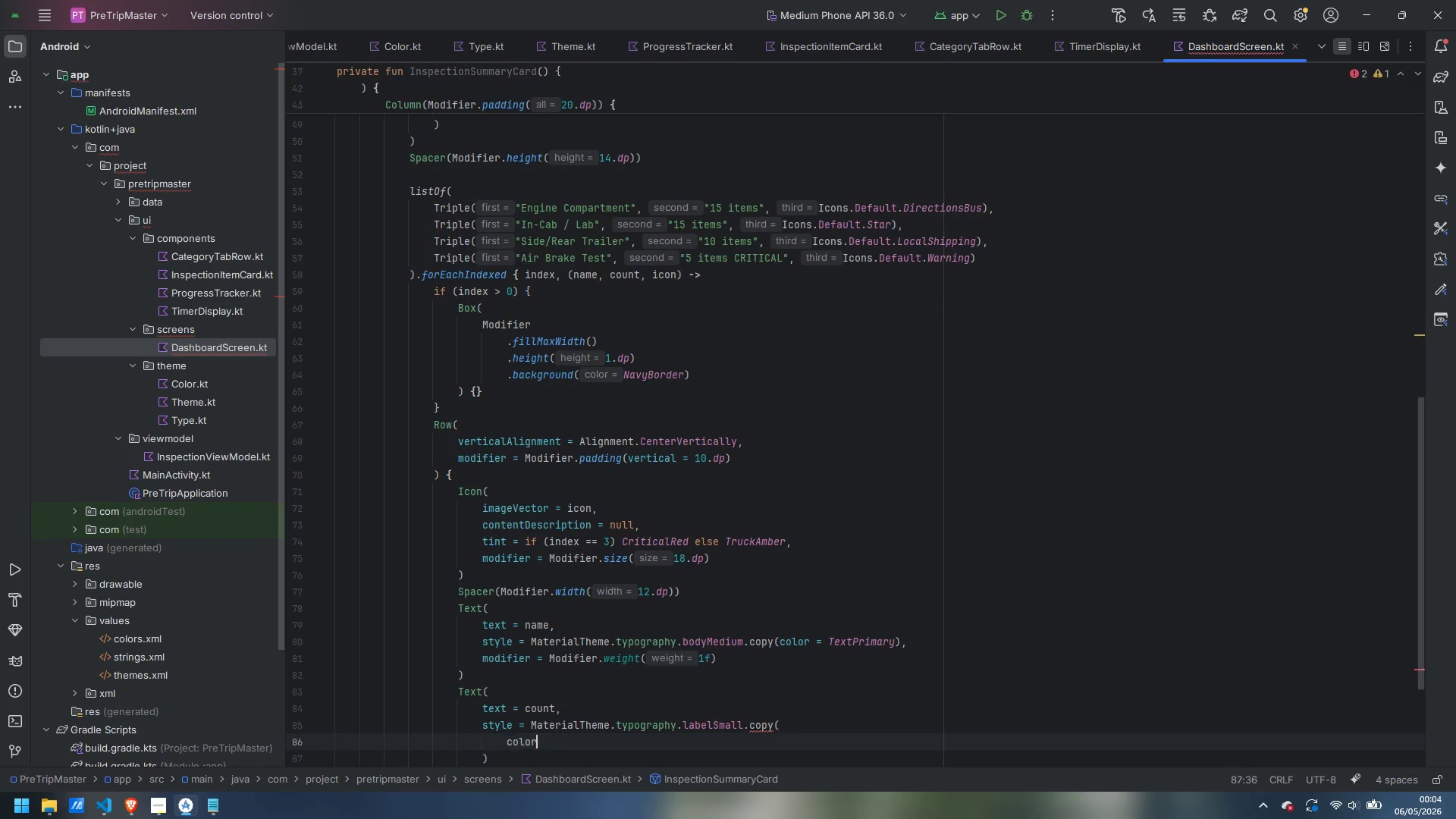 
key(Control+Z)
 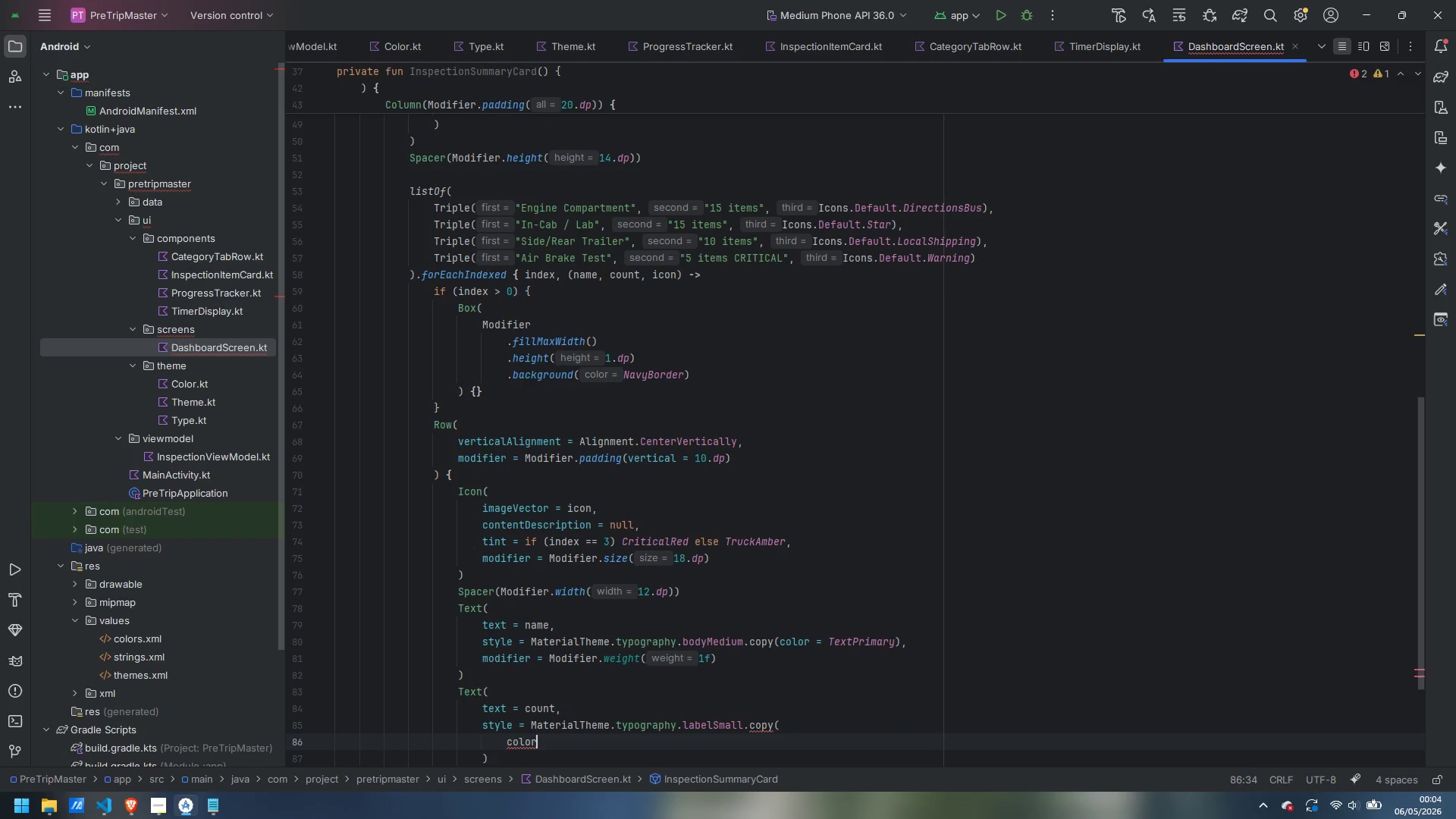 
type( = if (index == 34)
key(Backspace)
 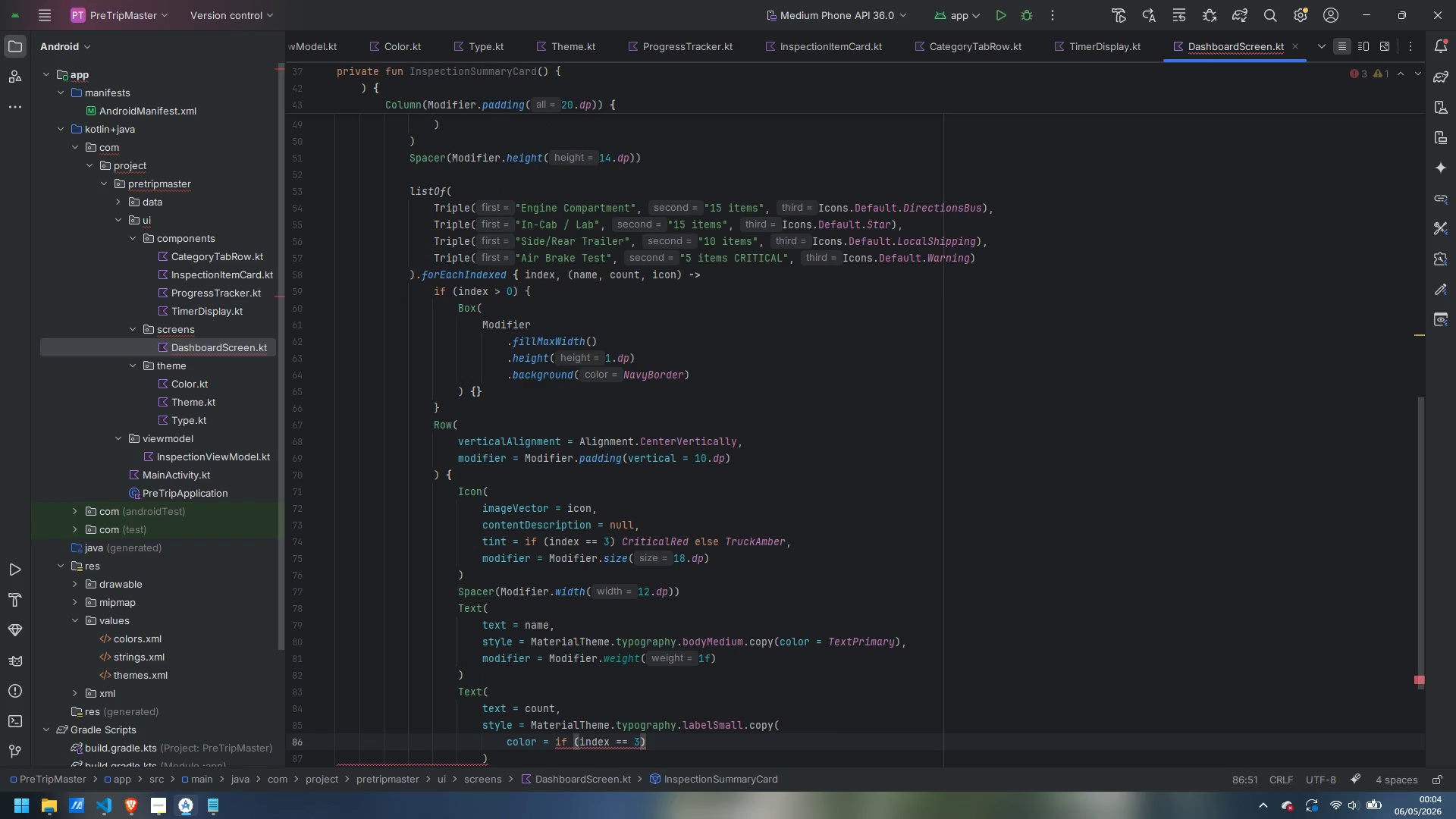 
key(ArrowRight)
 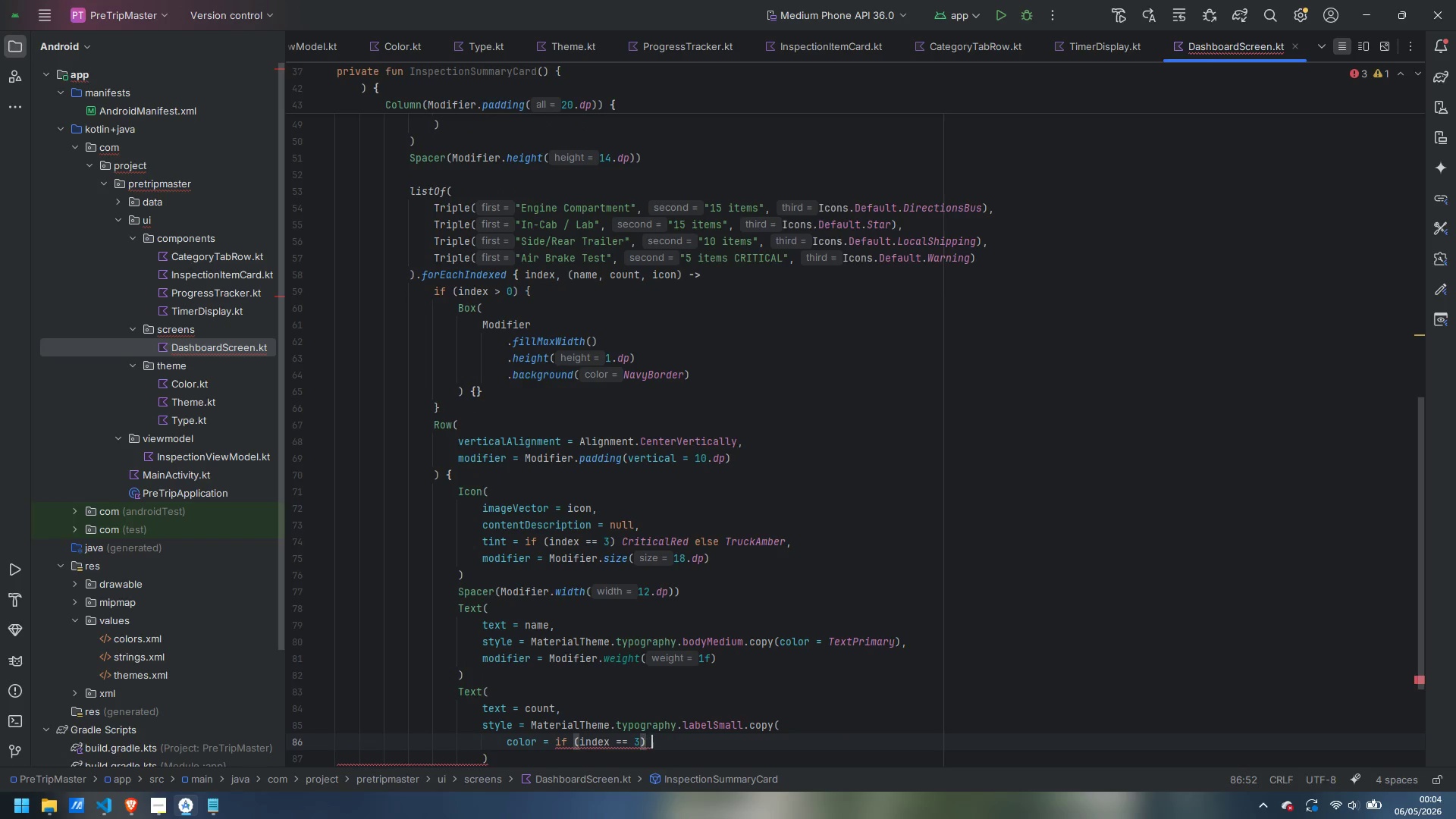 
type( Critica)
 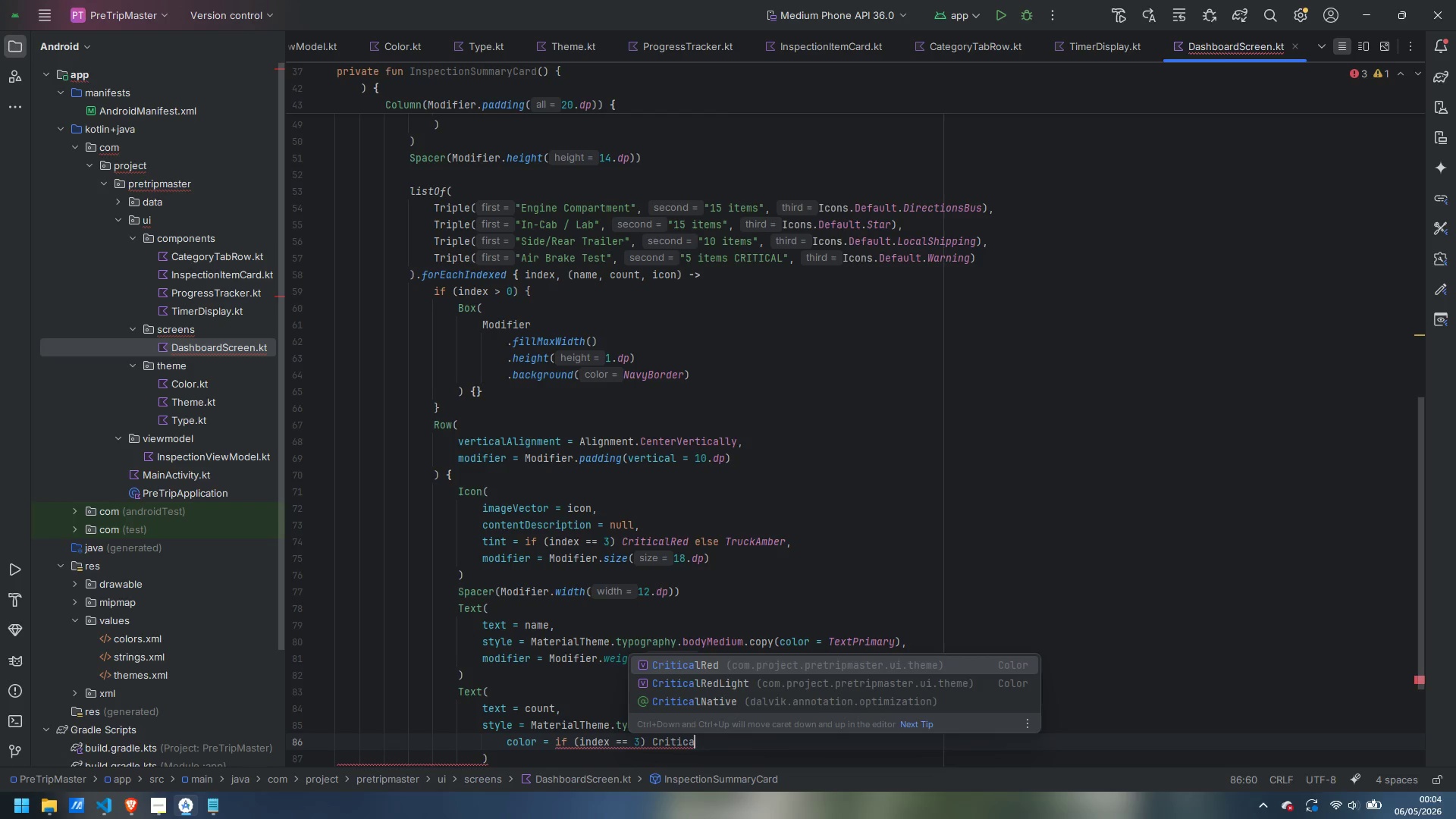 
key(Enter)
 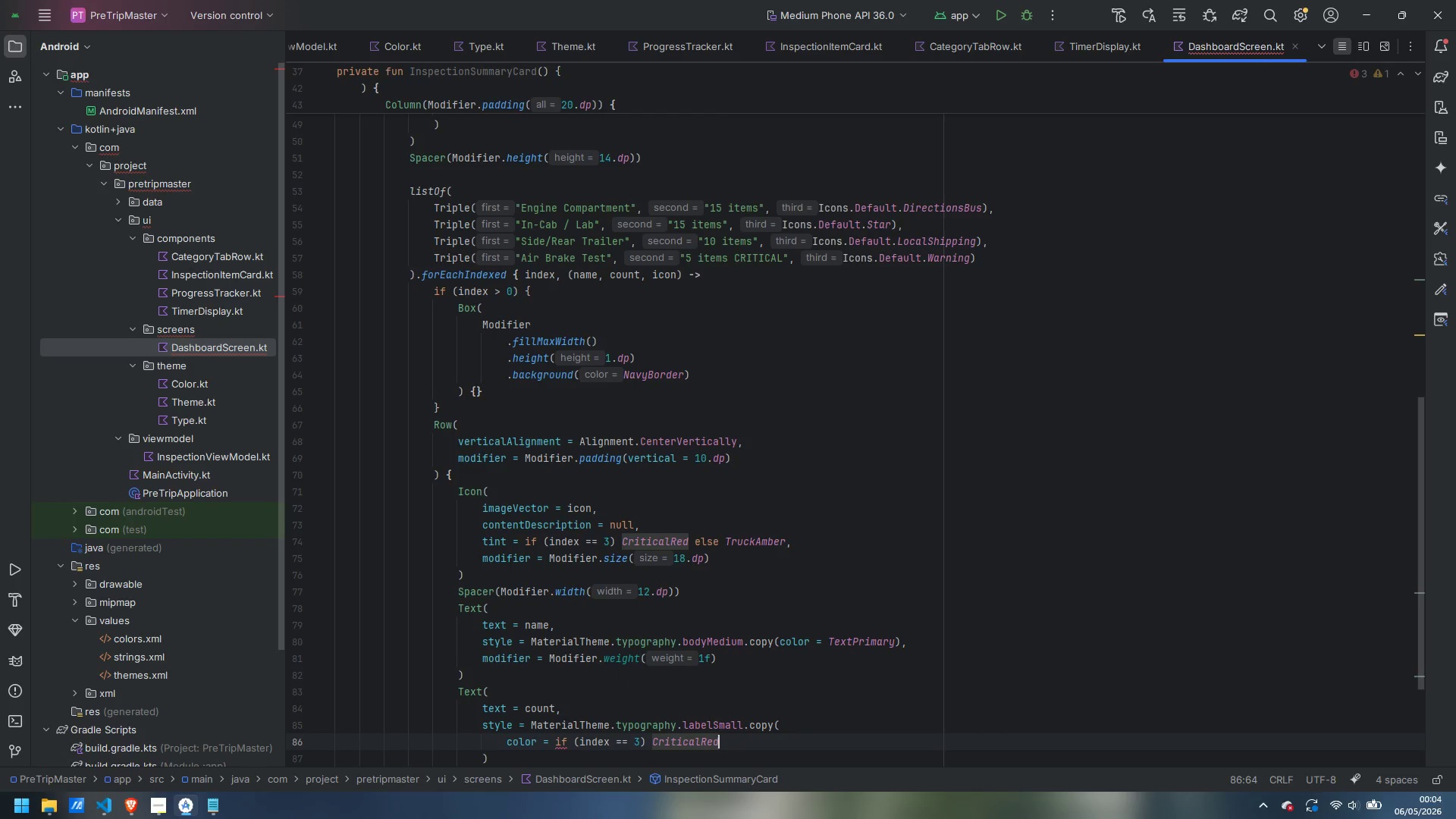 
type( else TextSecon)
 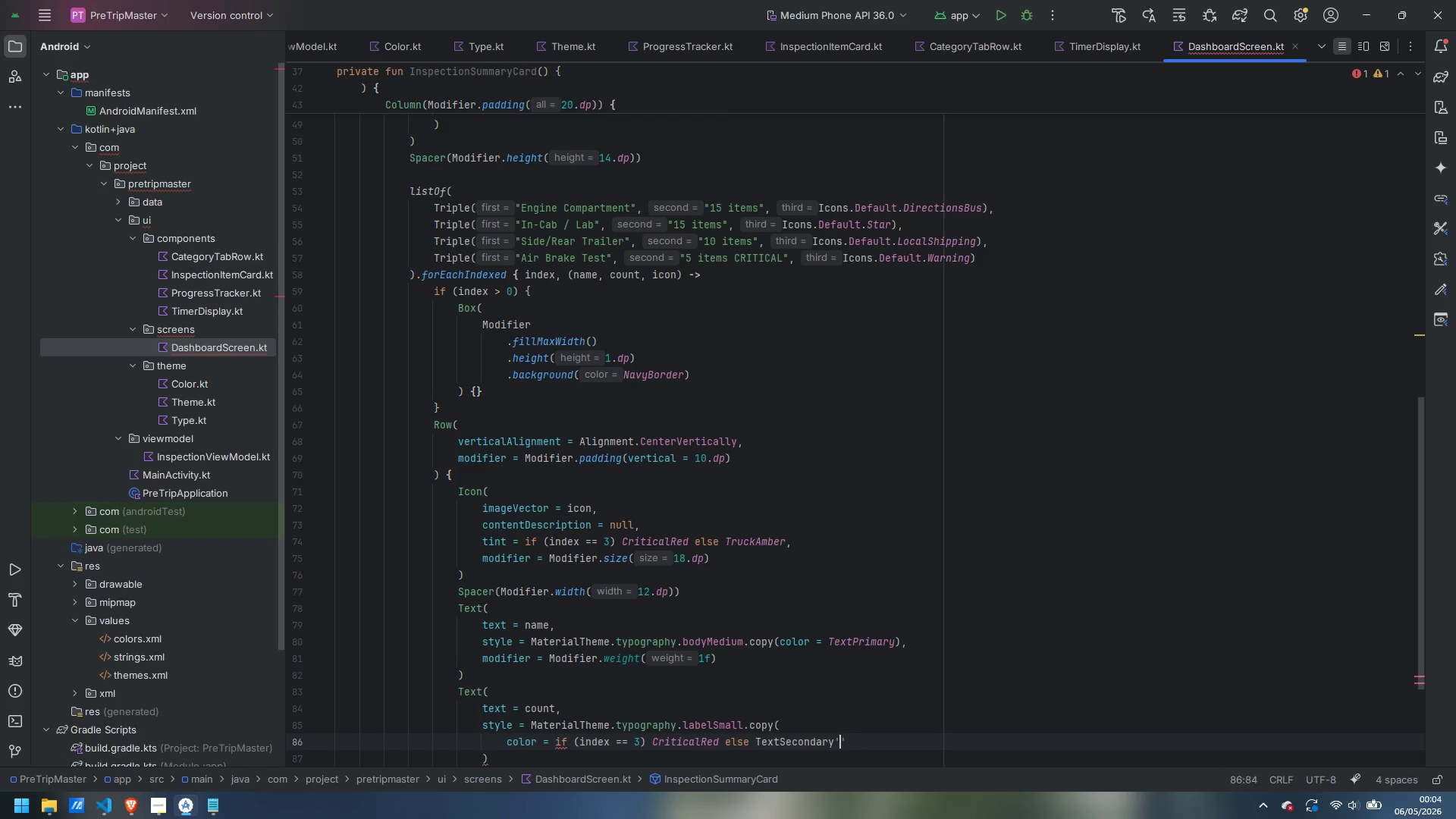 
 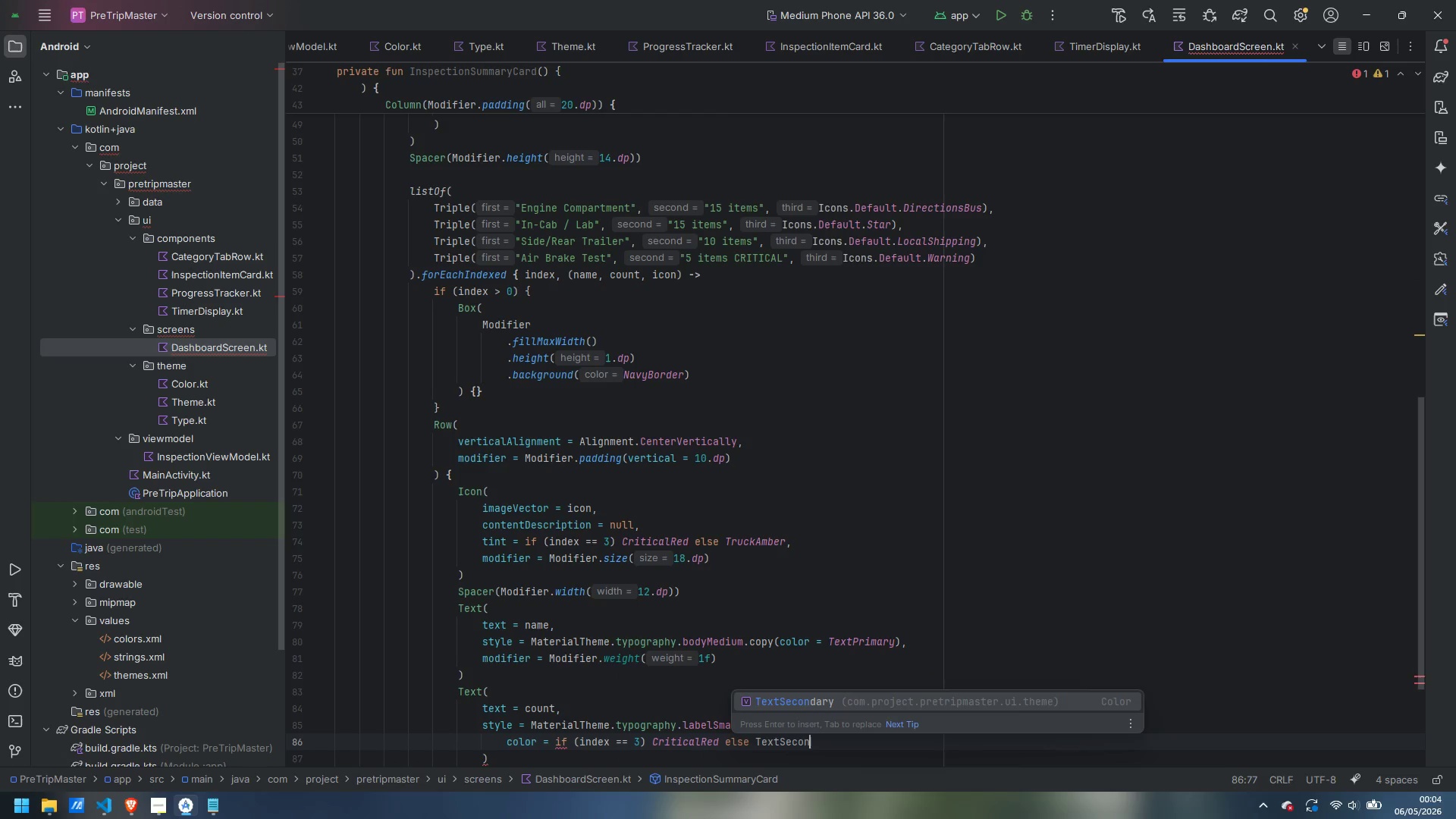 
key(Quote)
 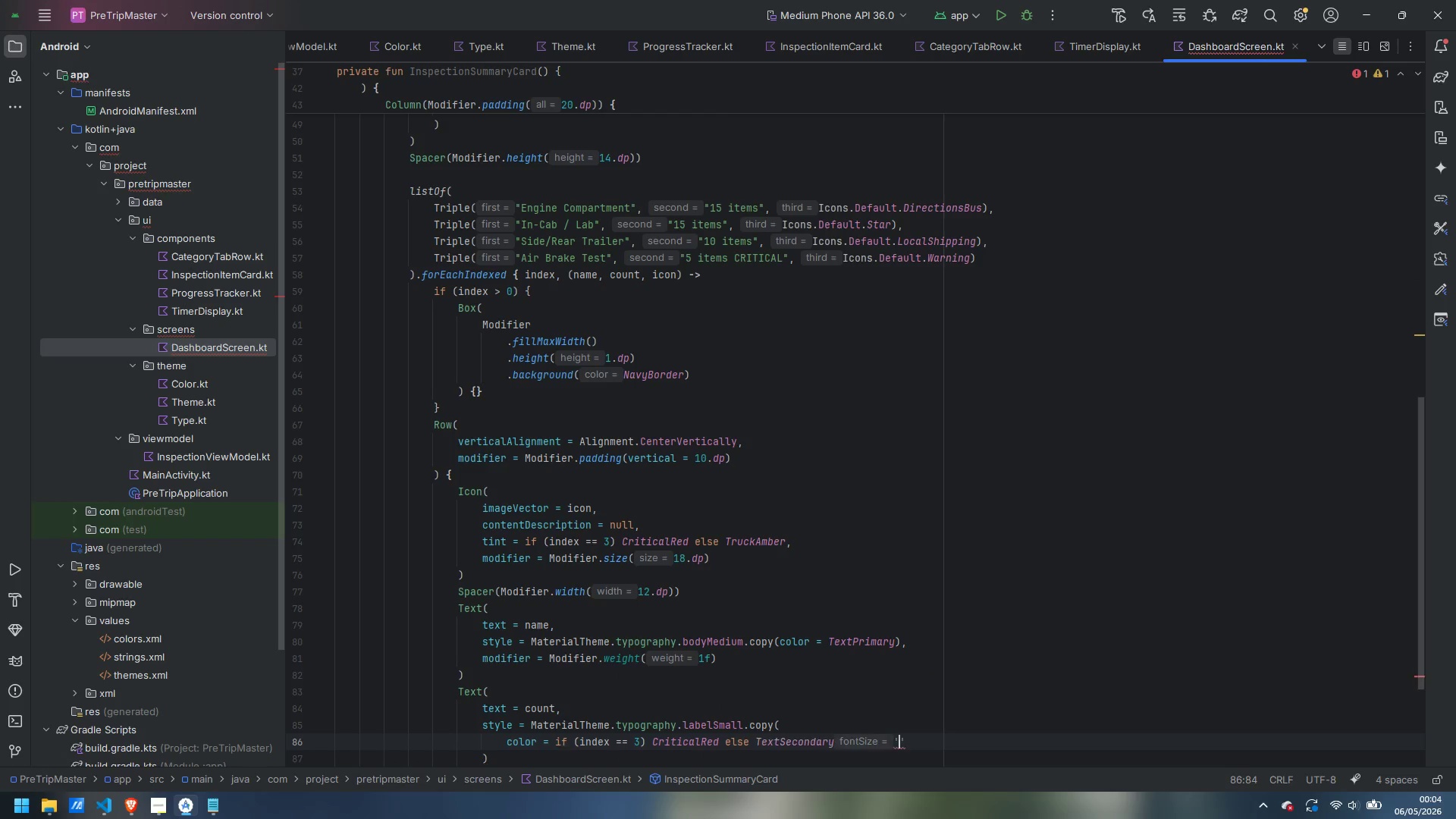 
key(Enter)
 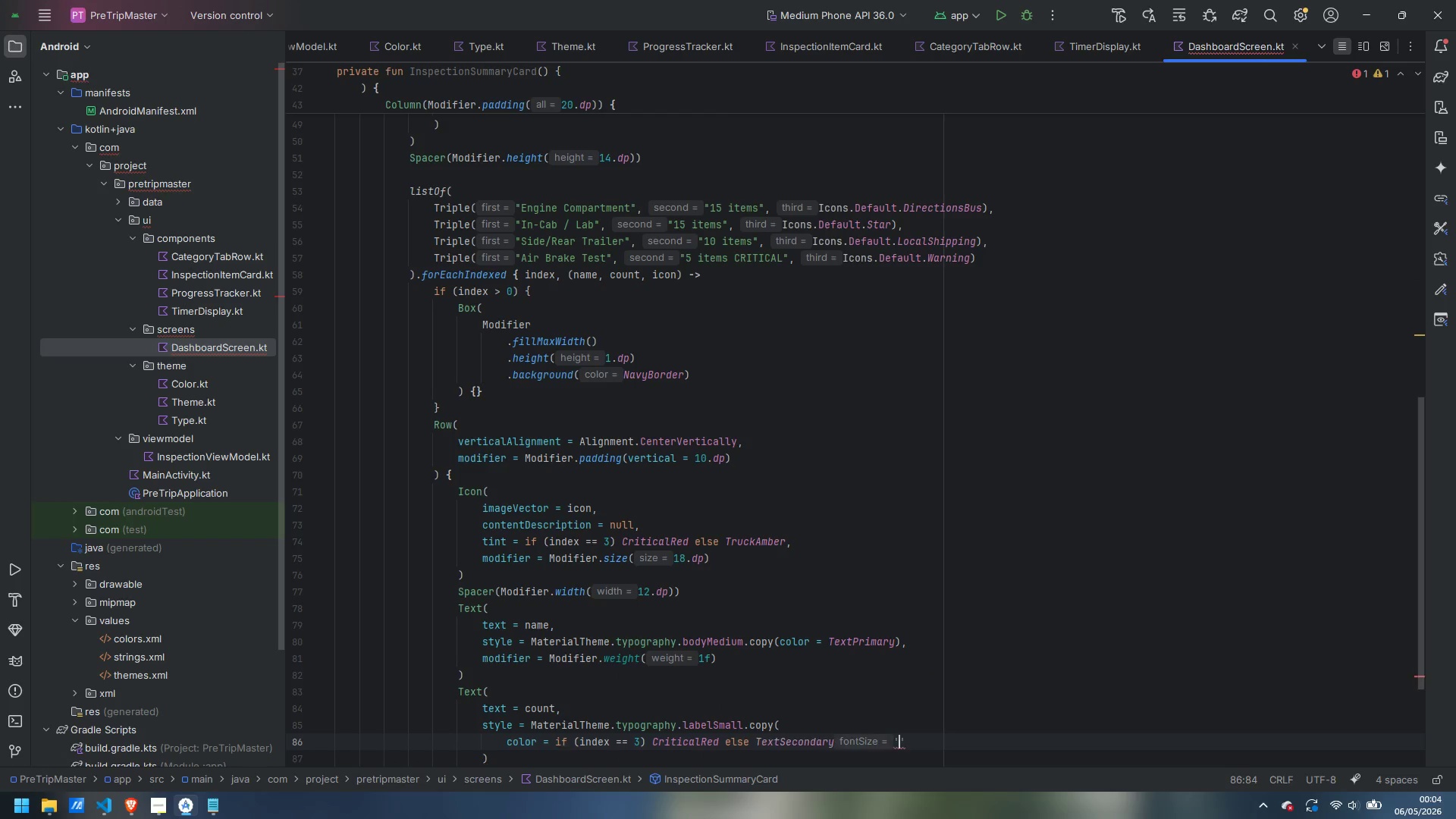 
key(Backspace)
 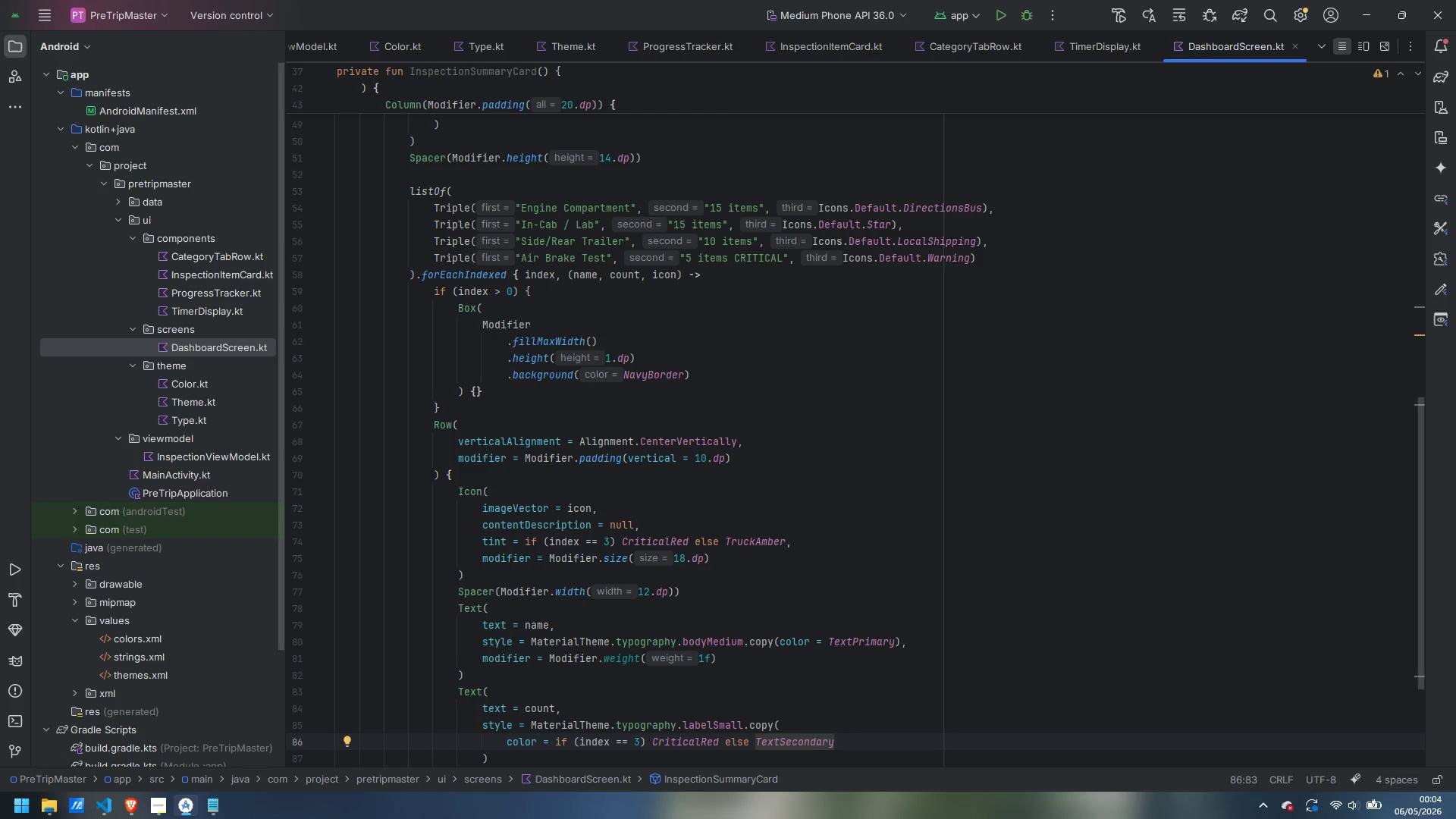 
wait(23.7)
 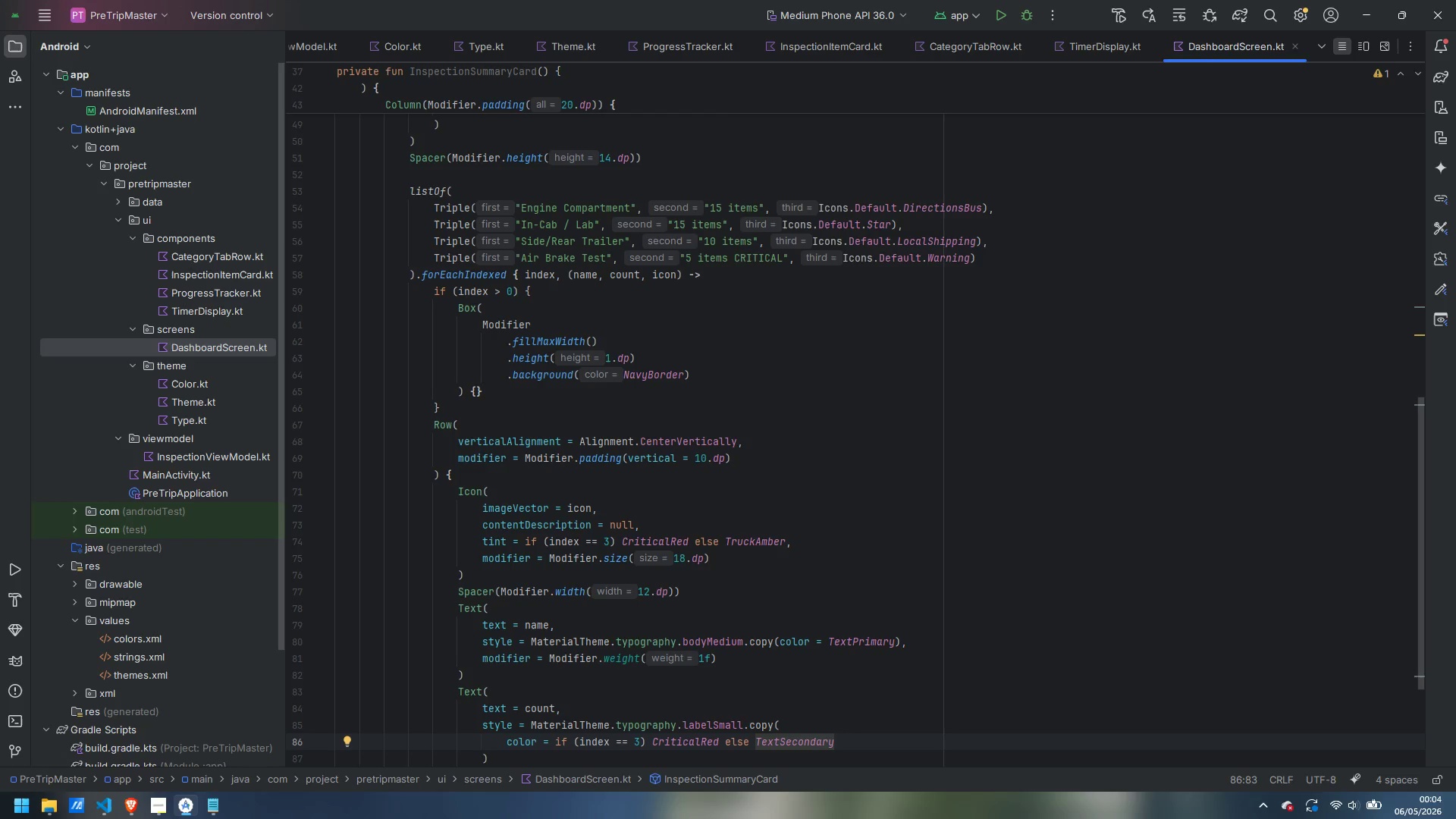 
scroll: coordinate [575, 514], scroll_direction: up, amount: 11.0
 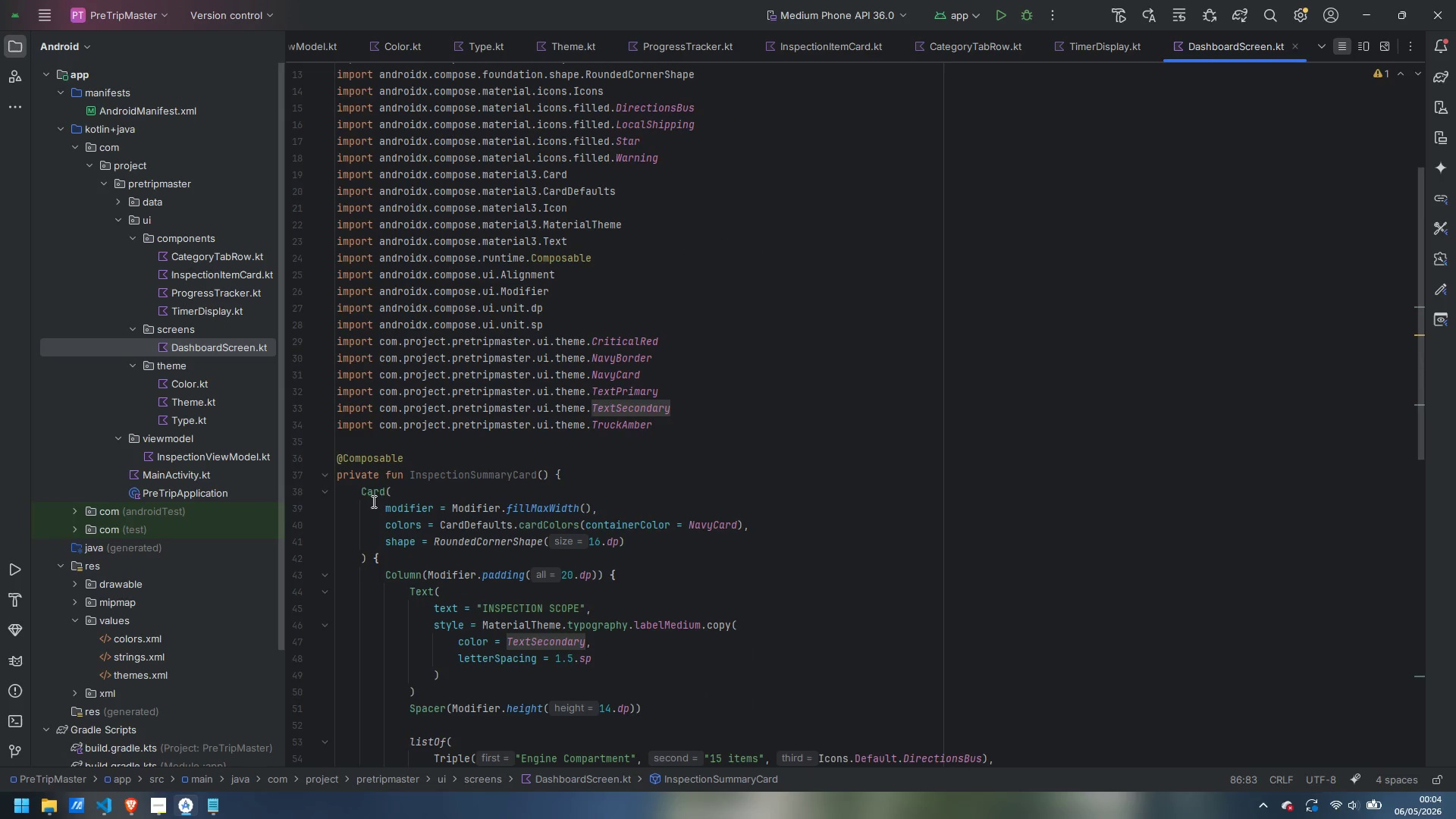 
scroll: coordinate [535, 553], scroll_direction: down, amount: 1.0
 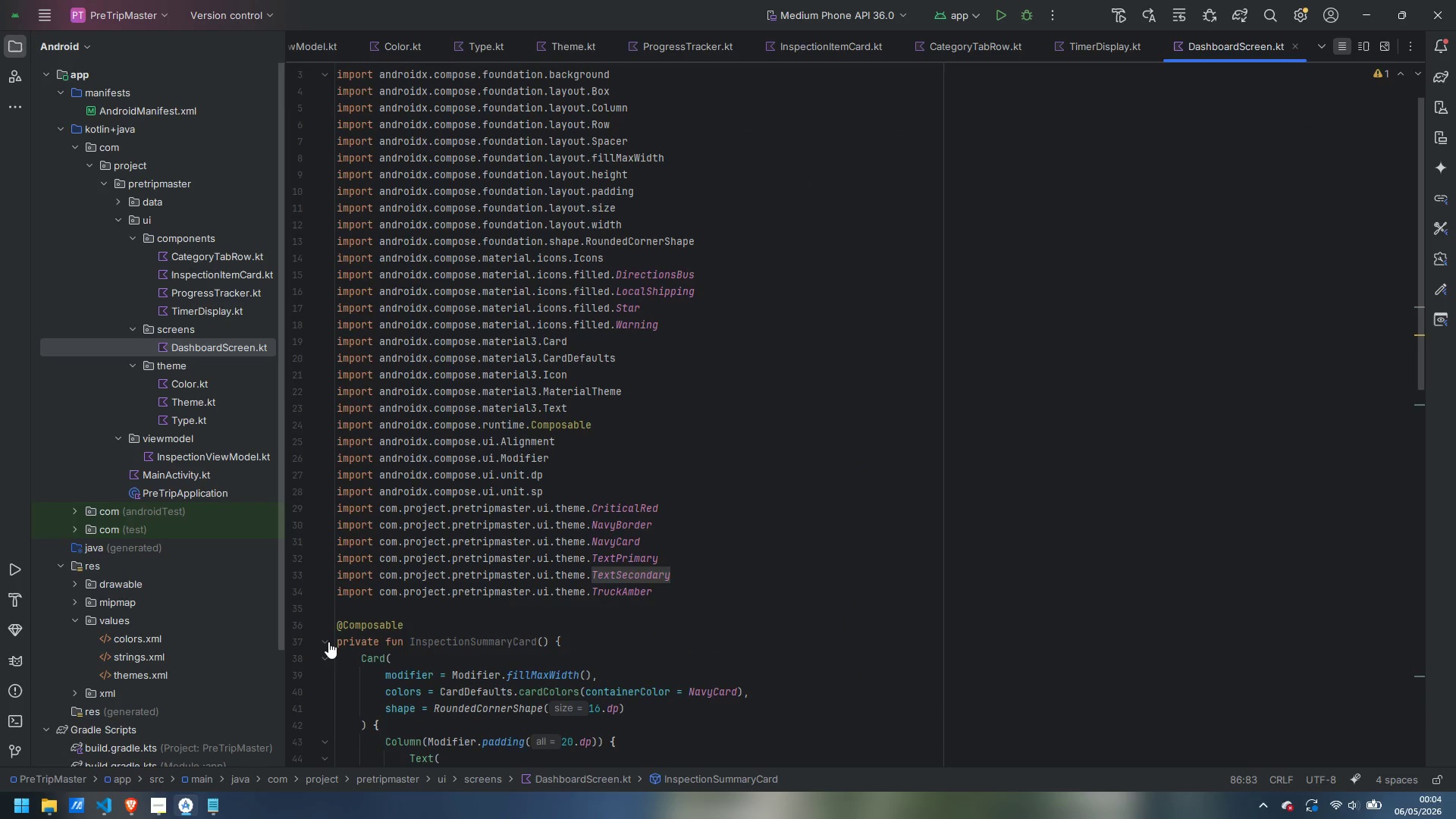 
left_click([328, 642])
 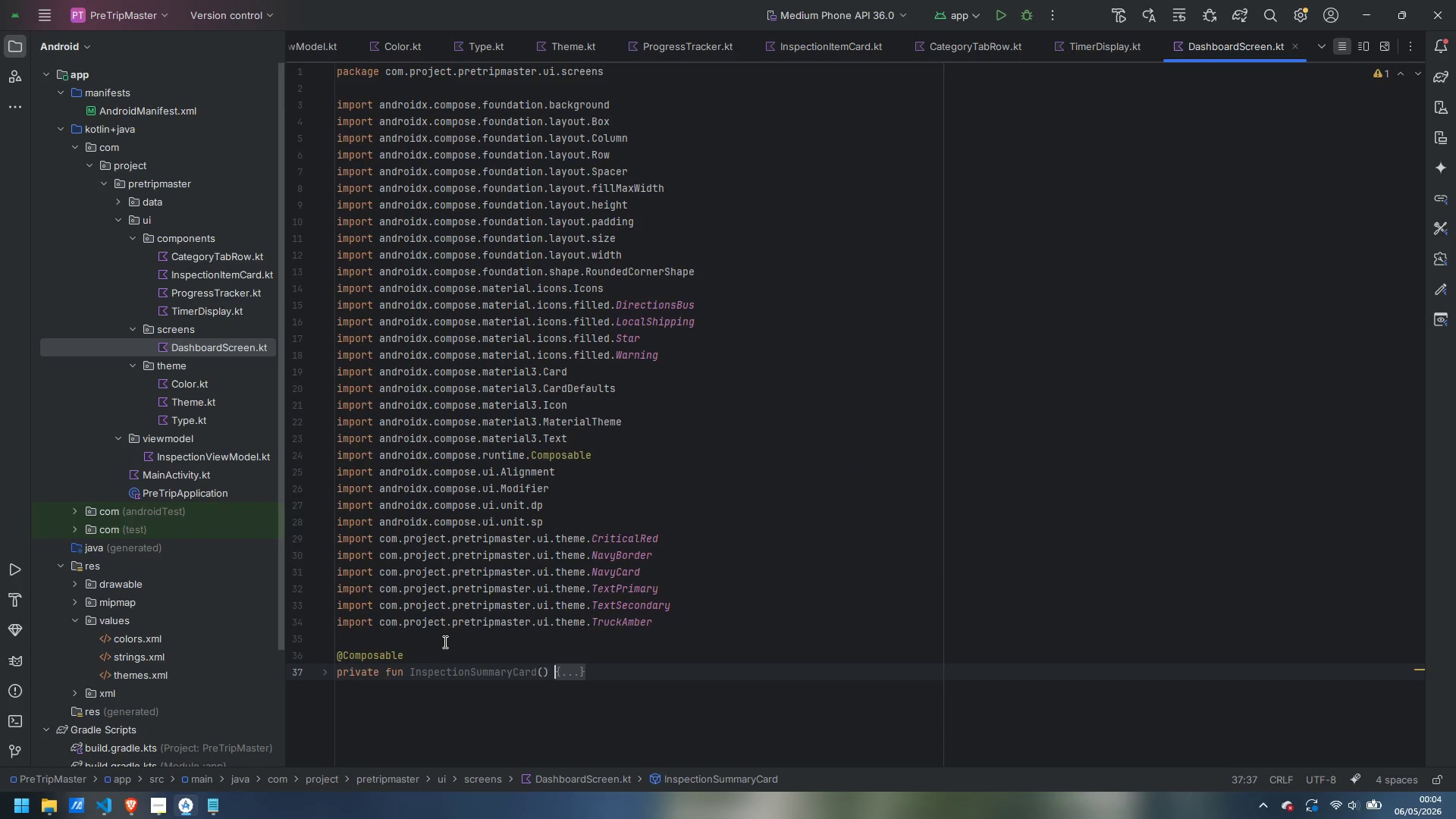 
left_click([444, 639])
 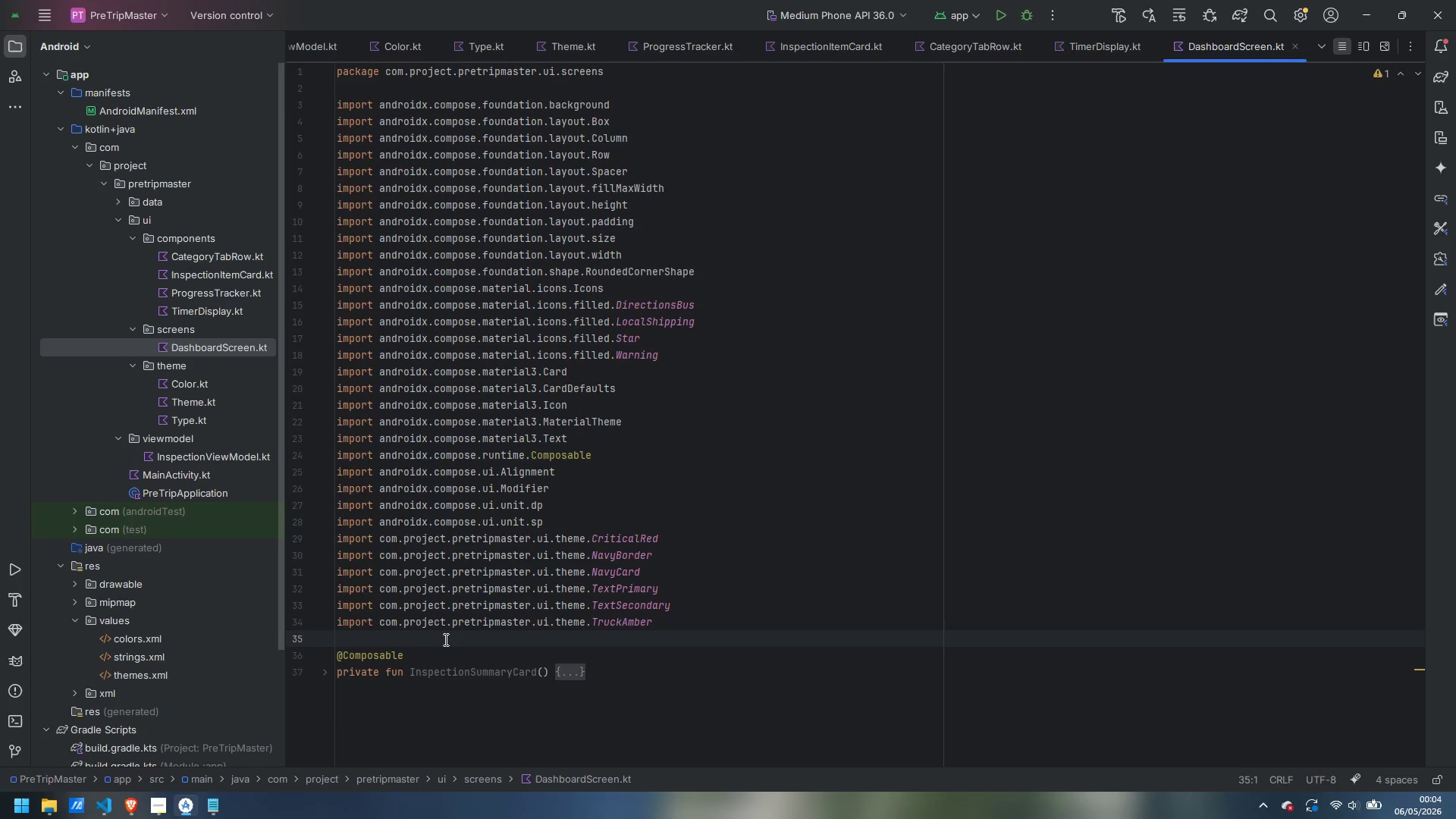 
key(Enter)
 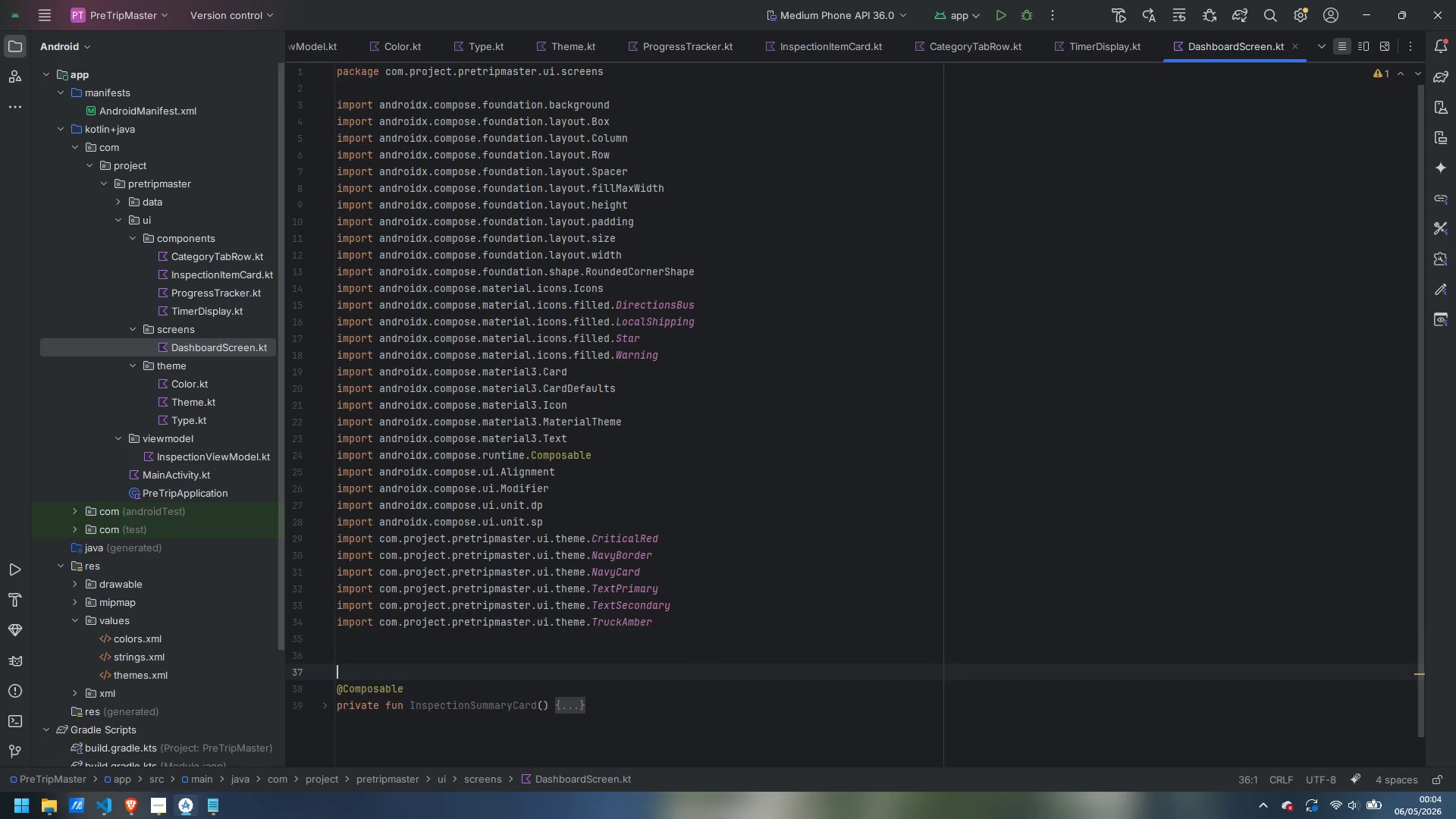 
key(Enter)
 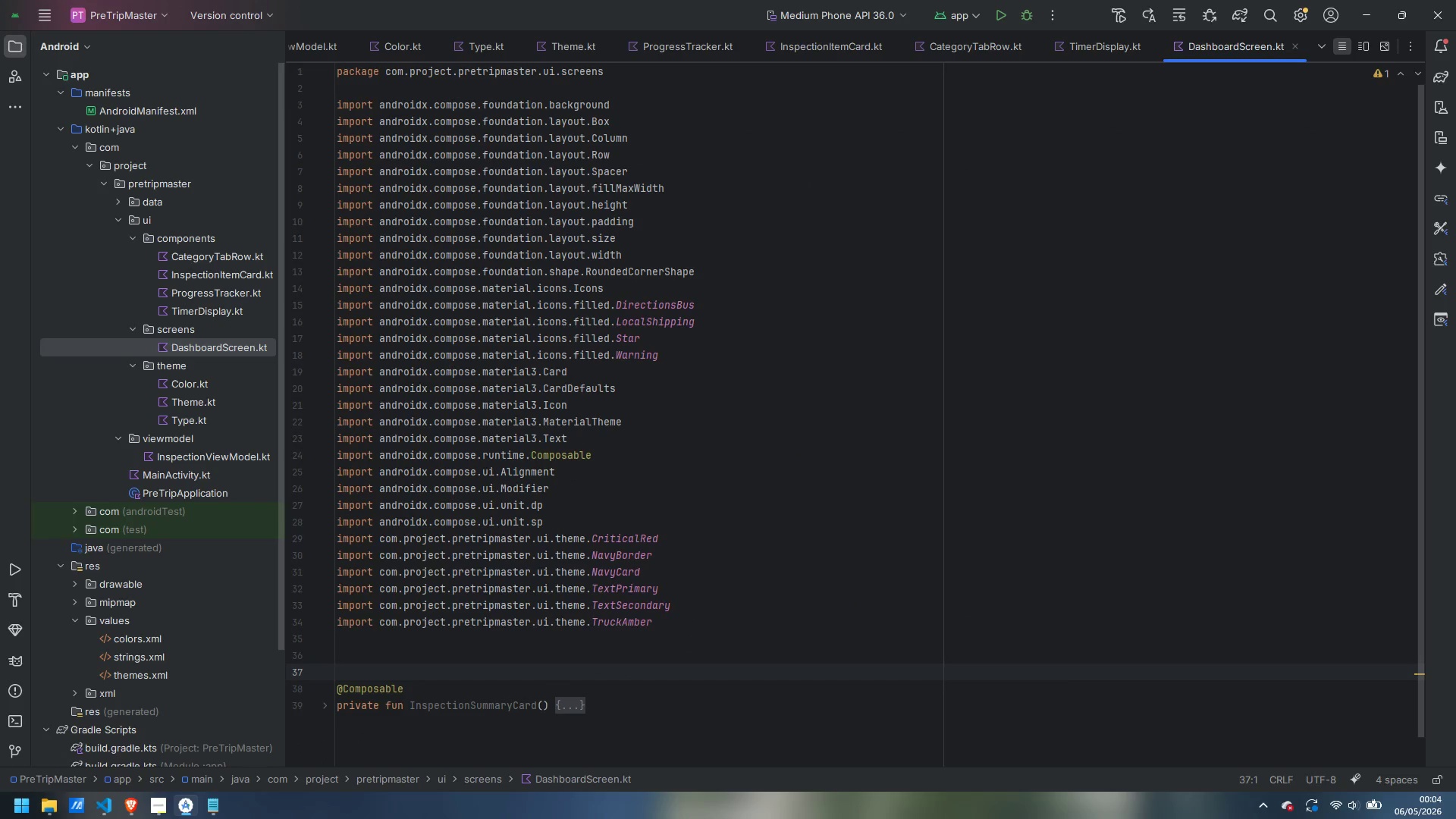 
key(ArrowUp)
 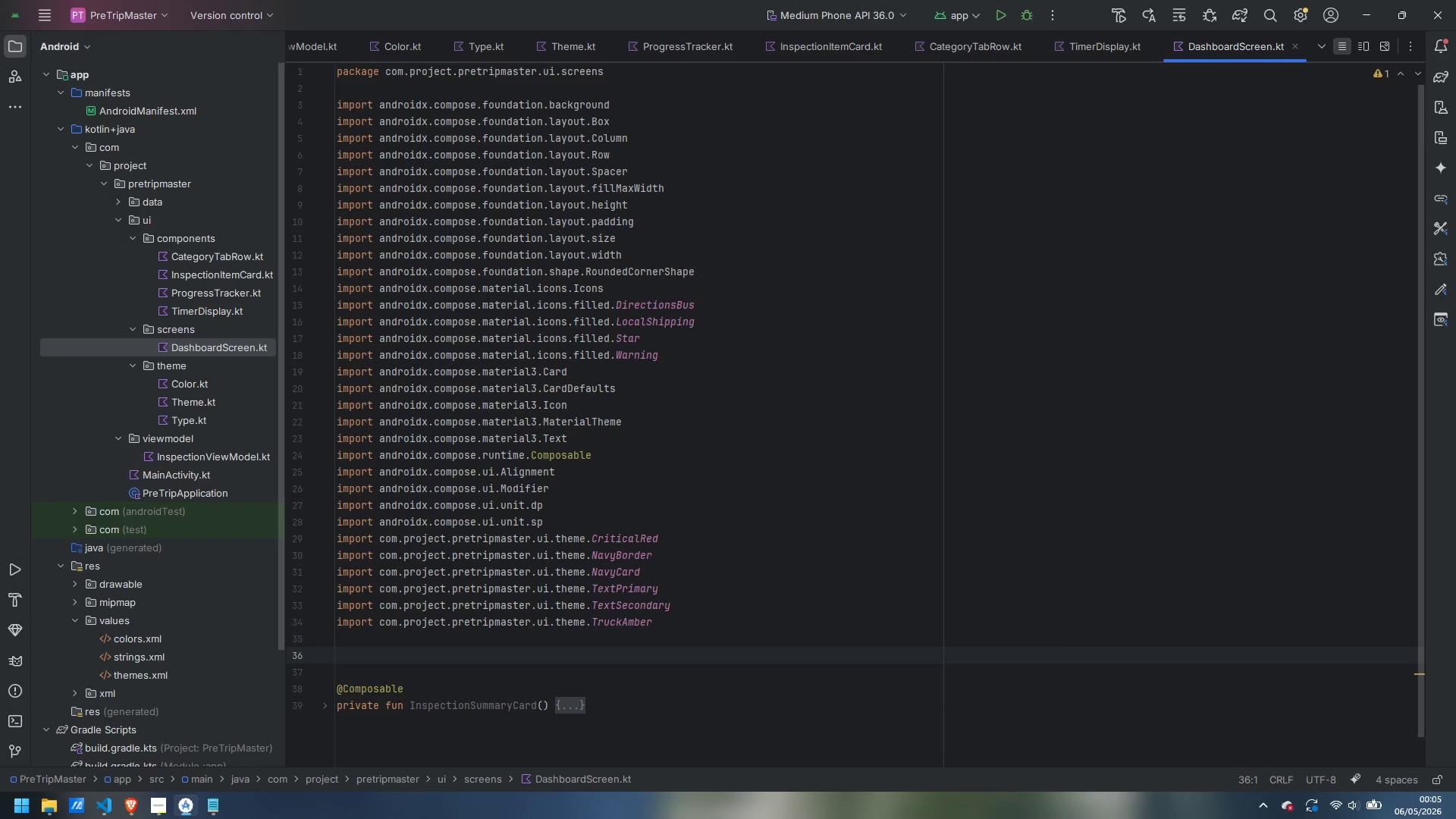 
wait(5.52)
 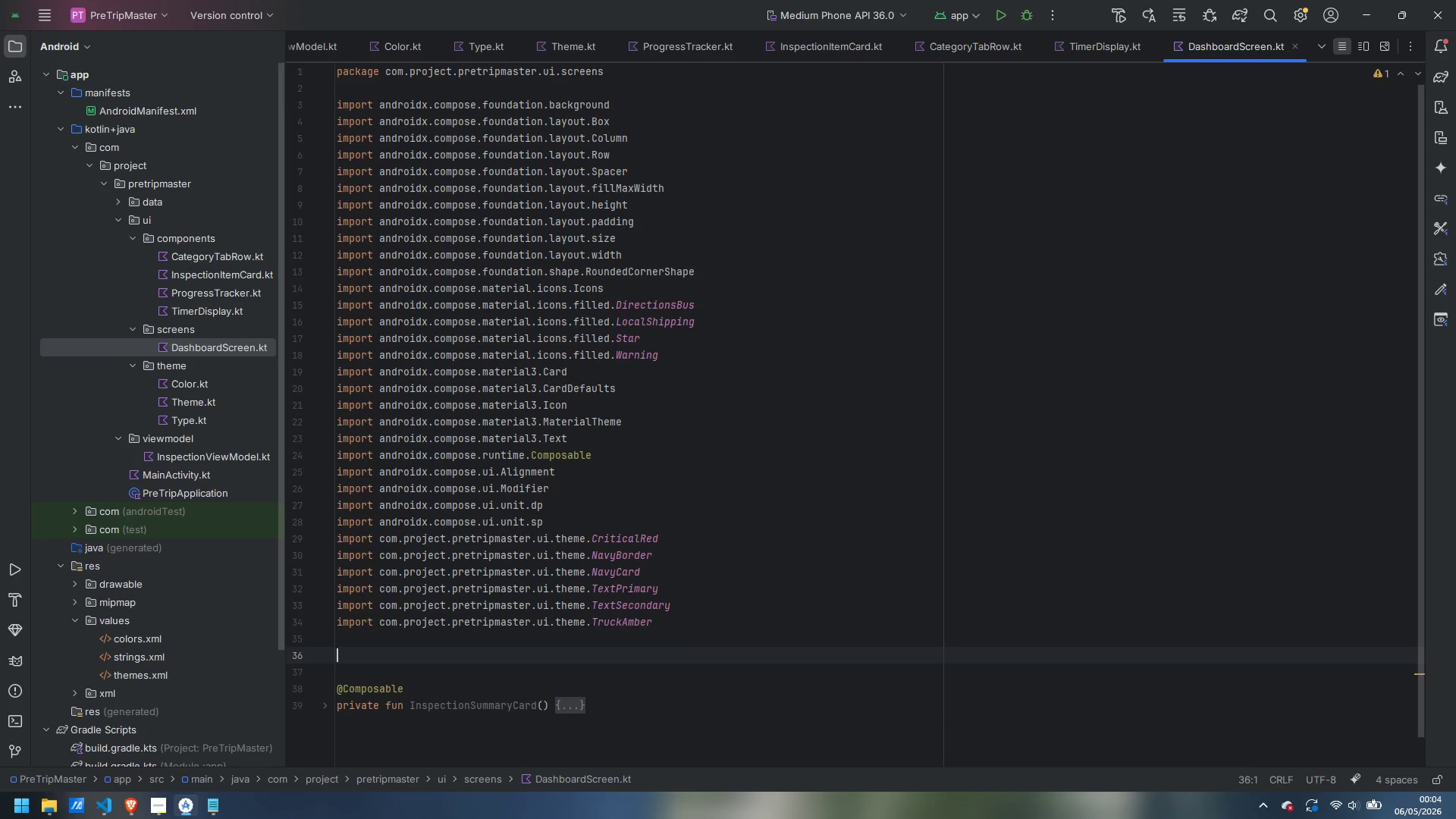 
type(@Composal)
key(Backspace)
type(ble)
 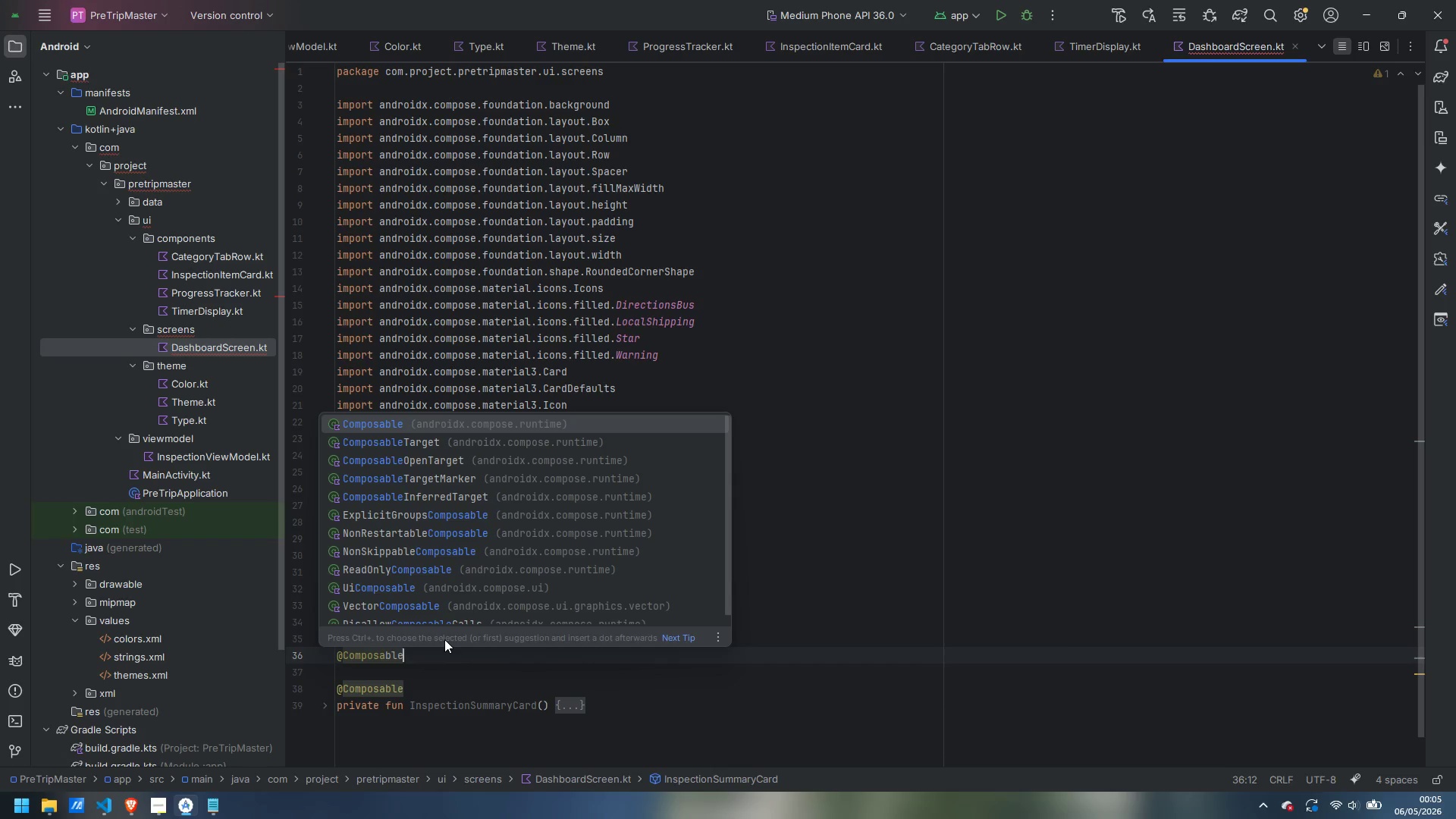 
key(Enter)
 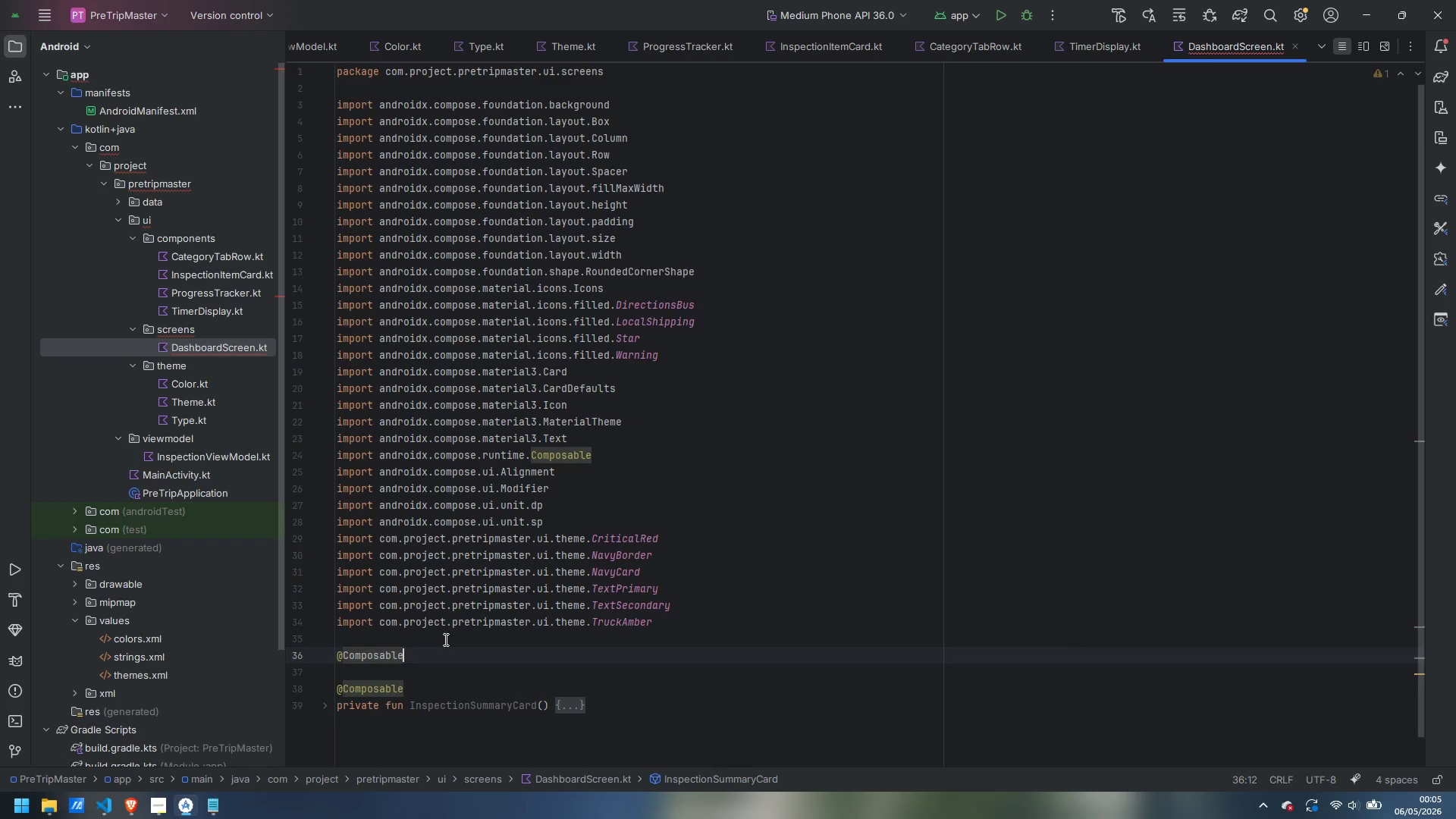 
key(Enter)
 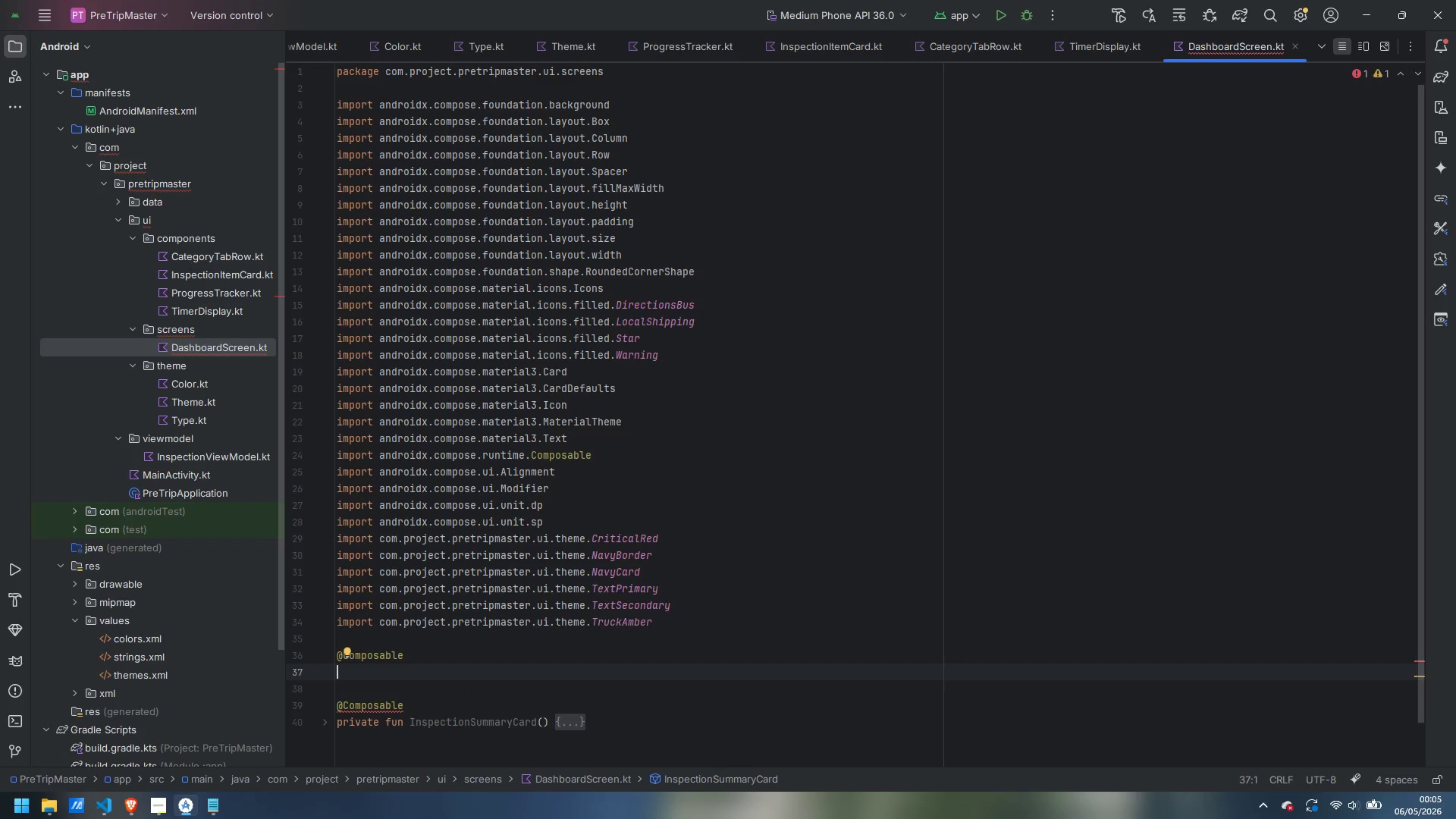 
type(private fun FeatureChip(text: String, colo)
 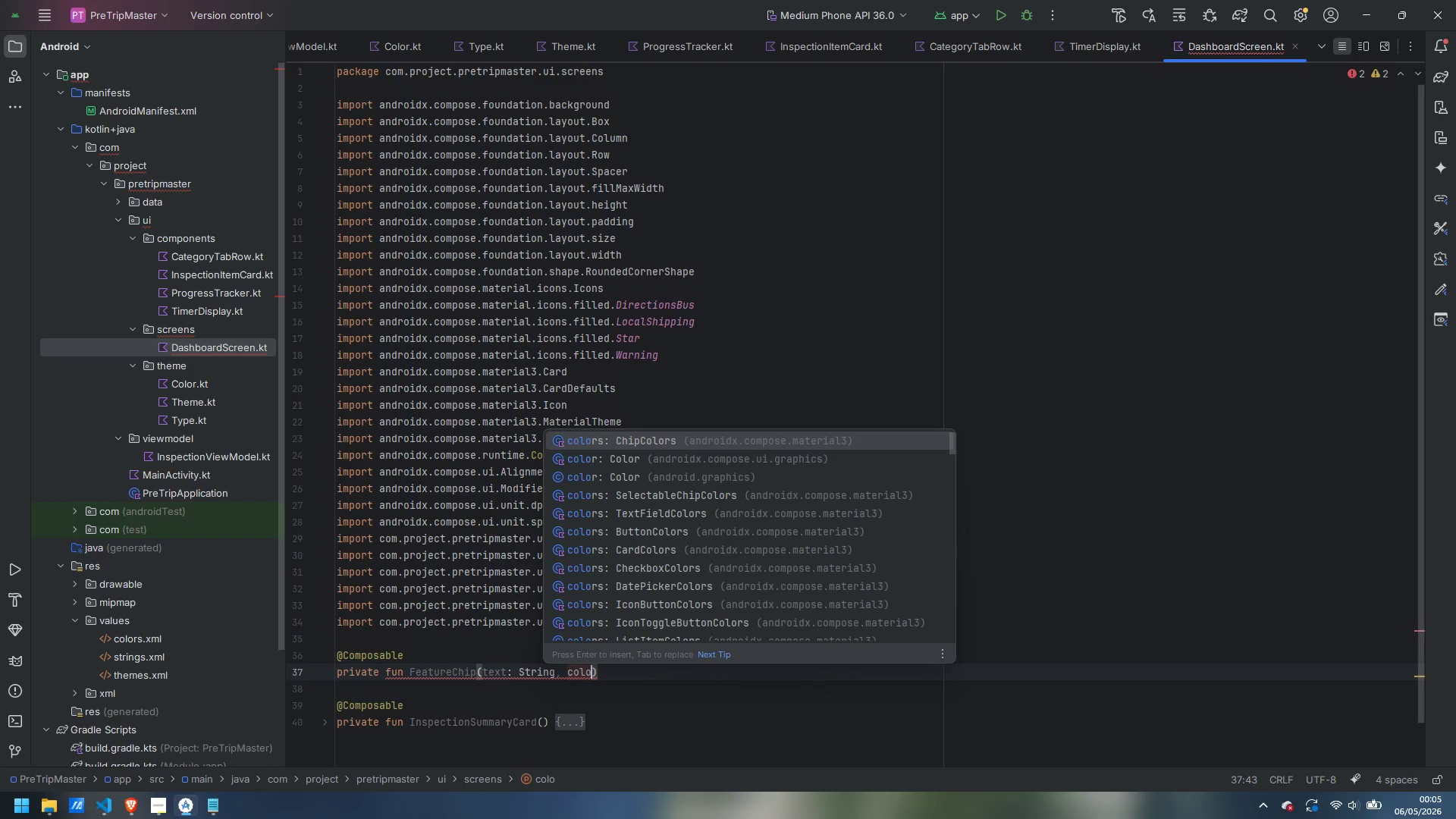 
 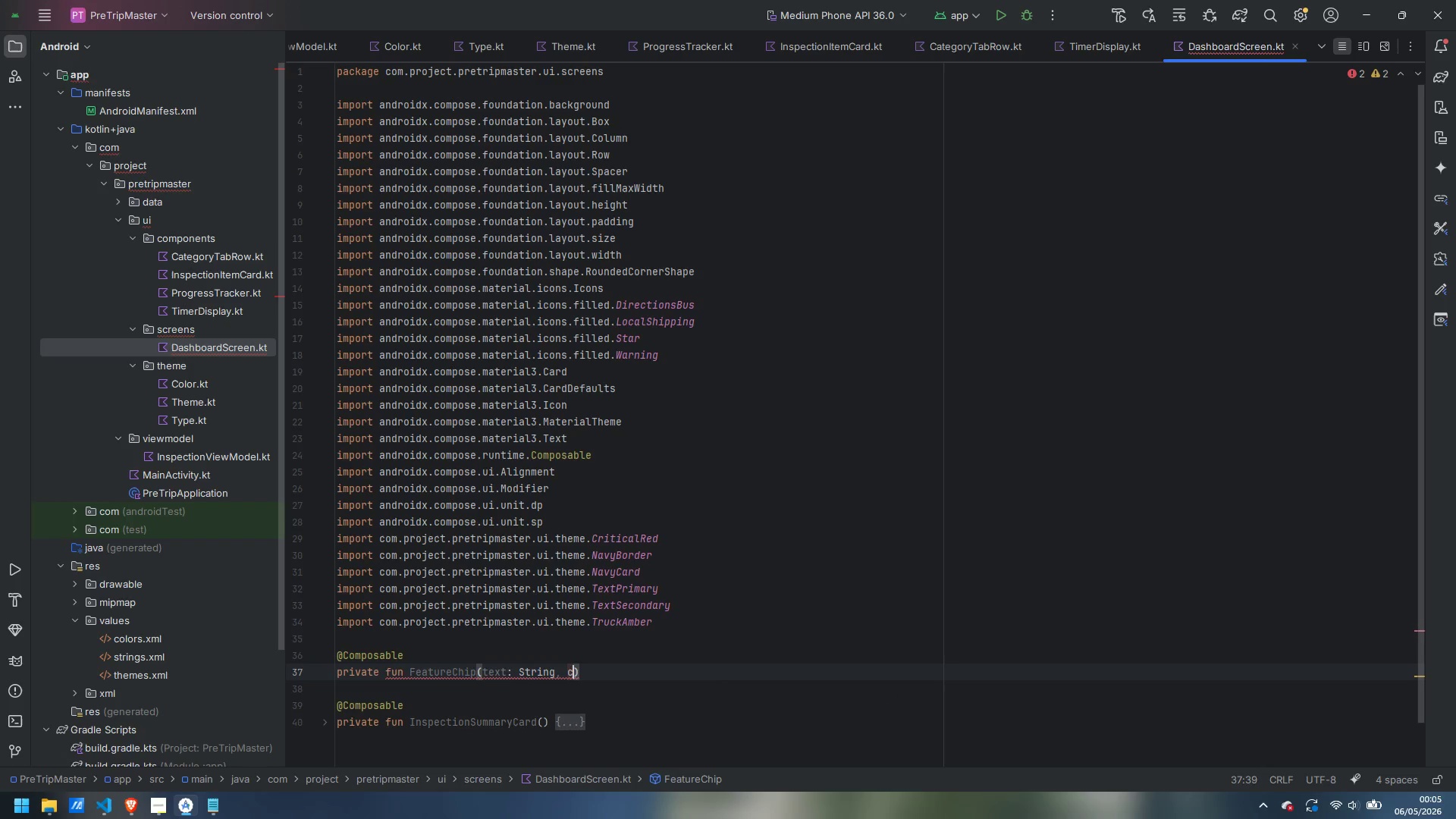 
key(Control+ControlLeft)
 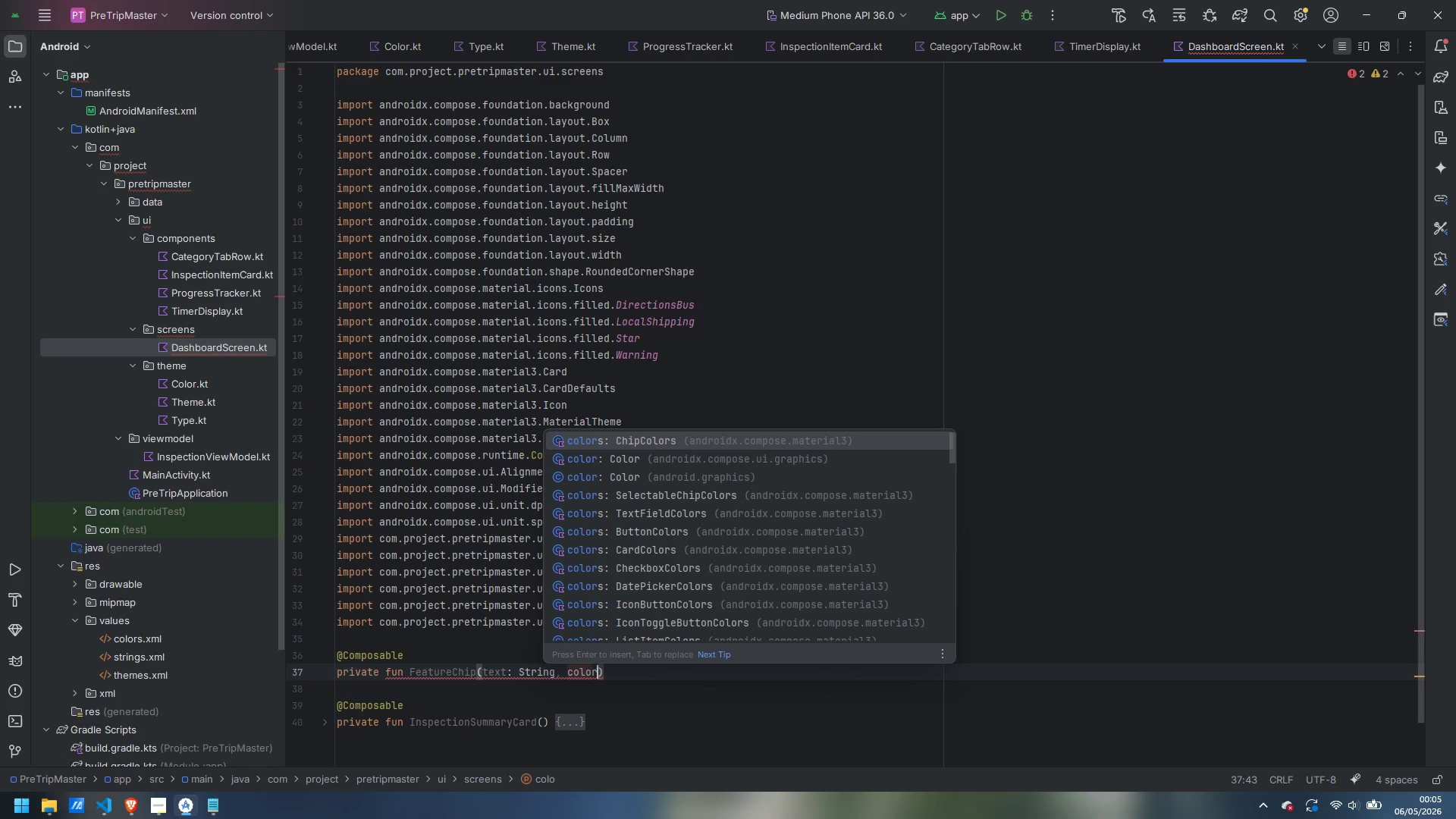 
type(r: Color)
 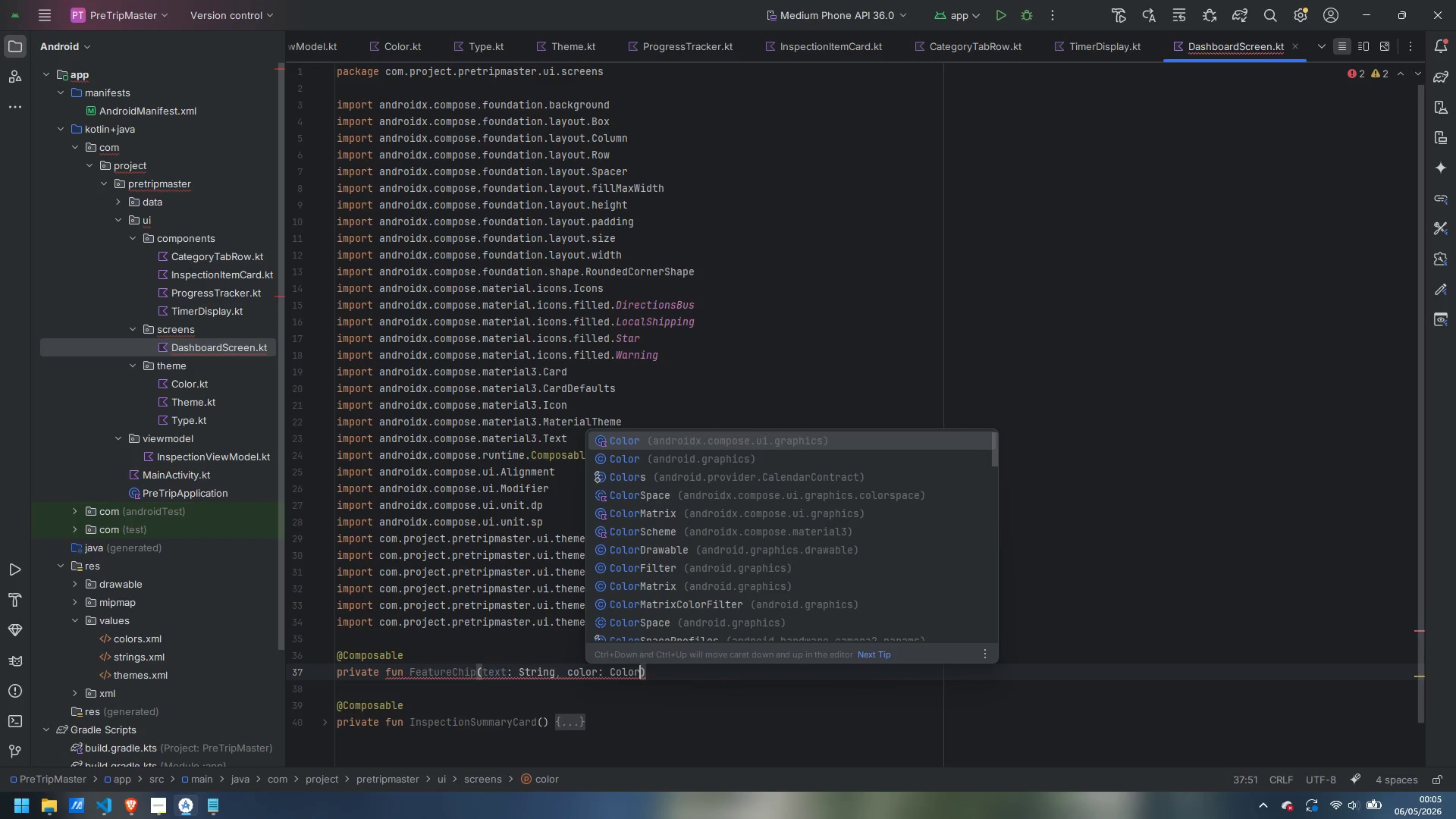 
key(Enter)
 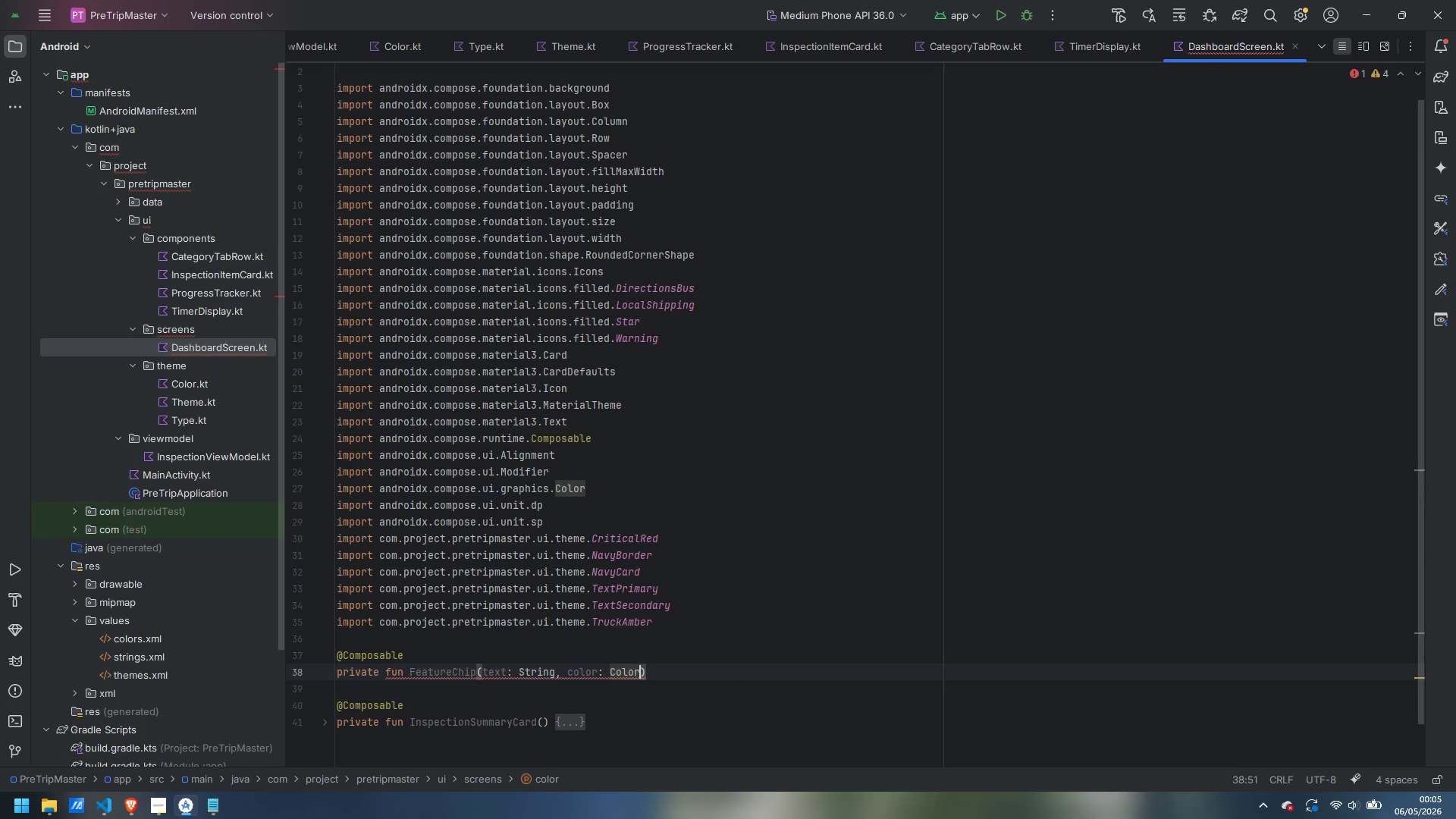 
key(ArrowRight)
 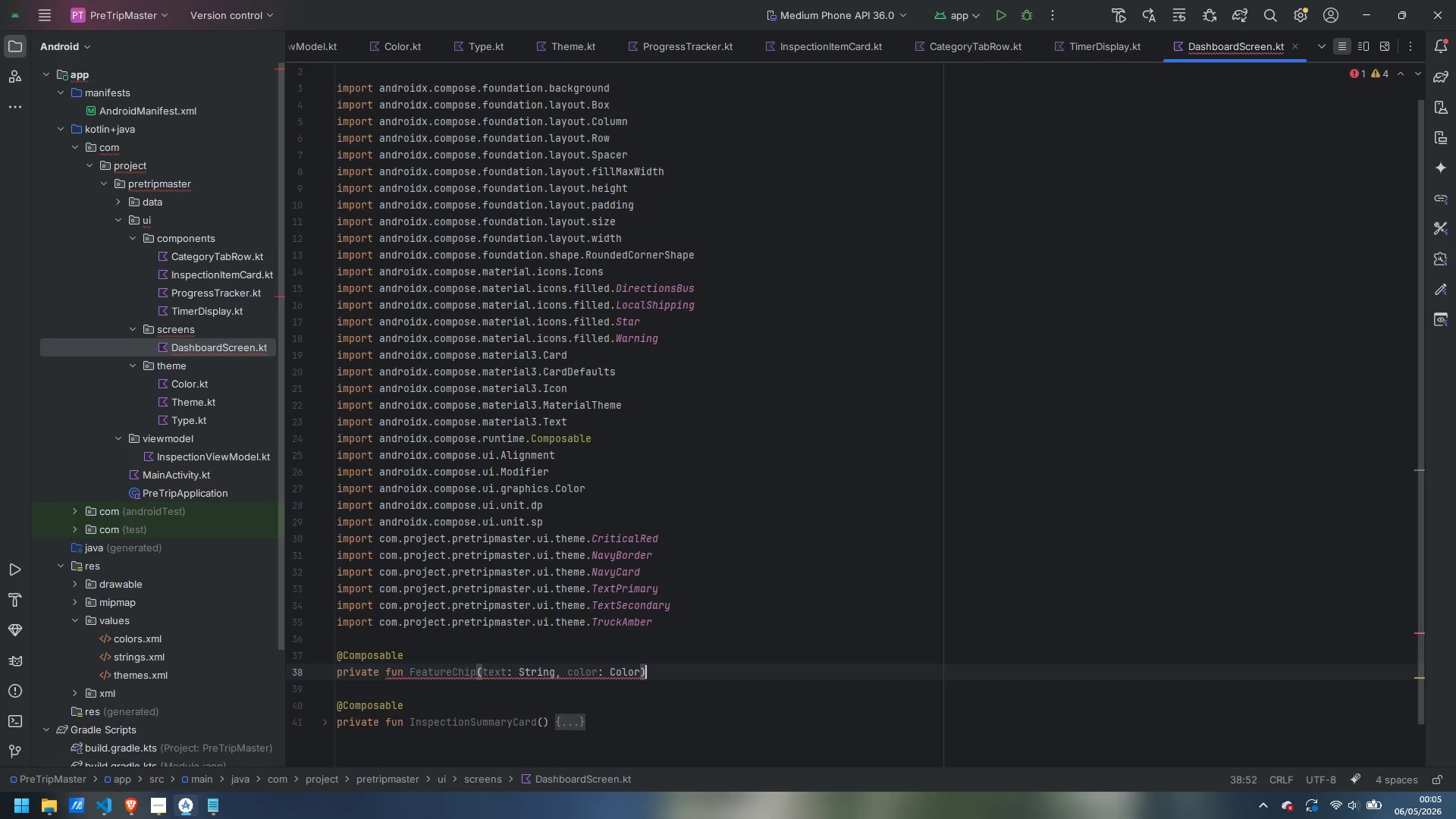 
key(Space)
 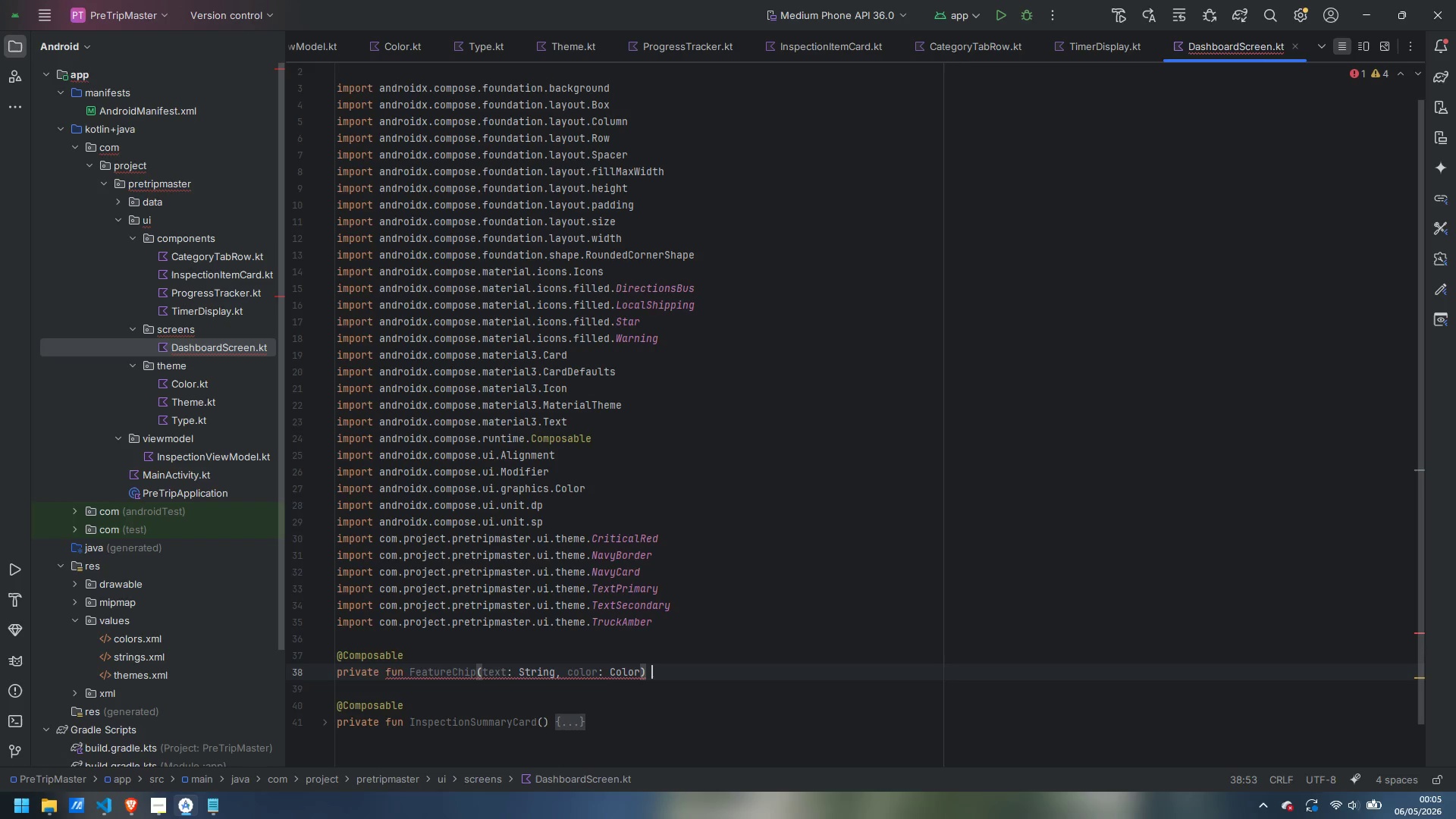 
key(Shift+BracketLeft)
 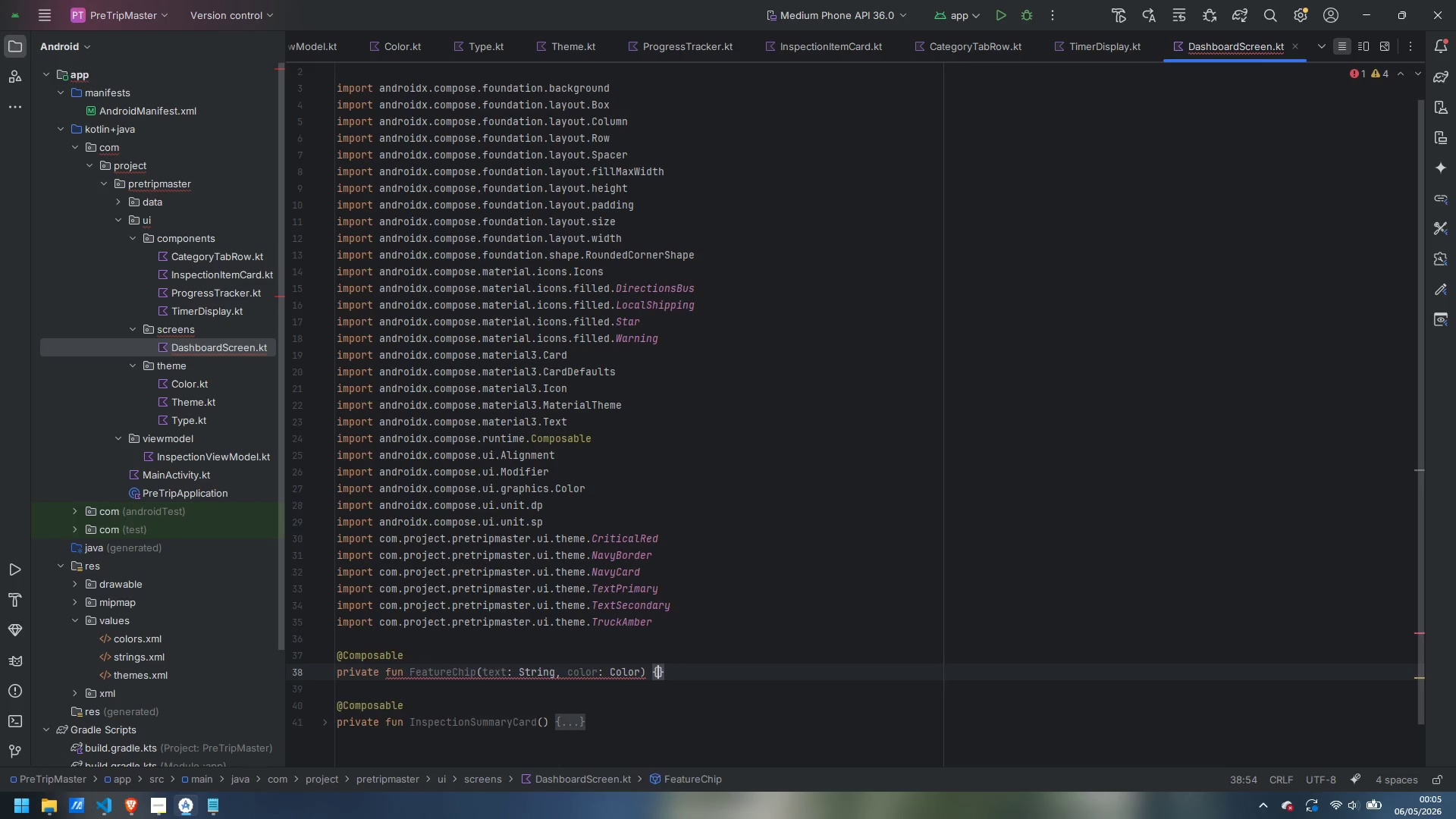 
key(Enter)
 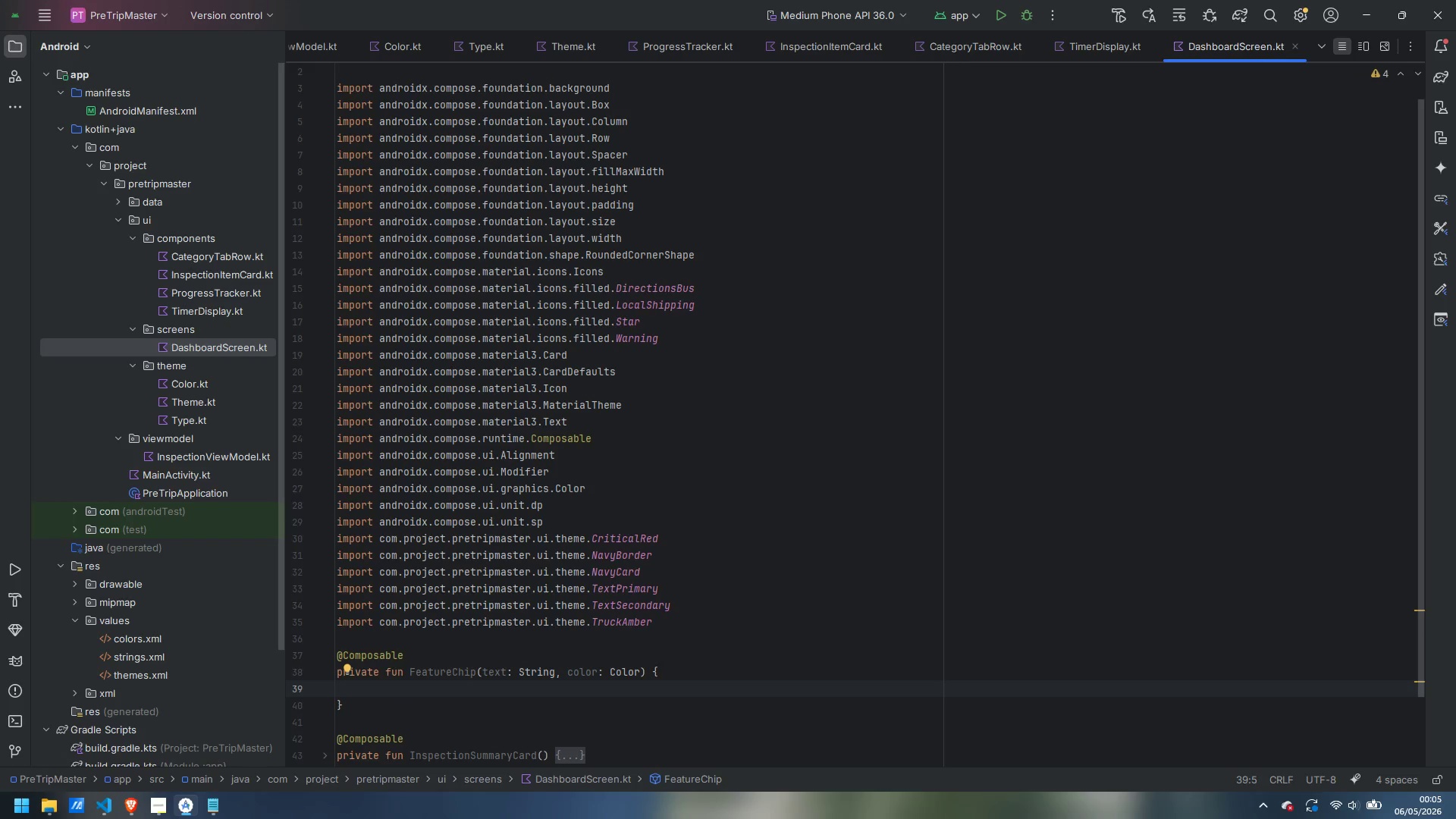 
type(Text()
 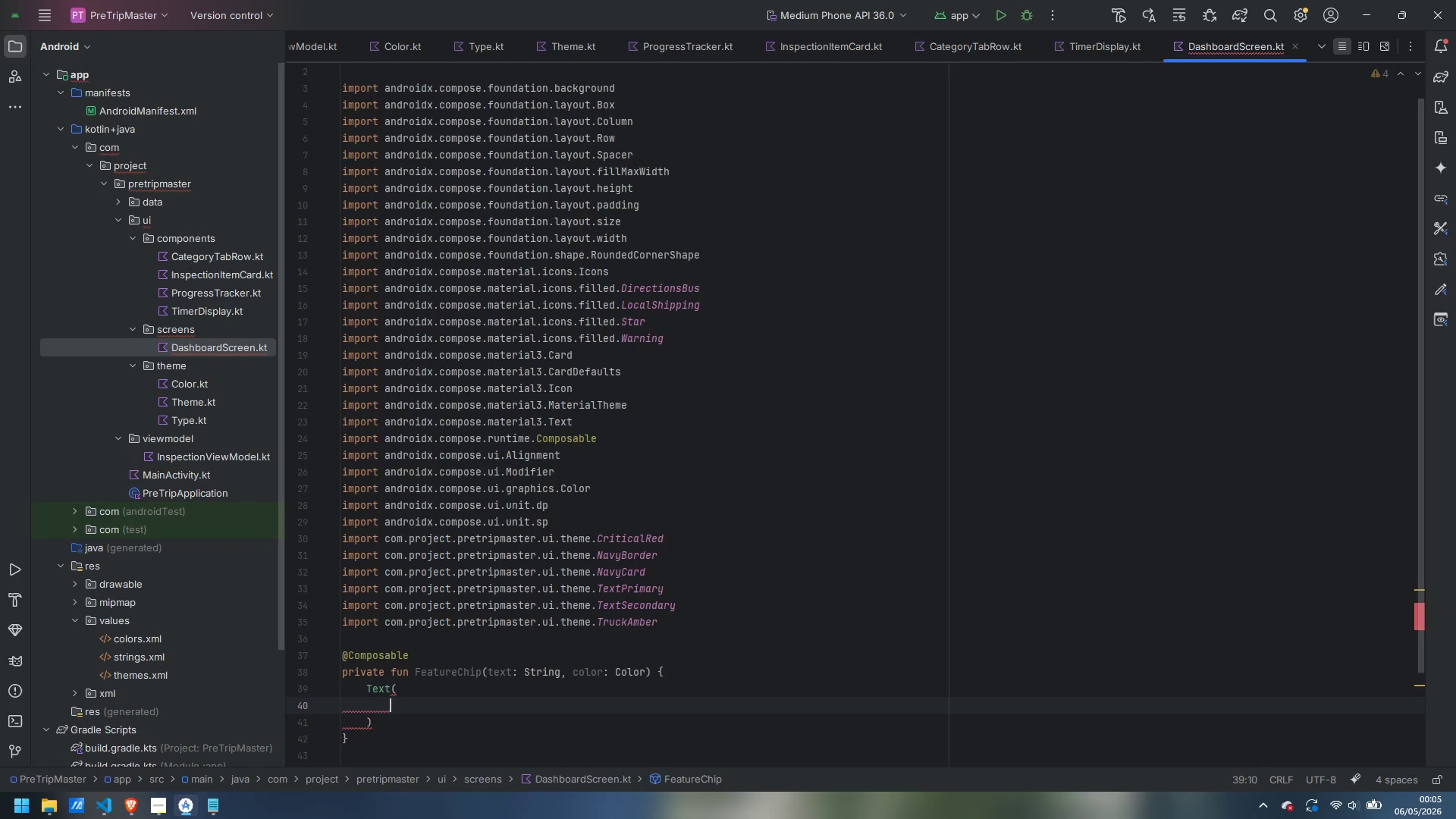 
 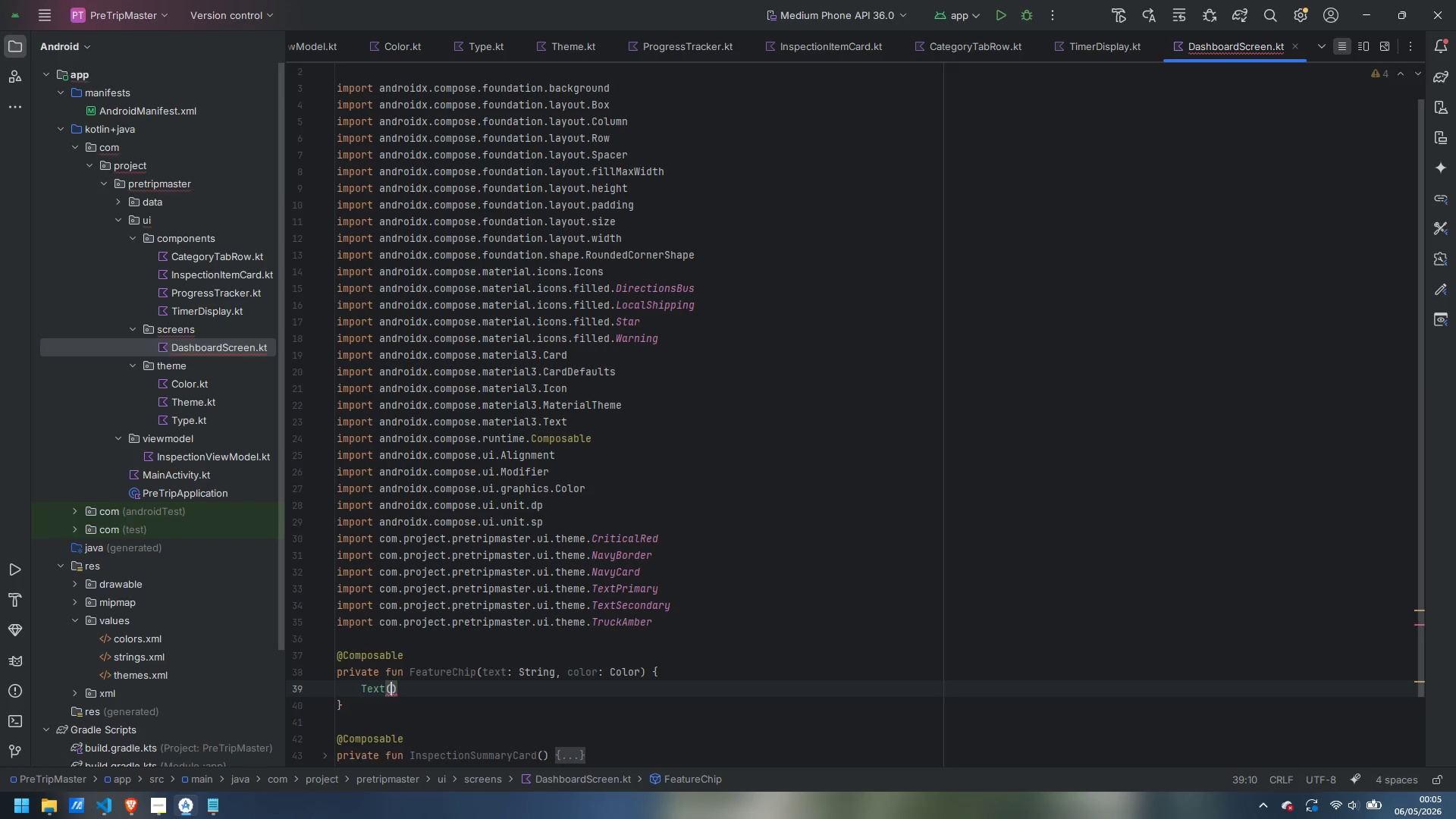 
key(Enter)
 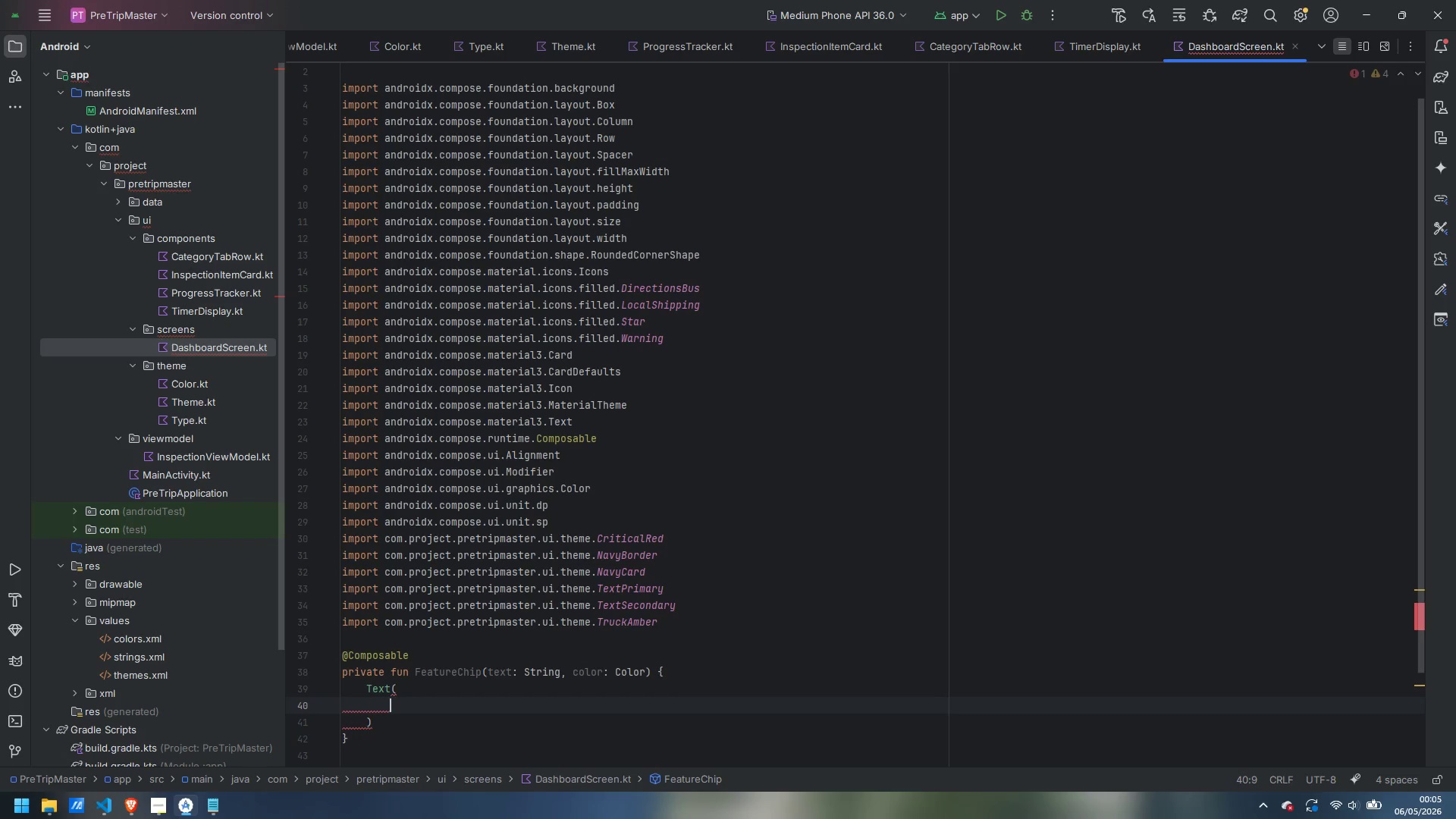 
type(text = ttext)
 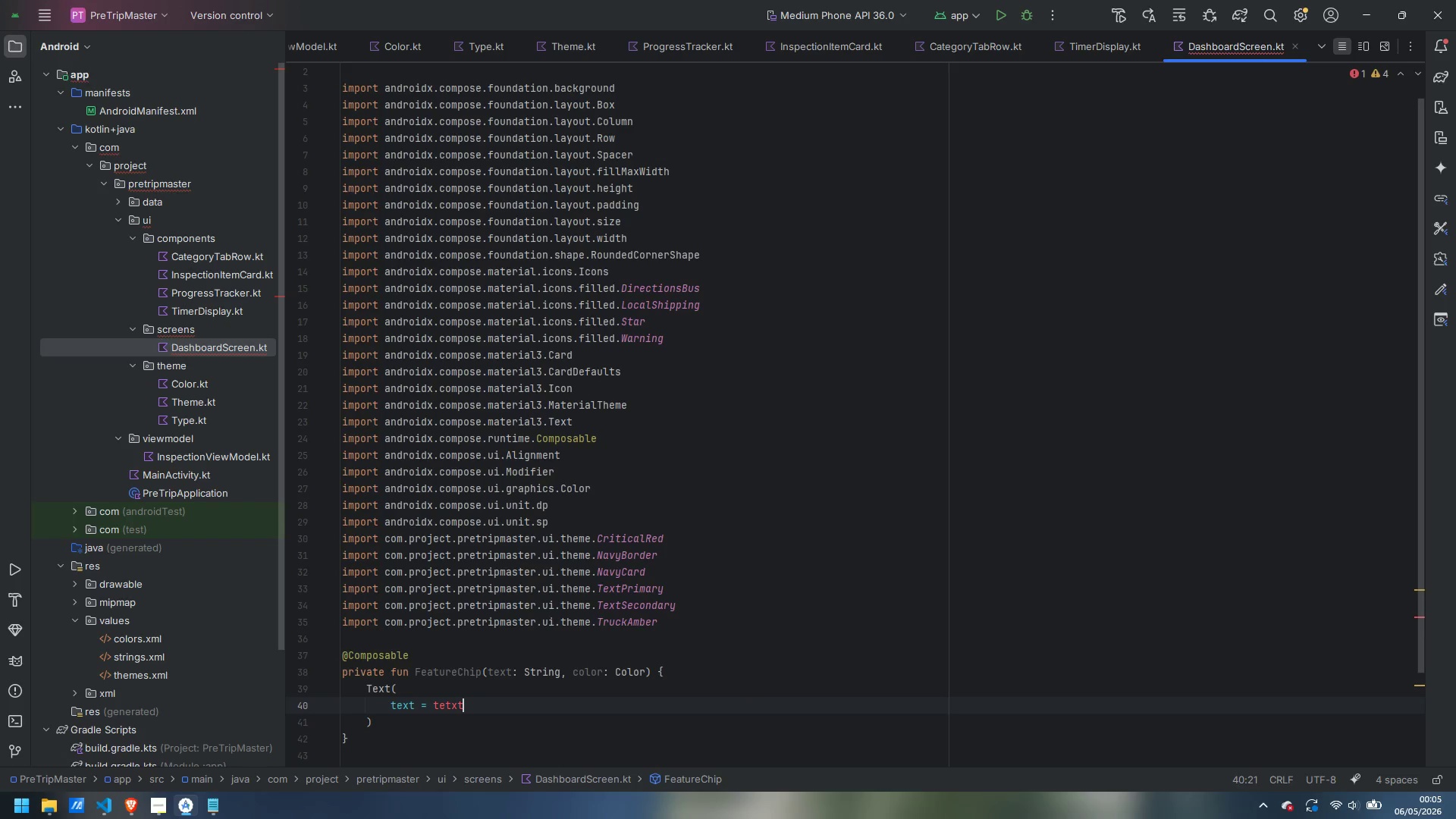 
key(Control+ControlLeft)
 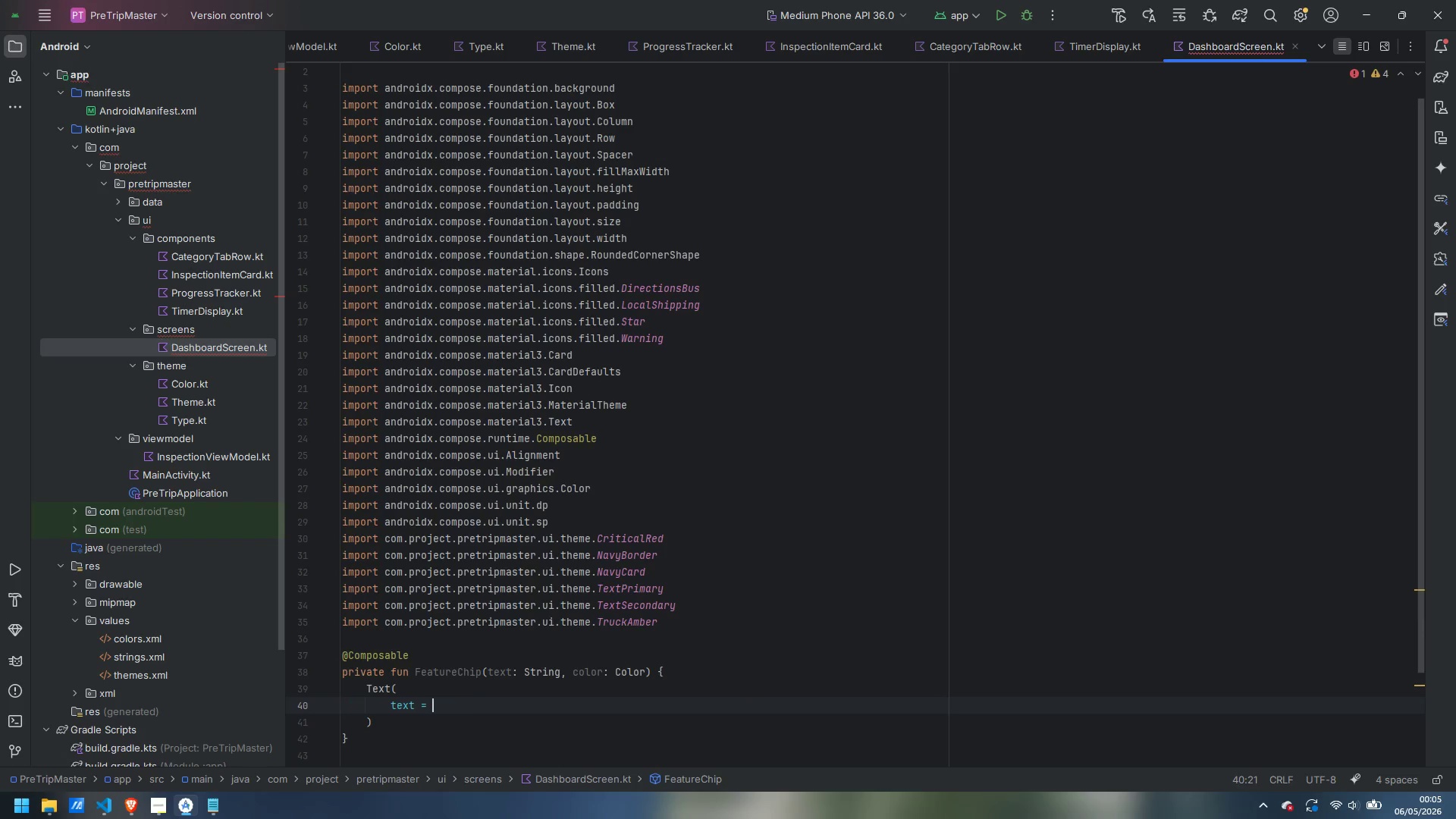 
key(Control+Backspace)
 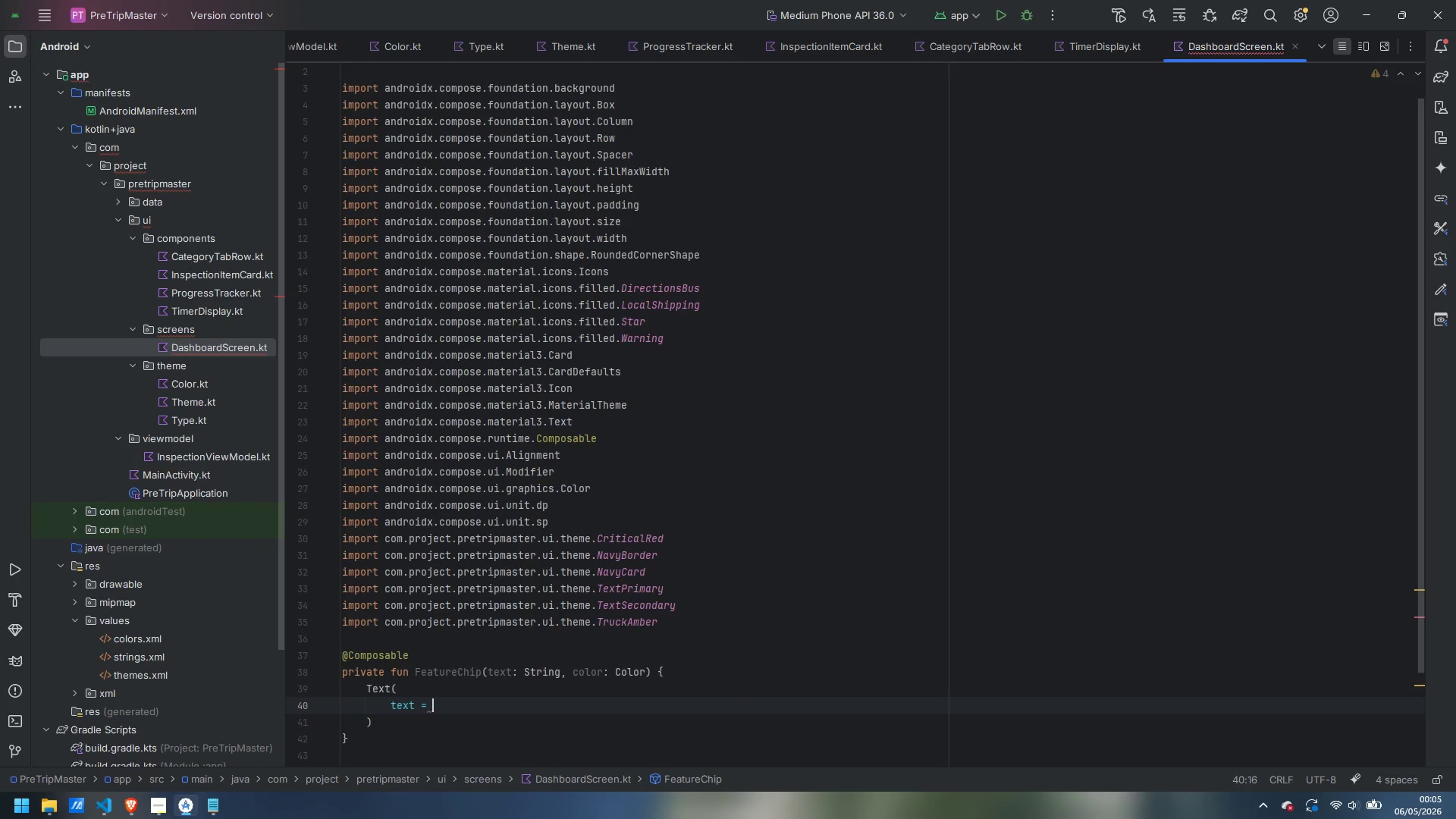 
type(text,)
 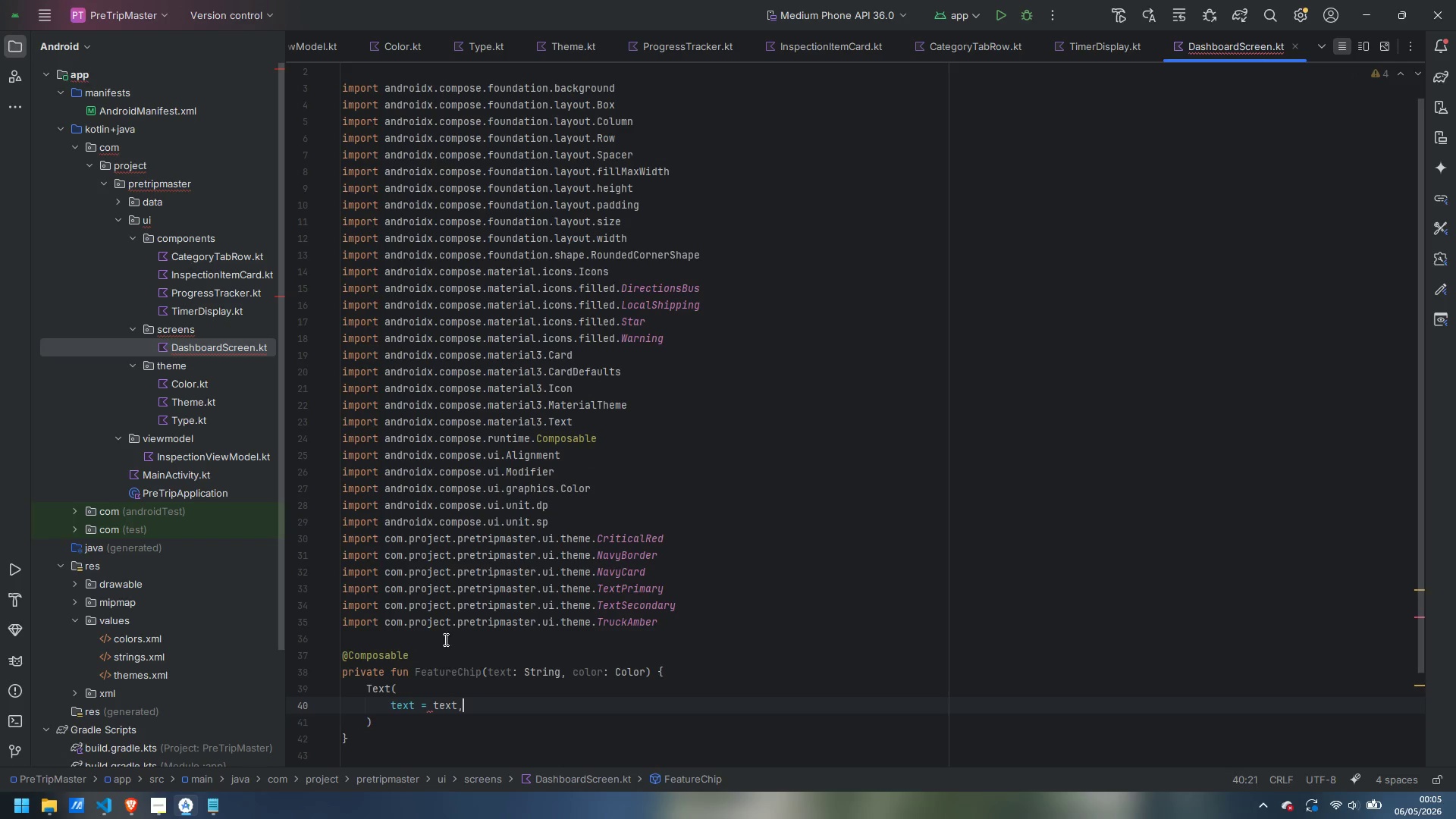 
key(Enter)
 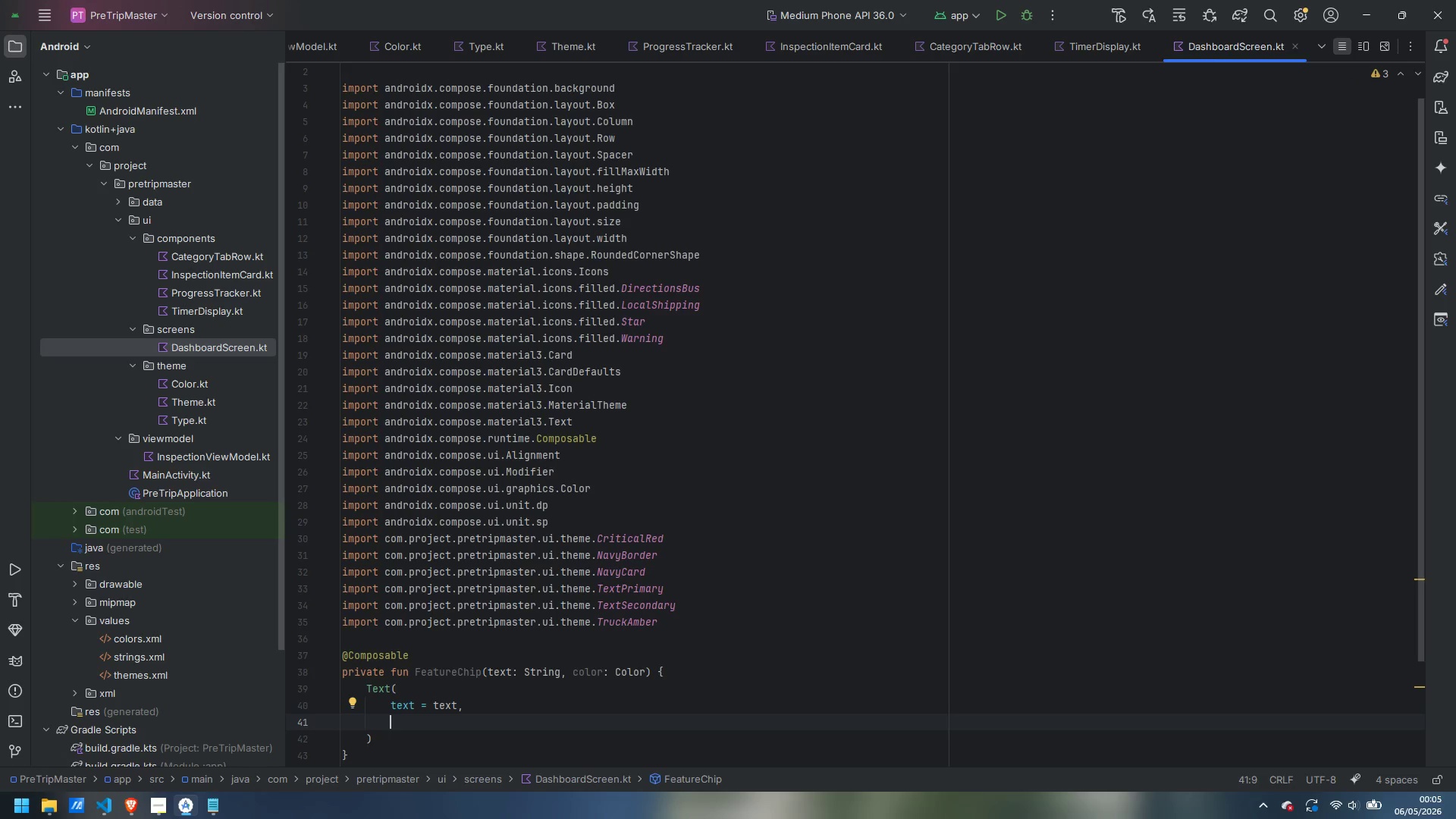 
type(style = Mater)
 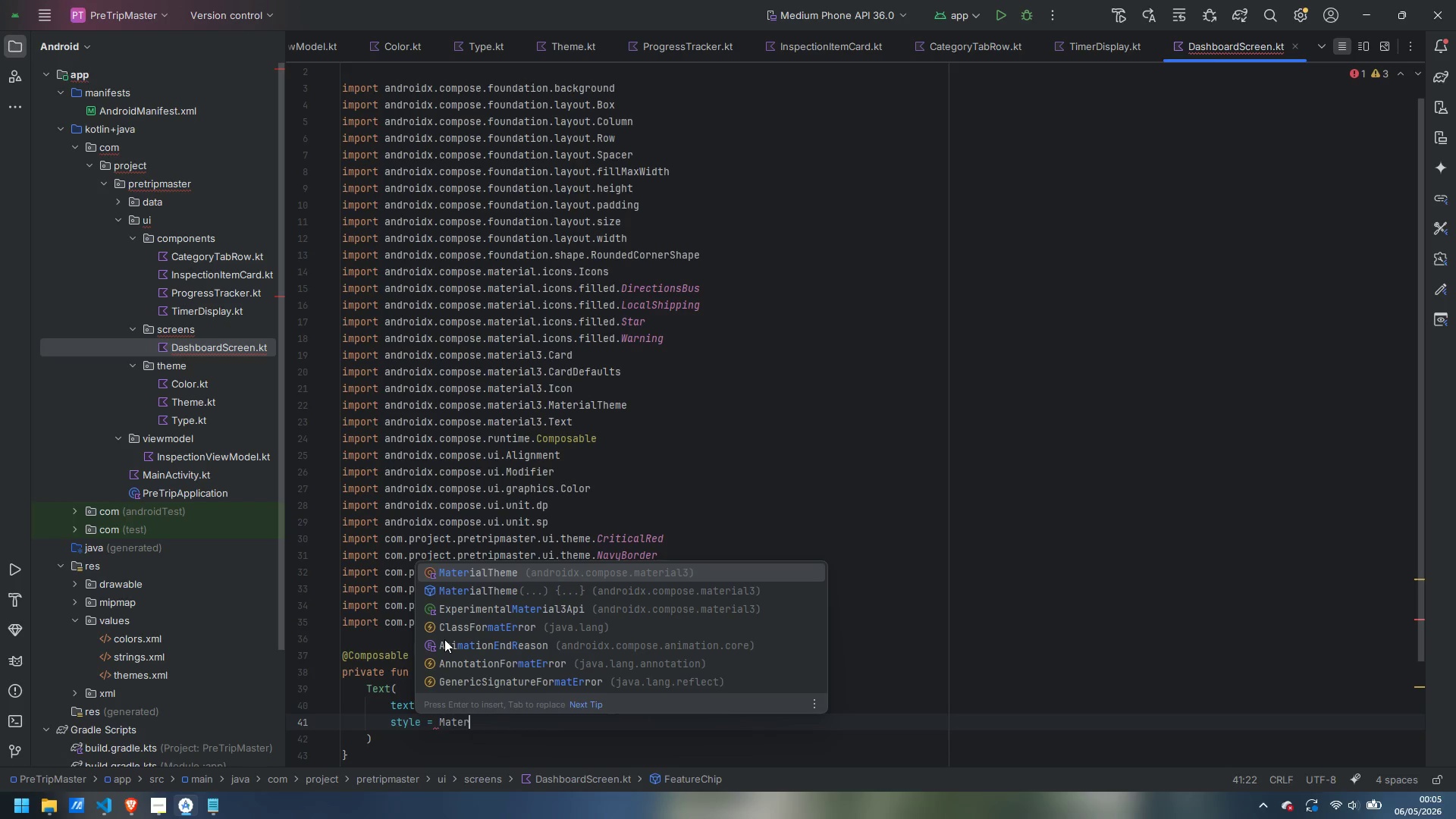 
key(Enter)
 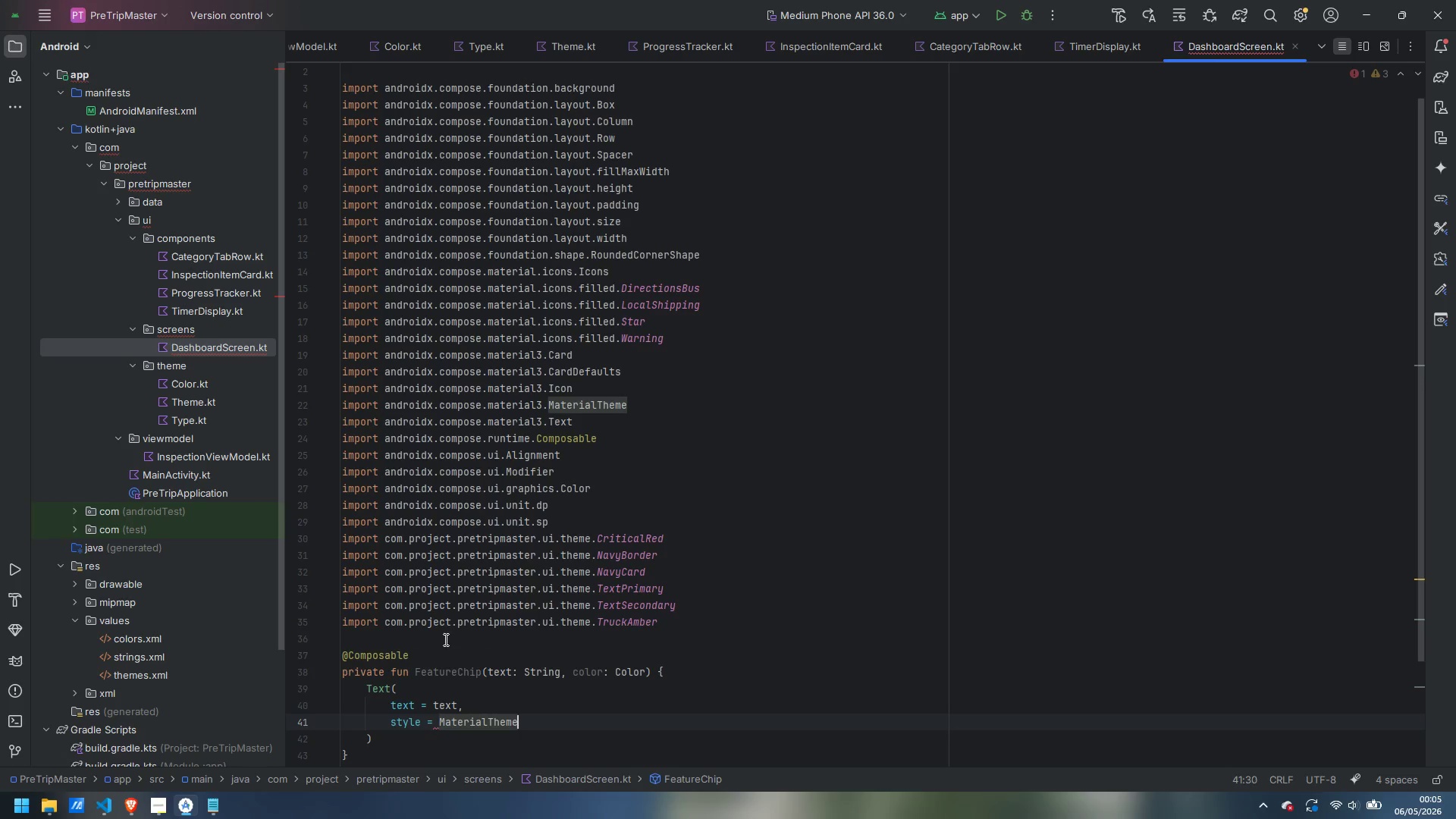 
type(.typo)
 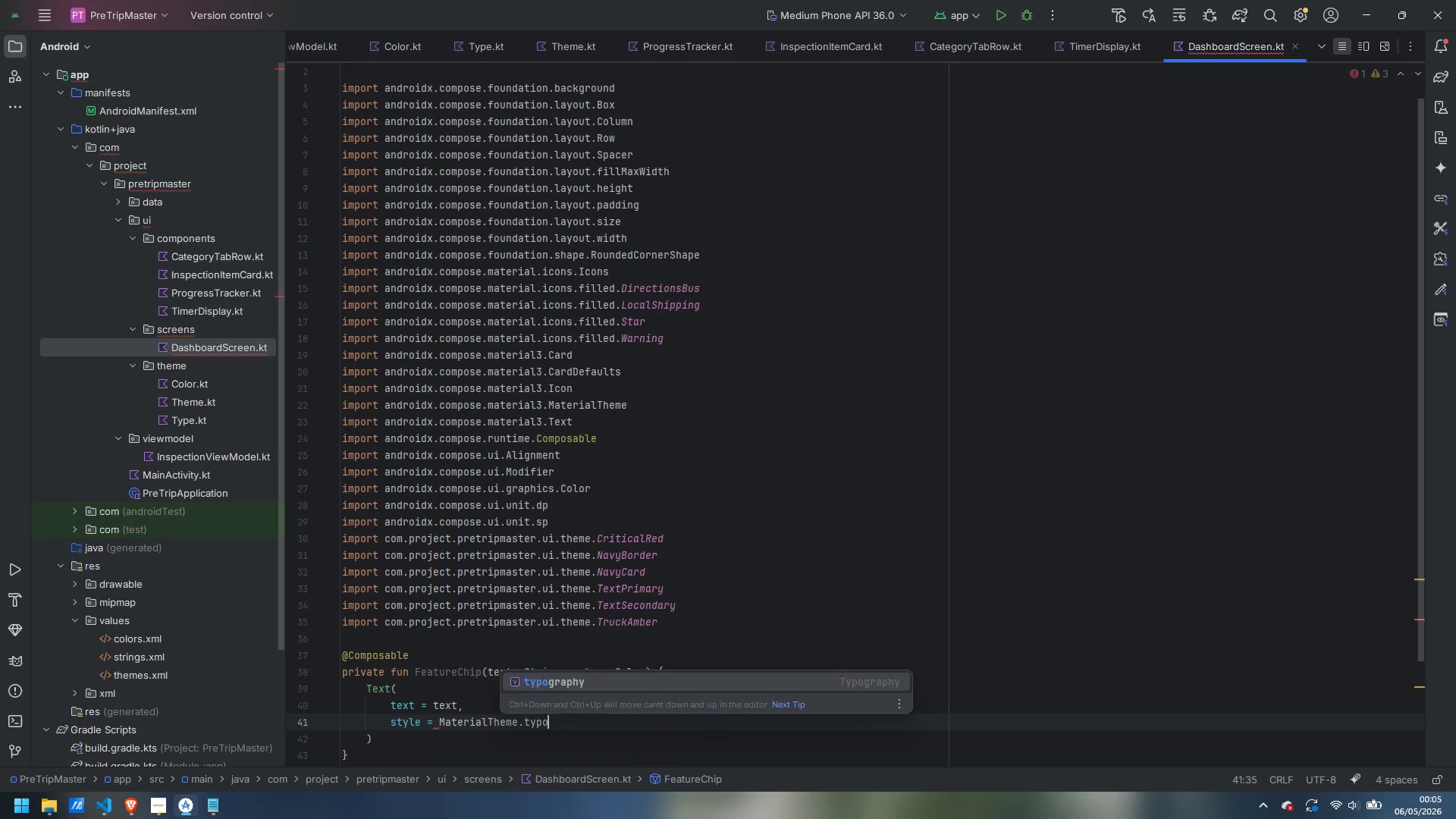 
key(Enter)
 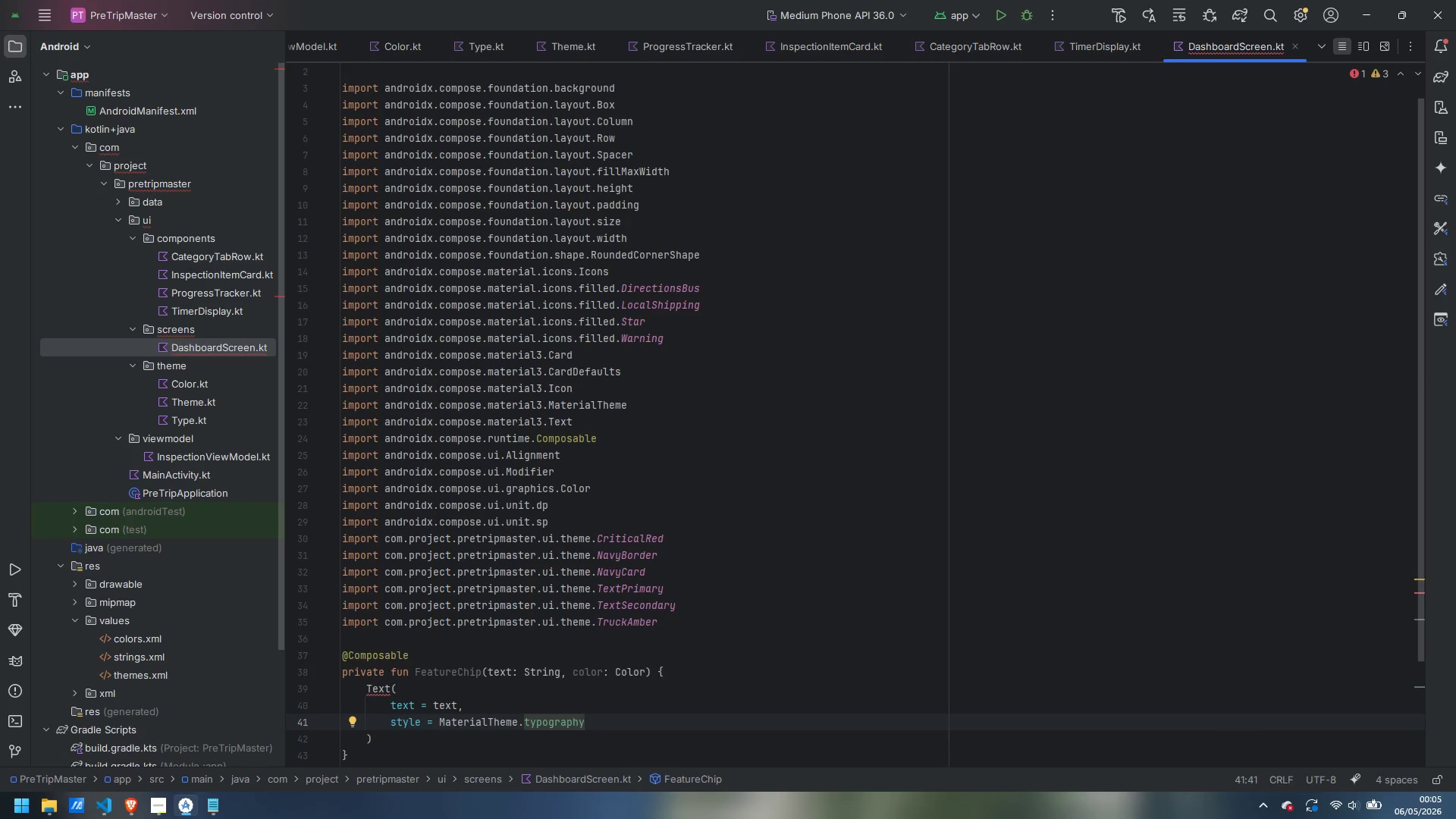 
type(.label)
 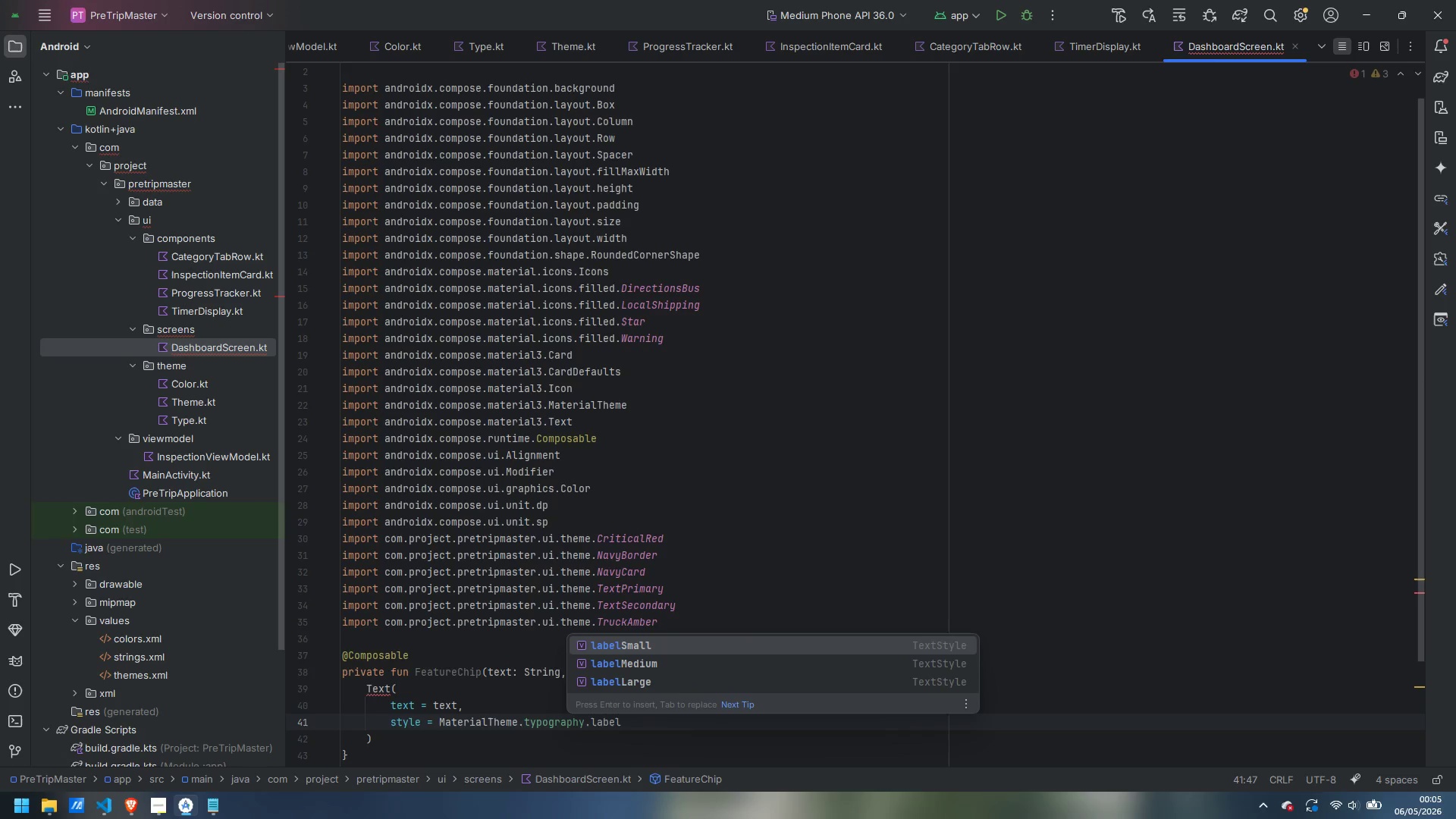 
hold_key(key=ShiftLeft, duration=0.98)
 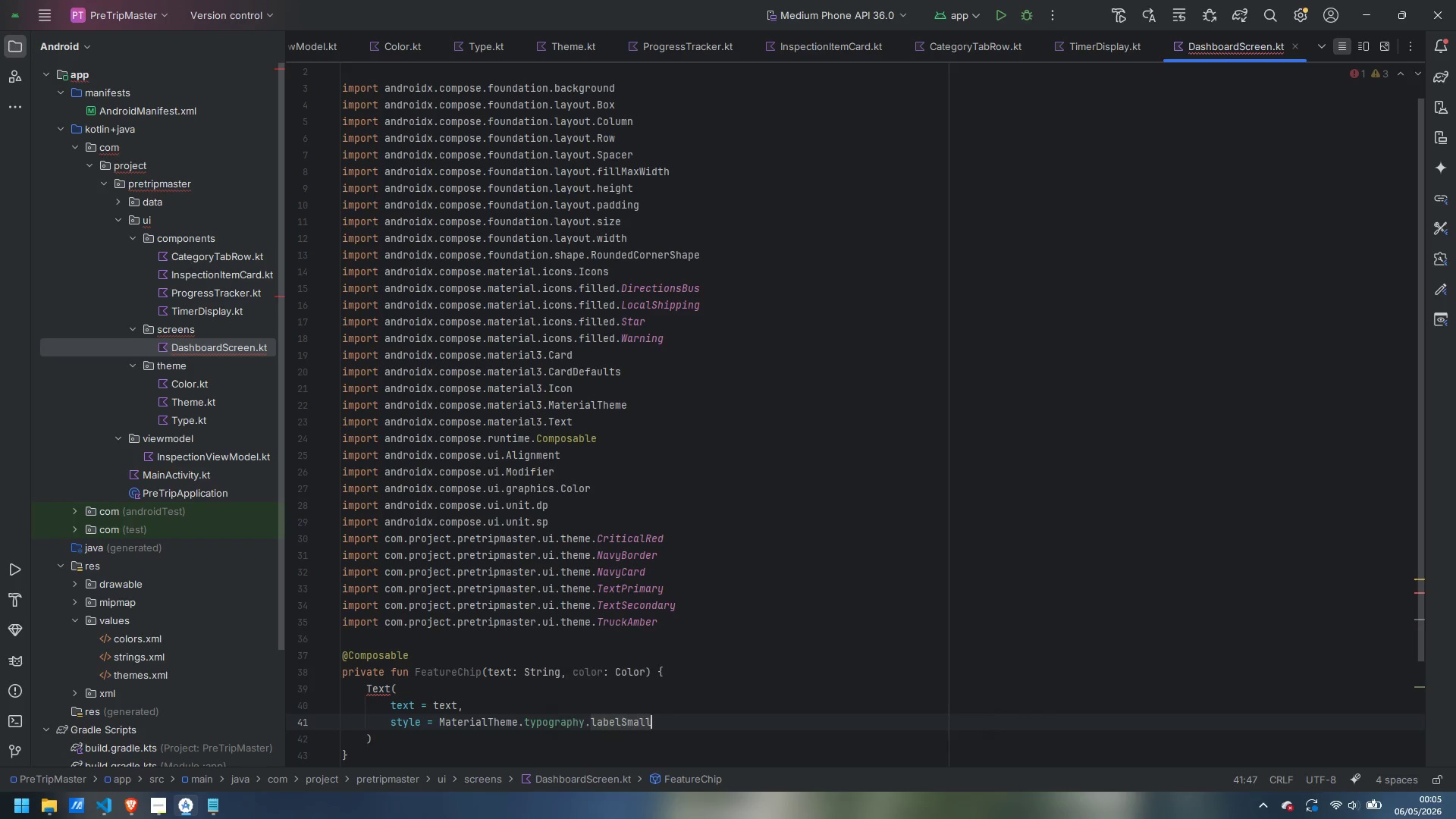 
key(Enter)
 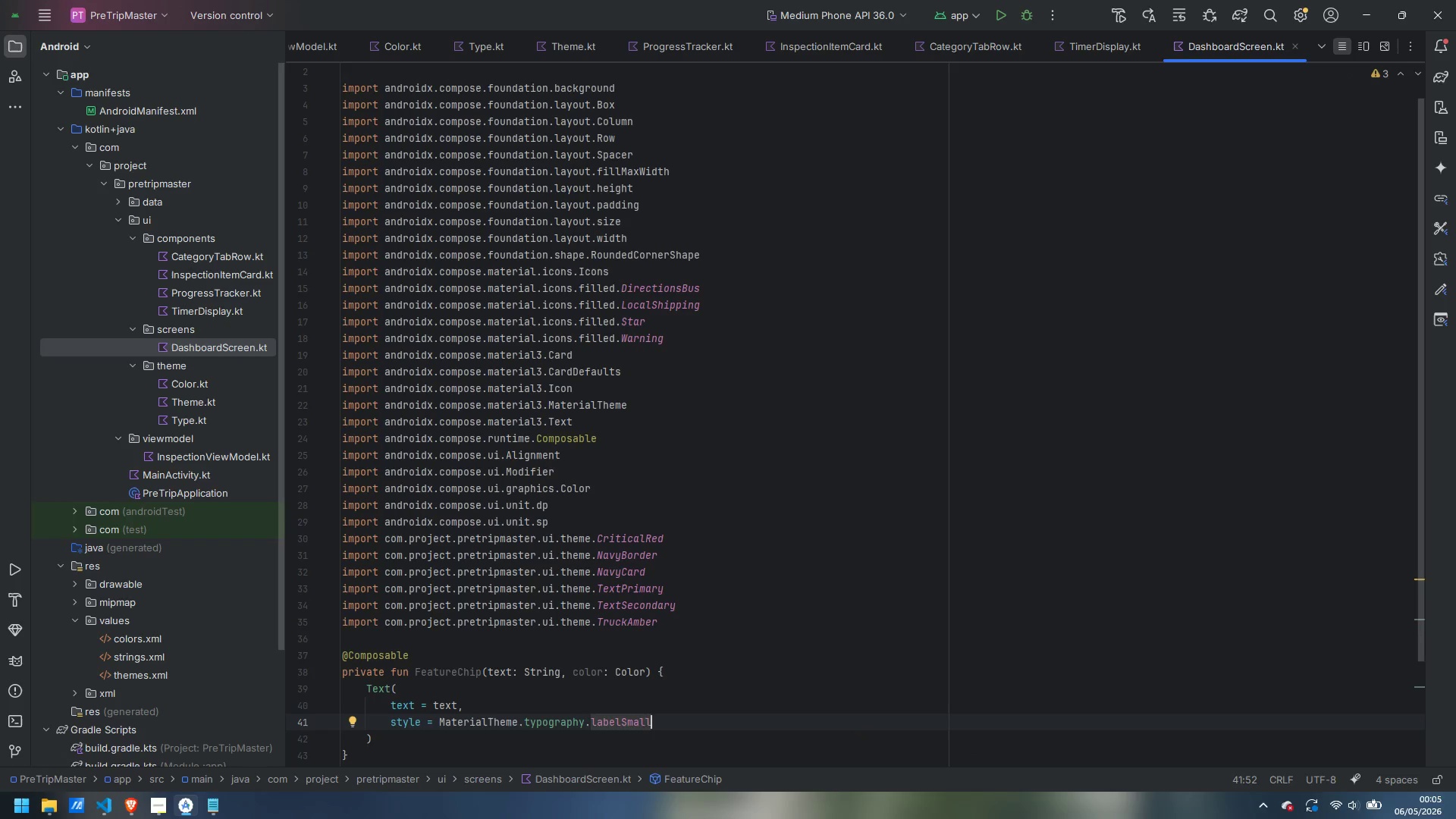 
type(.cop)
 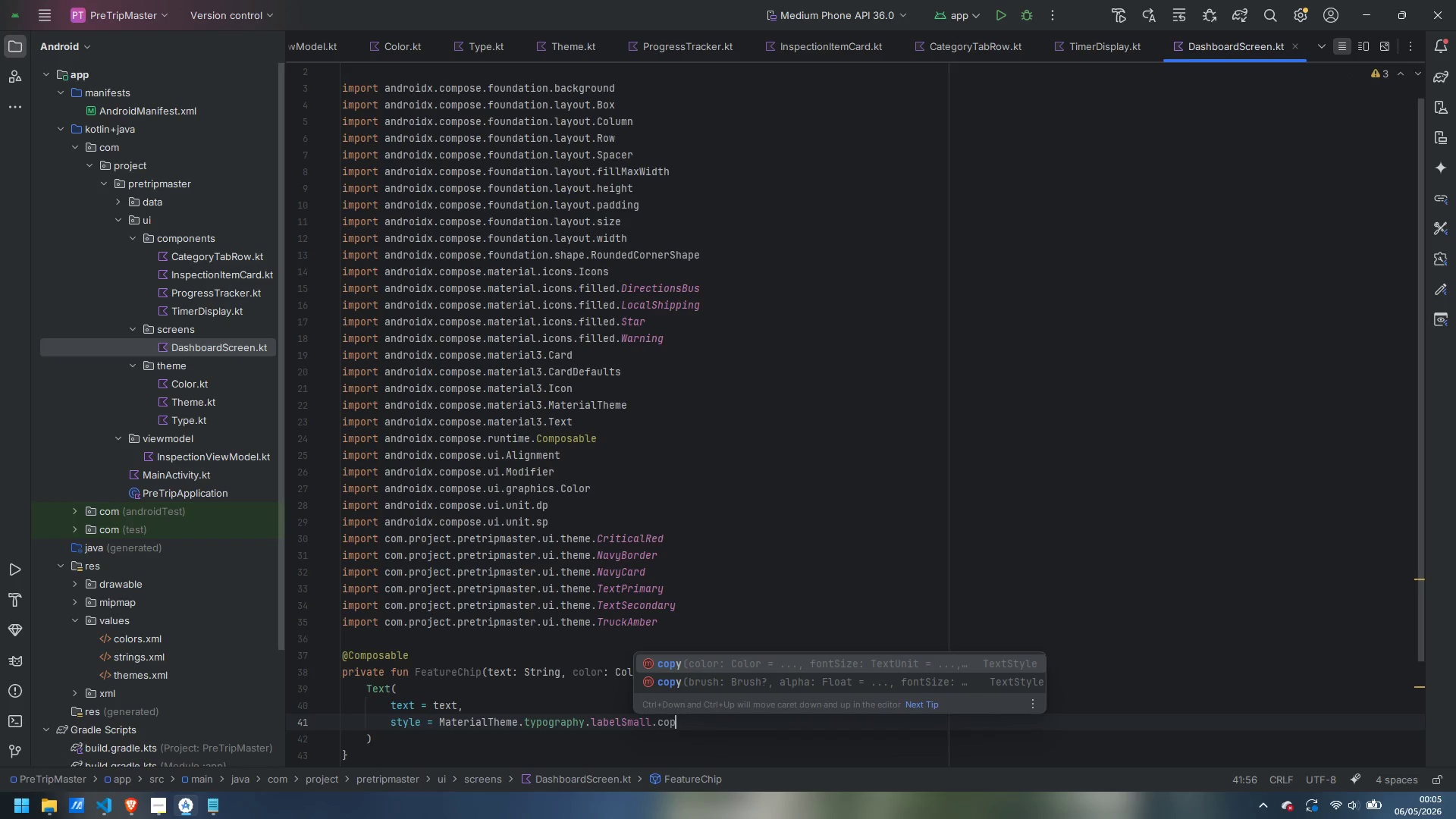 
key(Enter)
 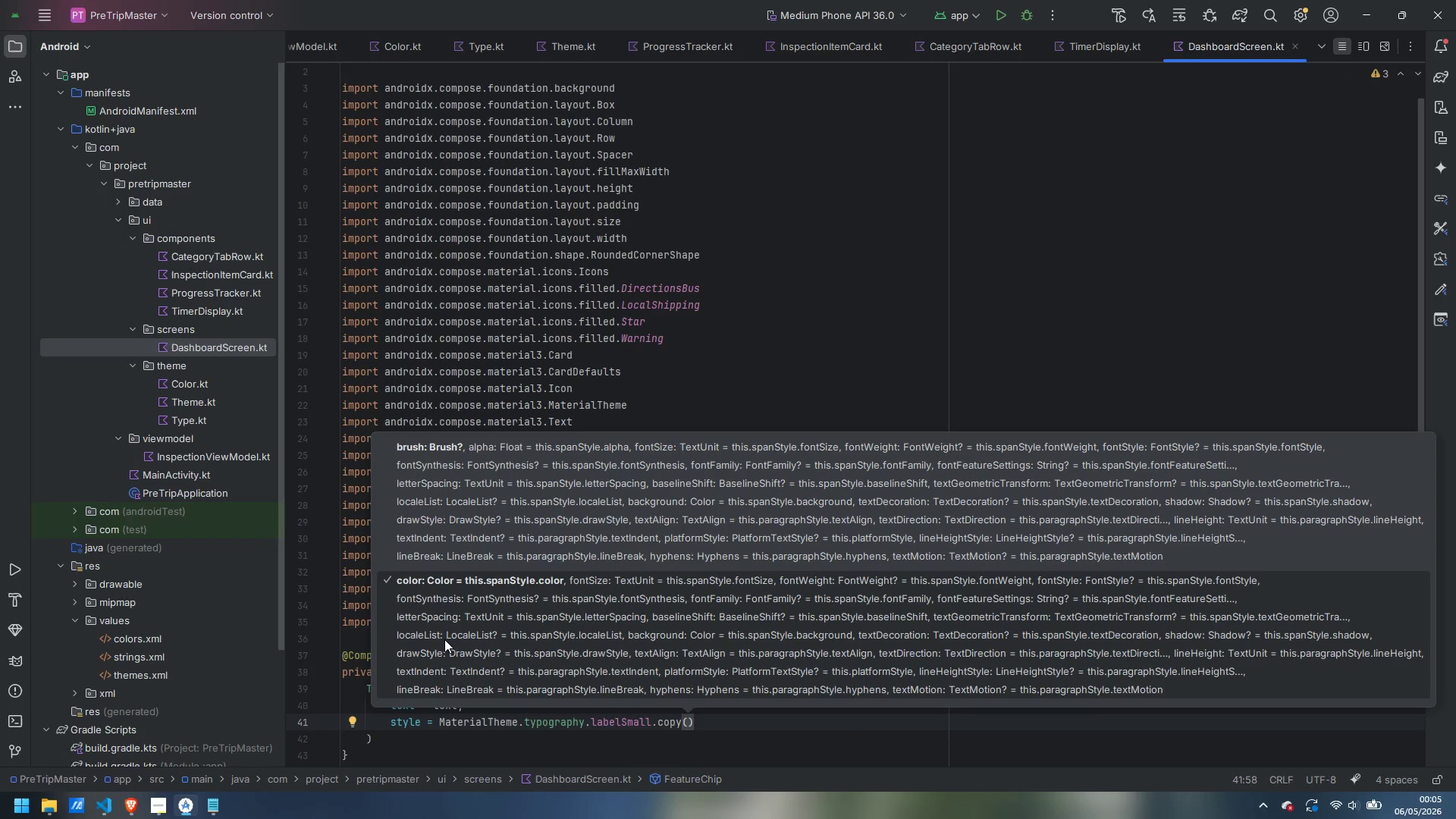 
type(color = color)
 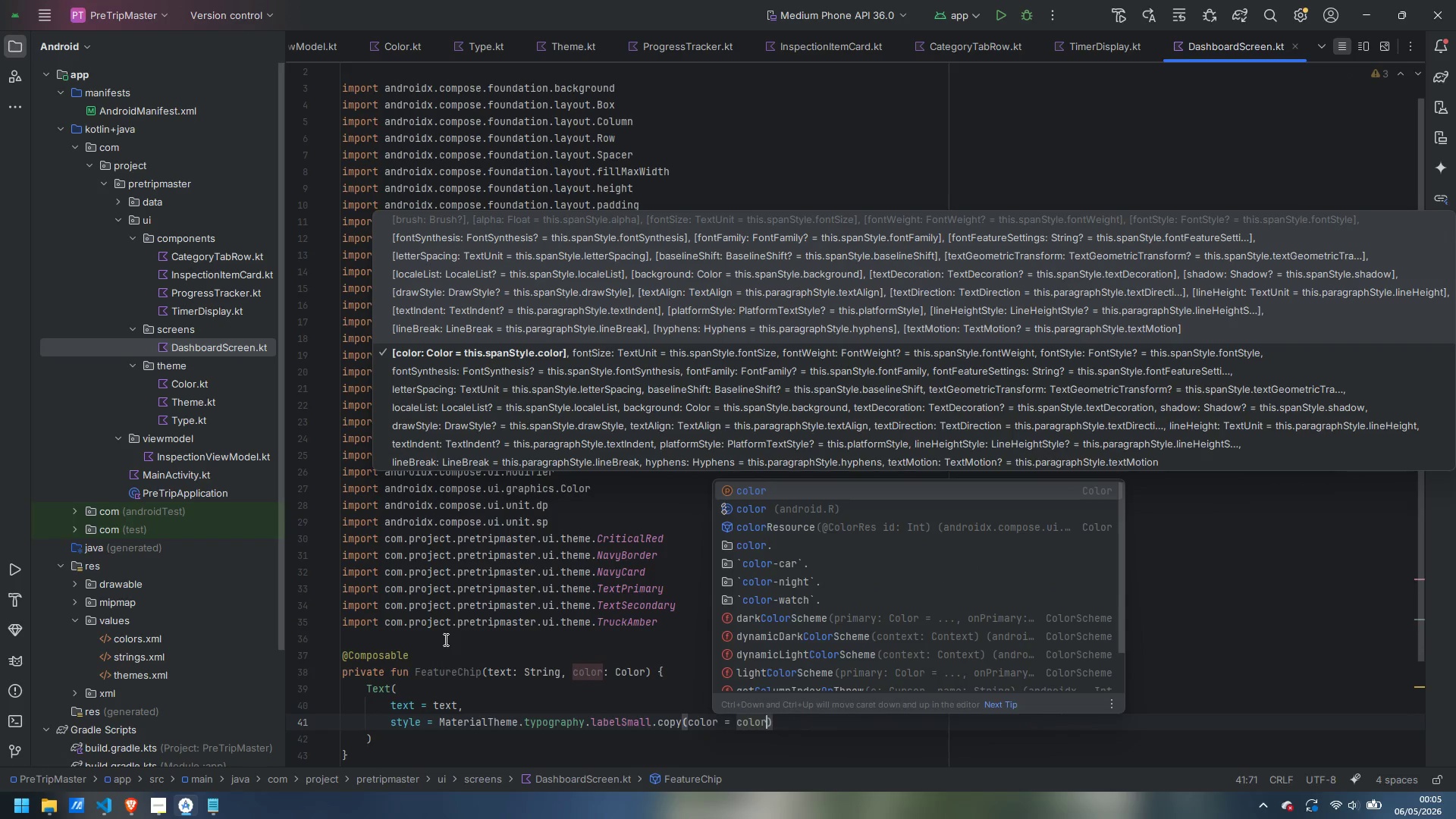 
key(Enter)
 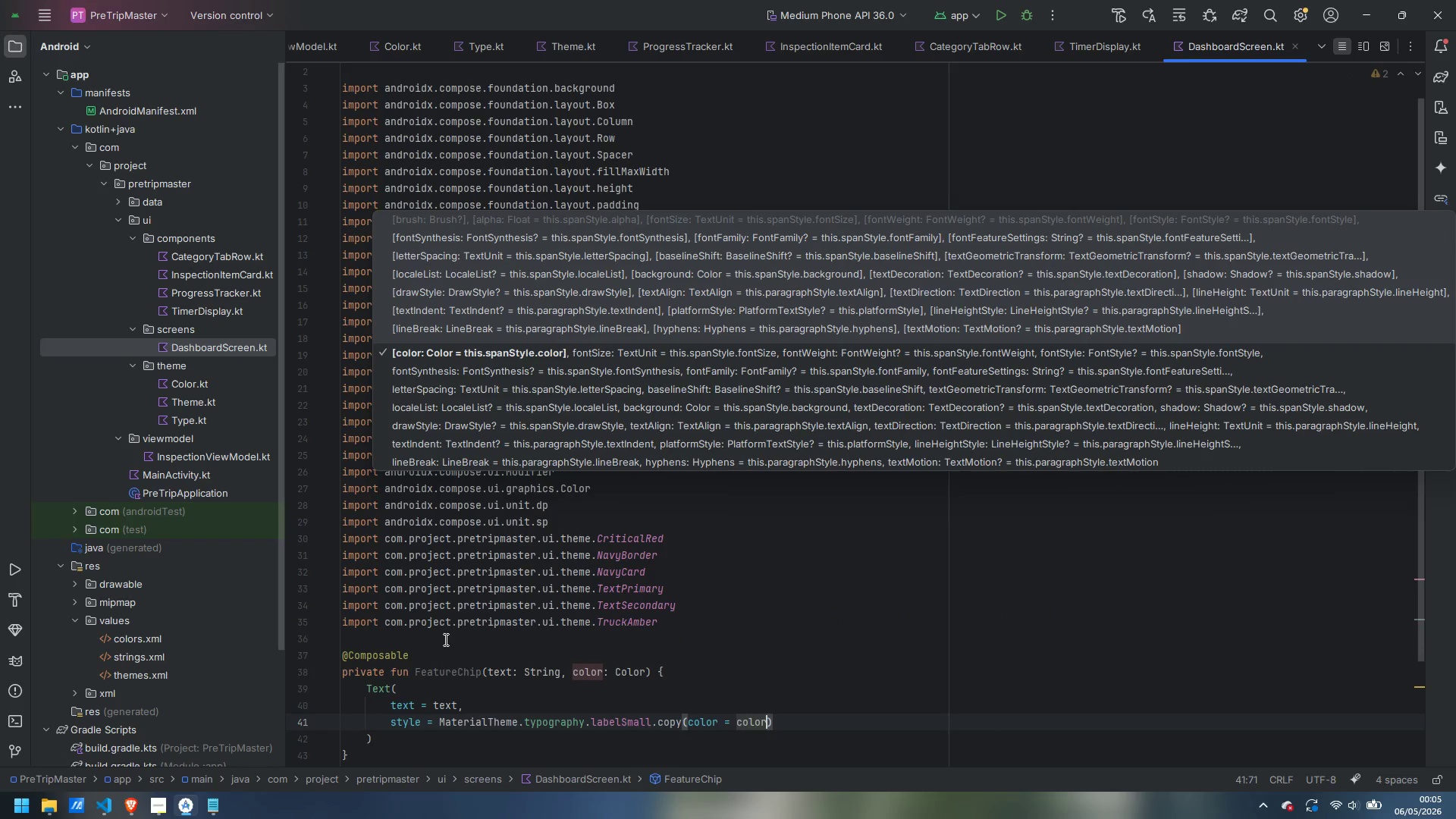 
key(ArrowRight)
 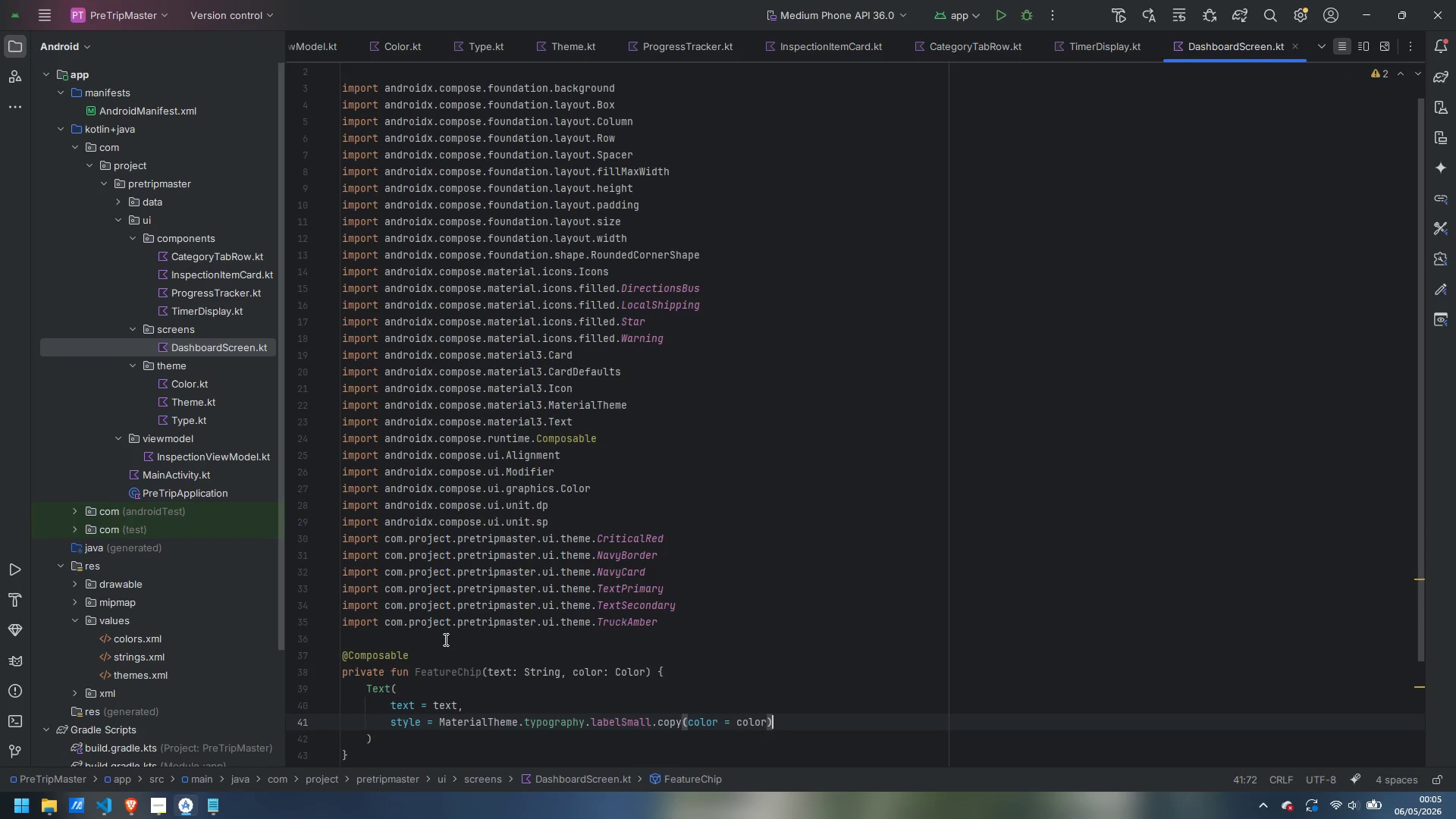 
key(Comma)
 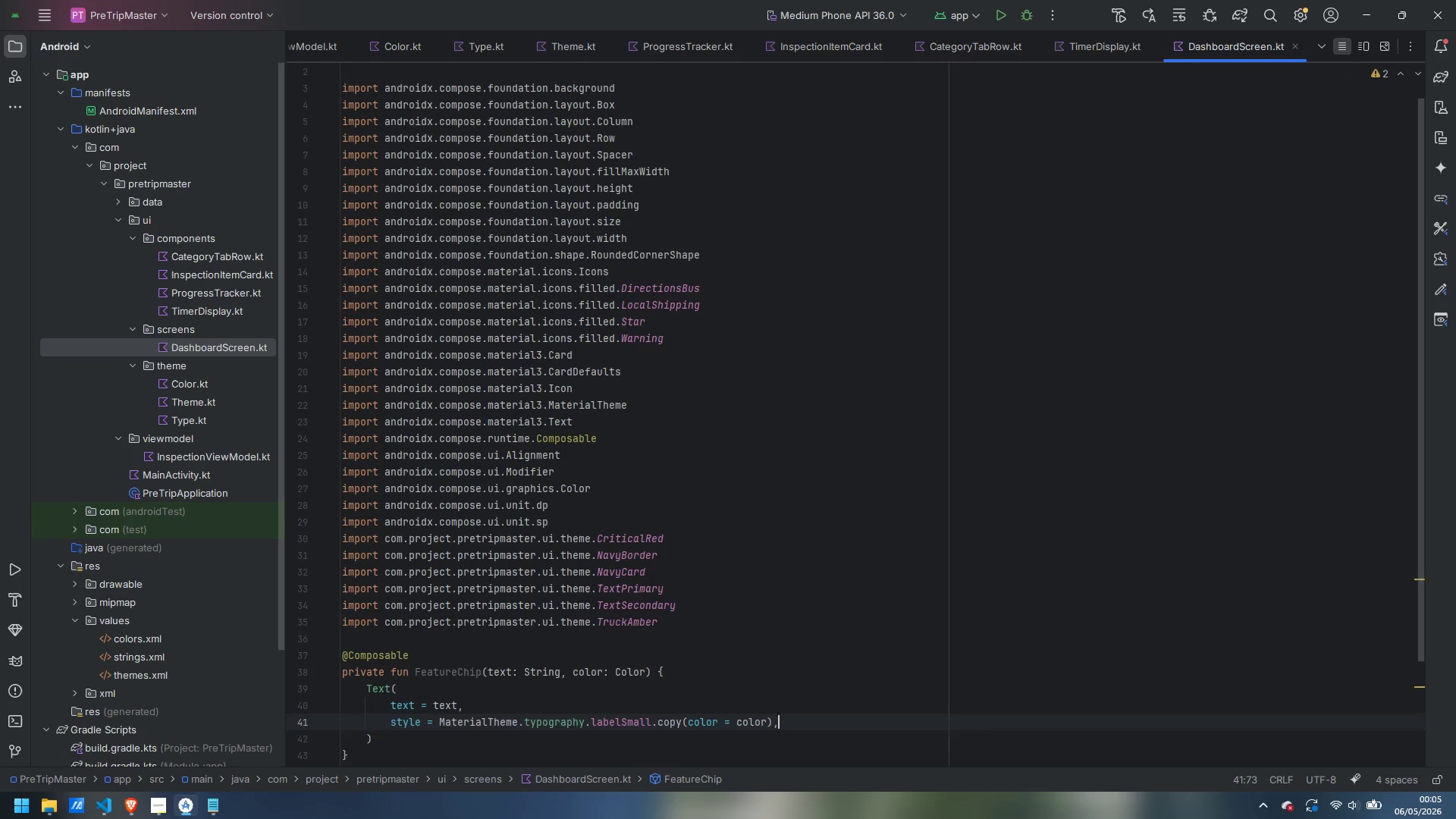 
key(Enter)
 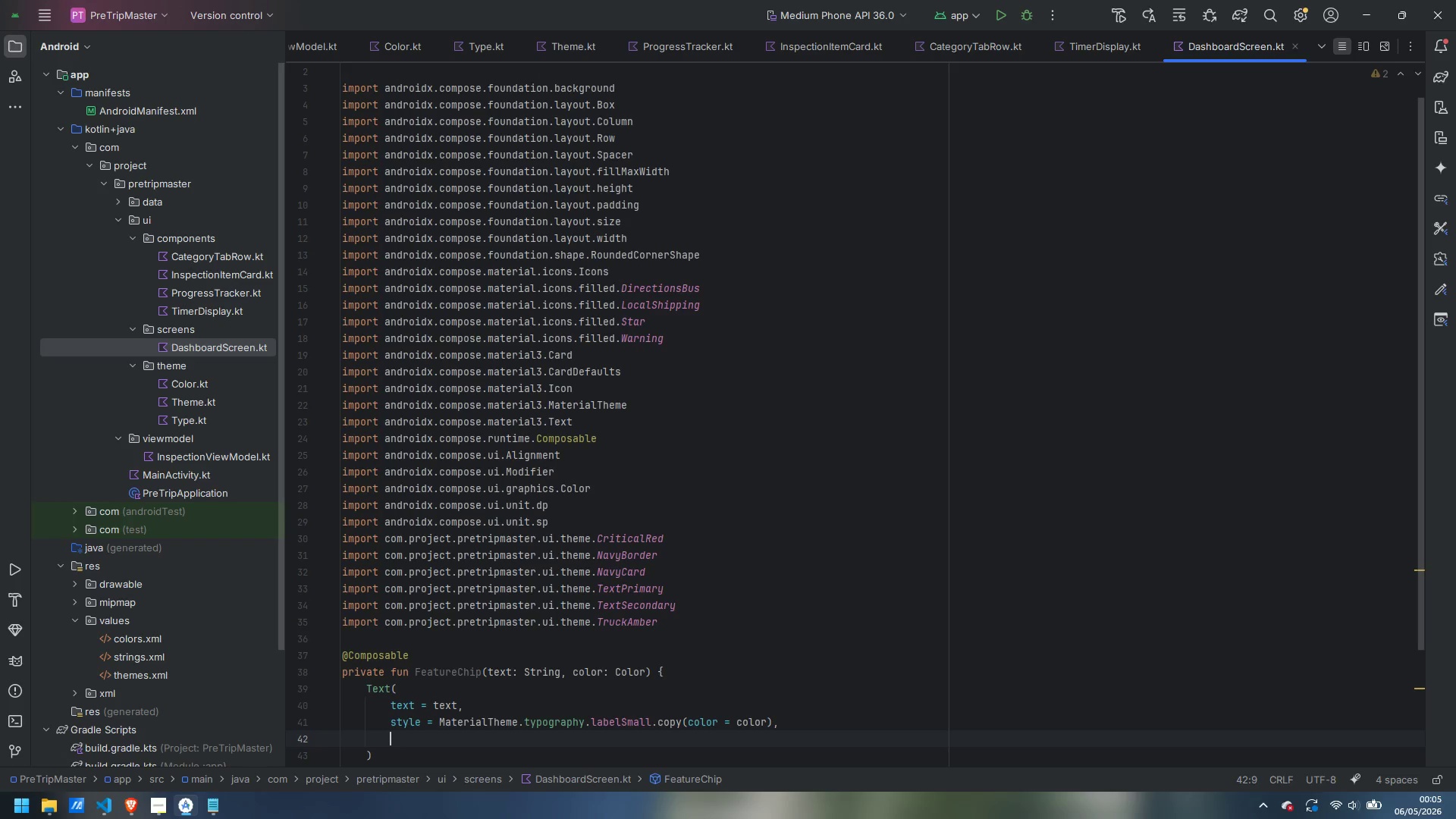 
type(modifi)
 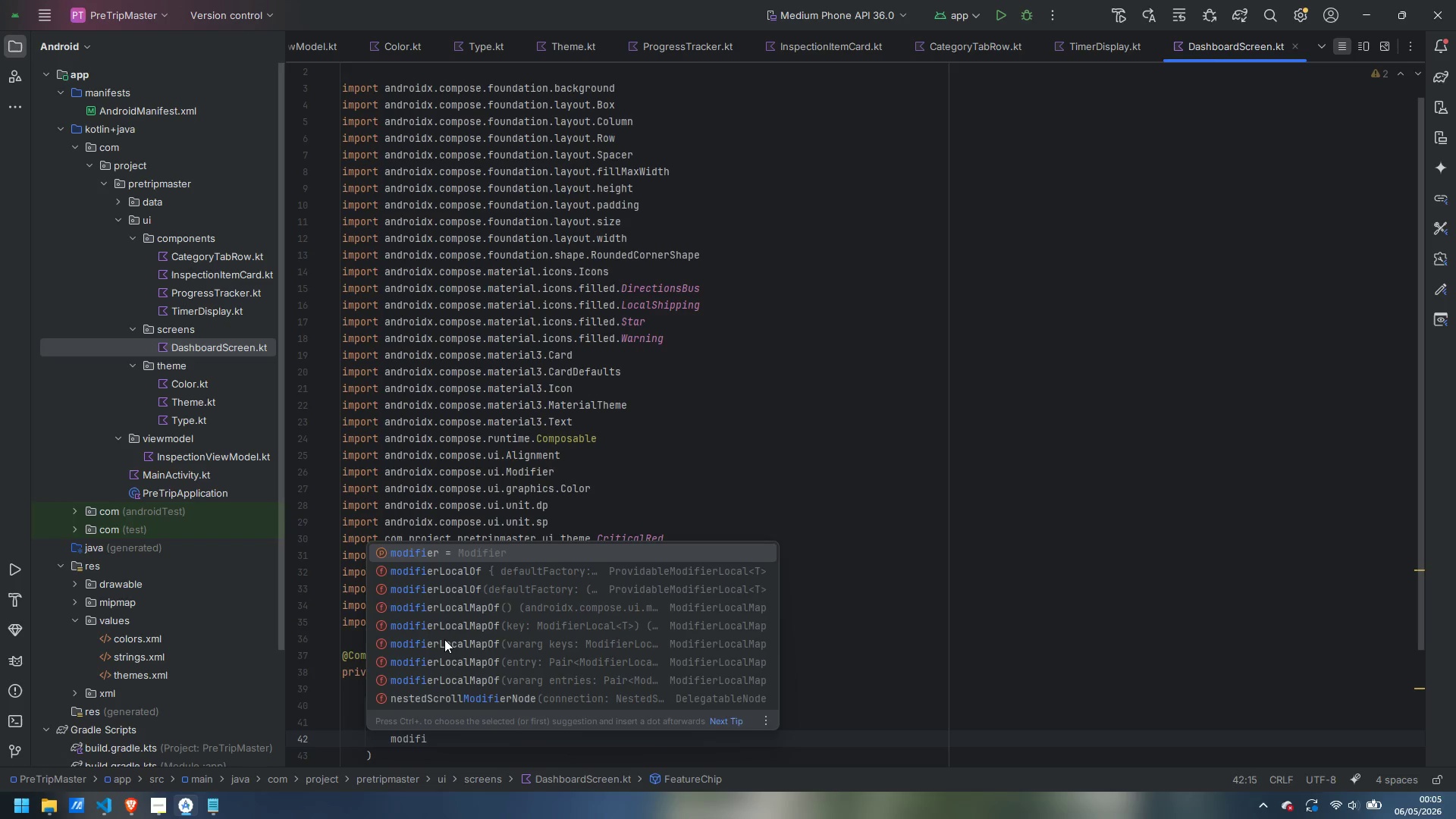 
key(Enter)
 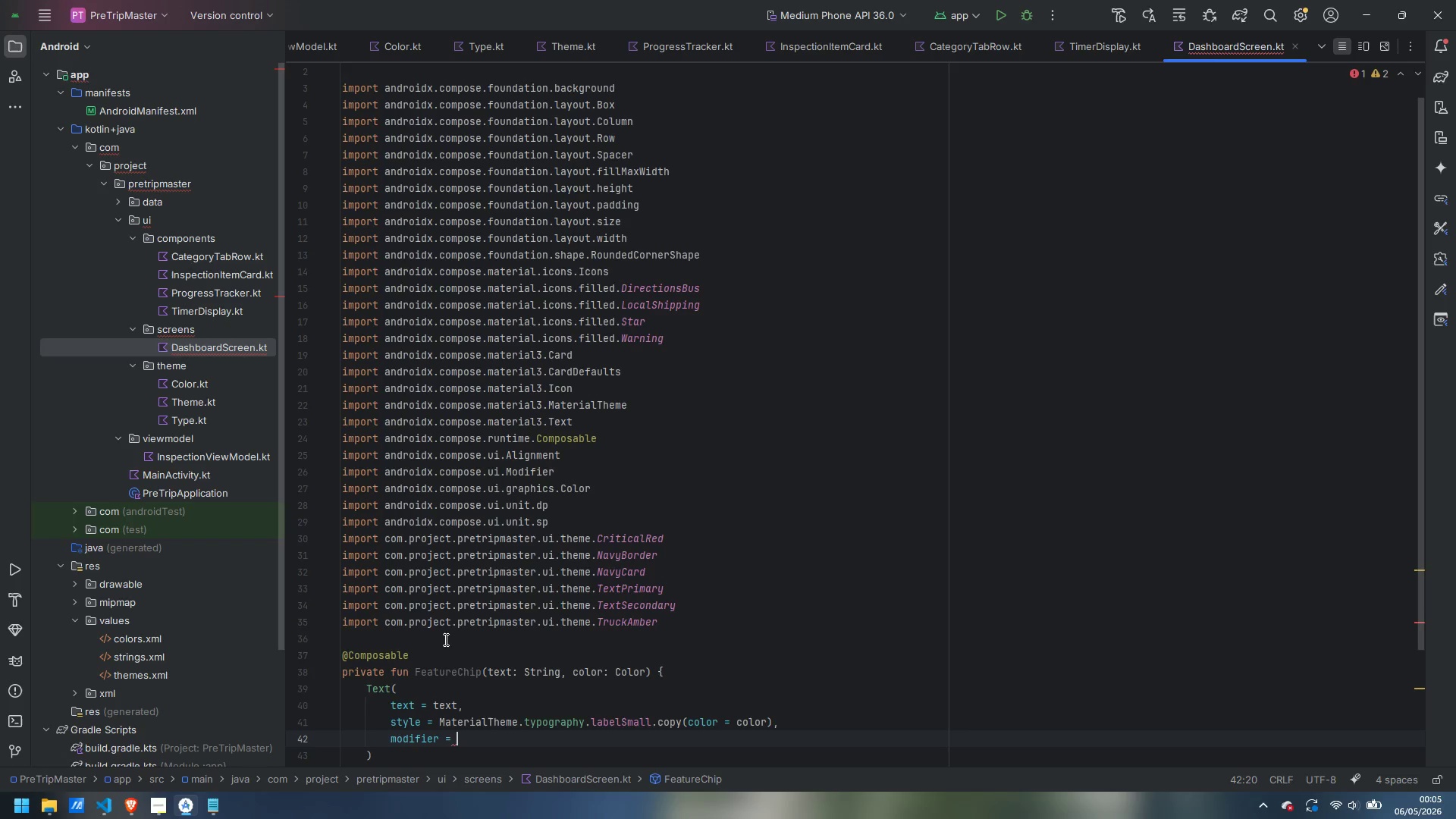 
type(Modi)
 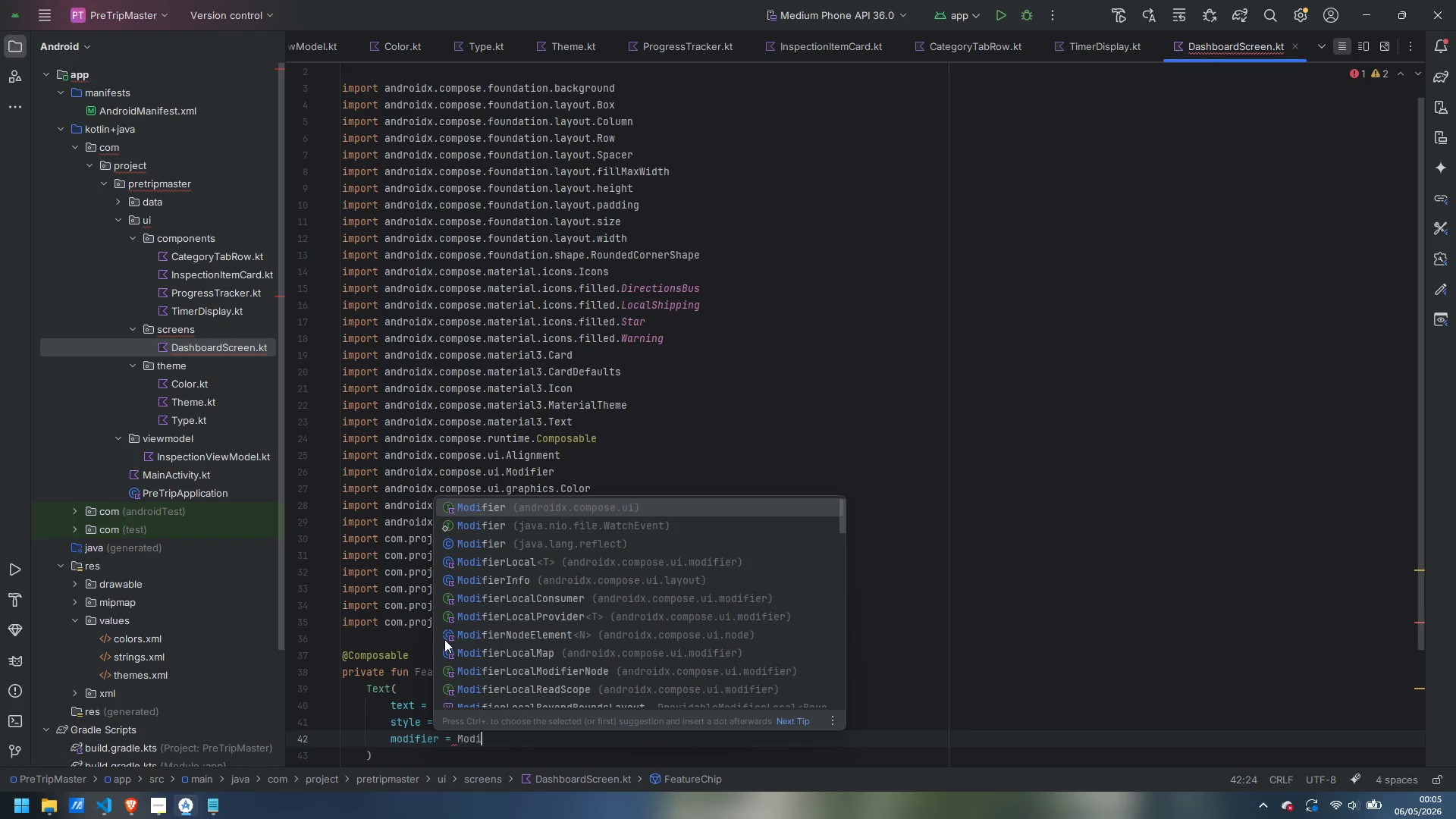 
key(Enter)
 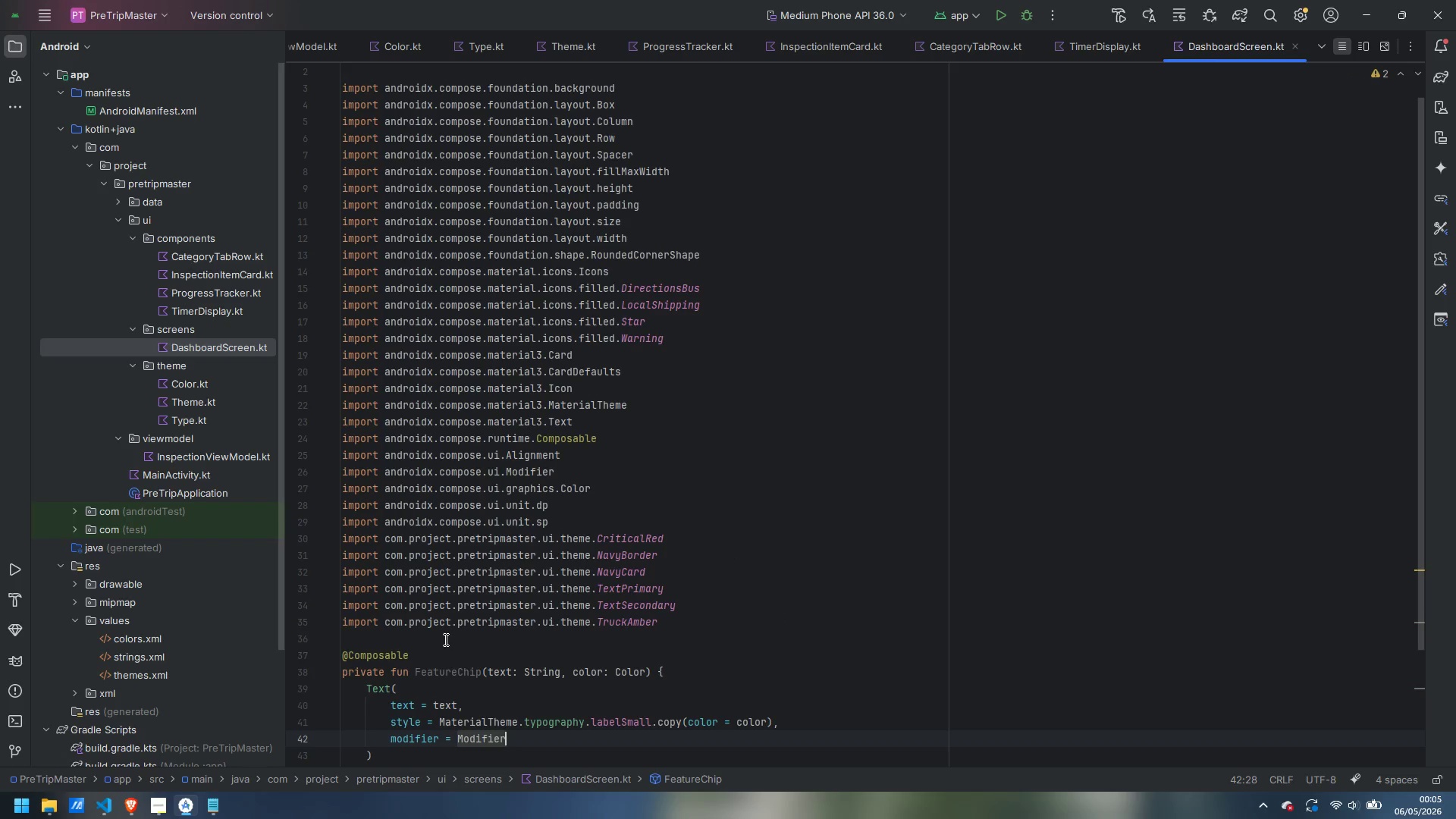 
key(Period)
 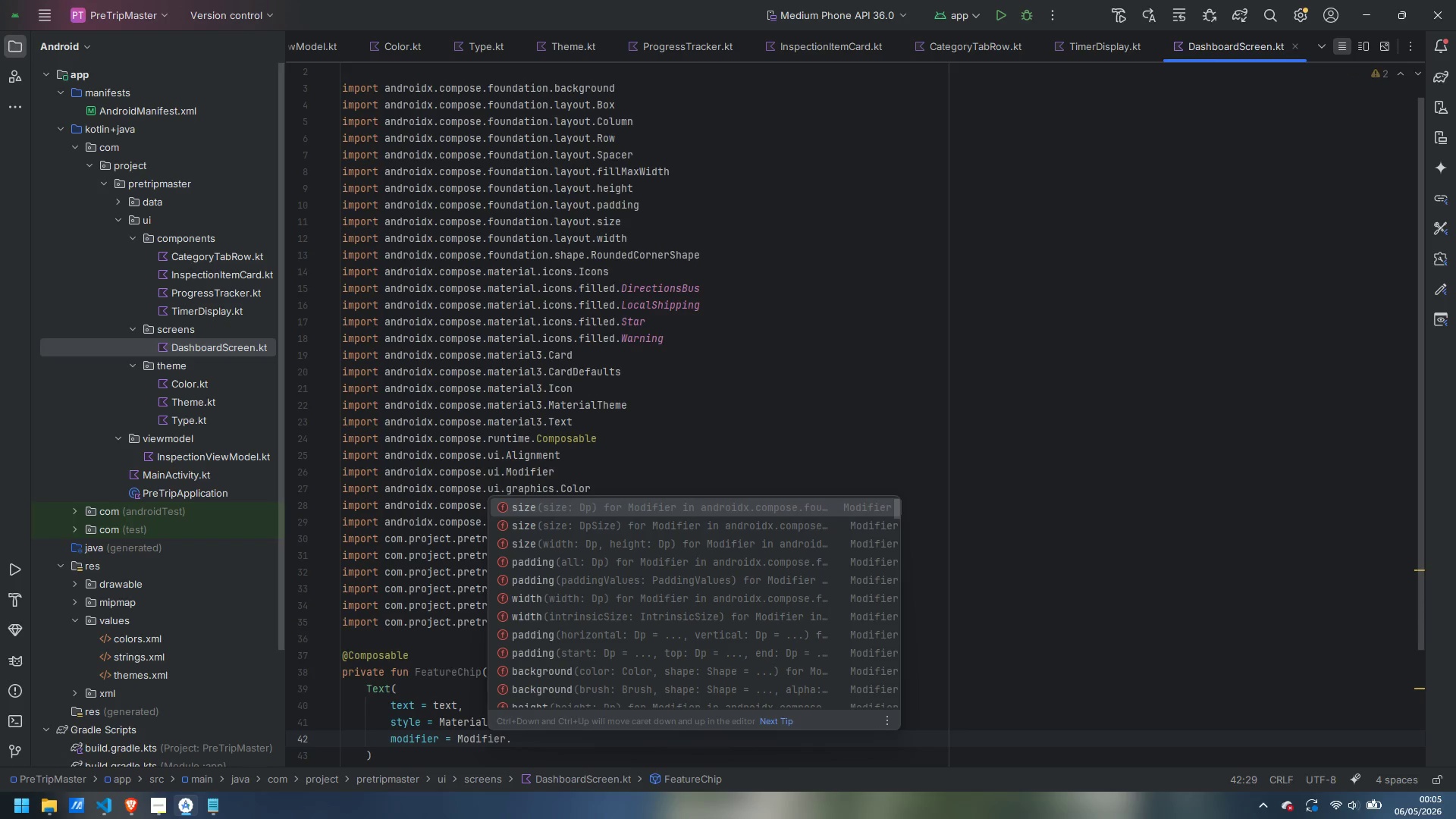 
key(Backspace)
 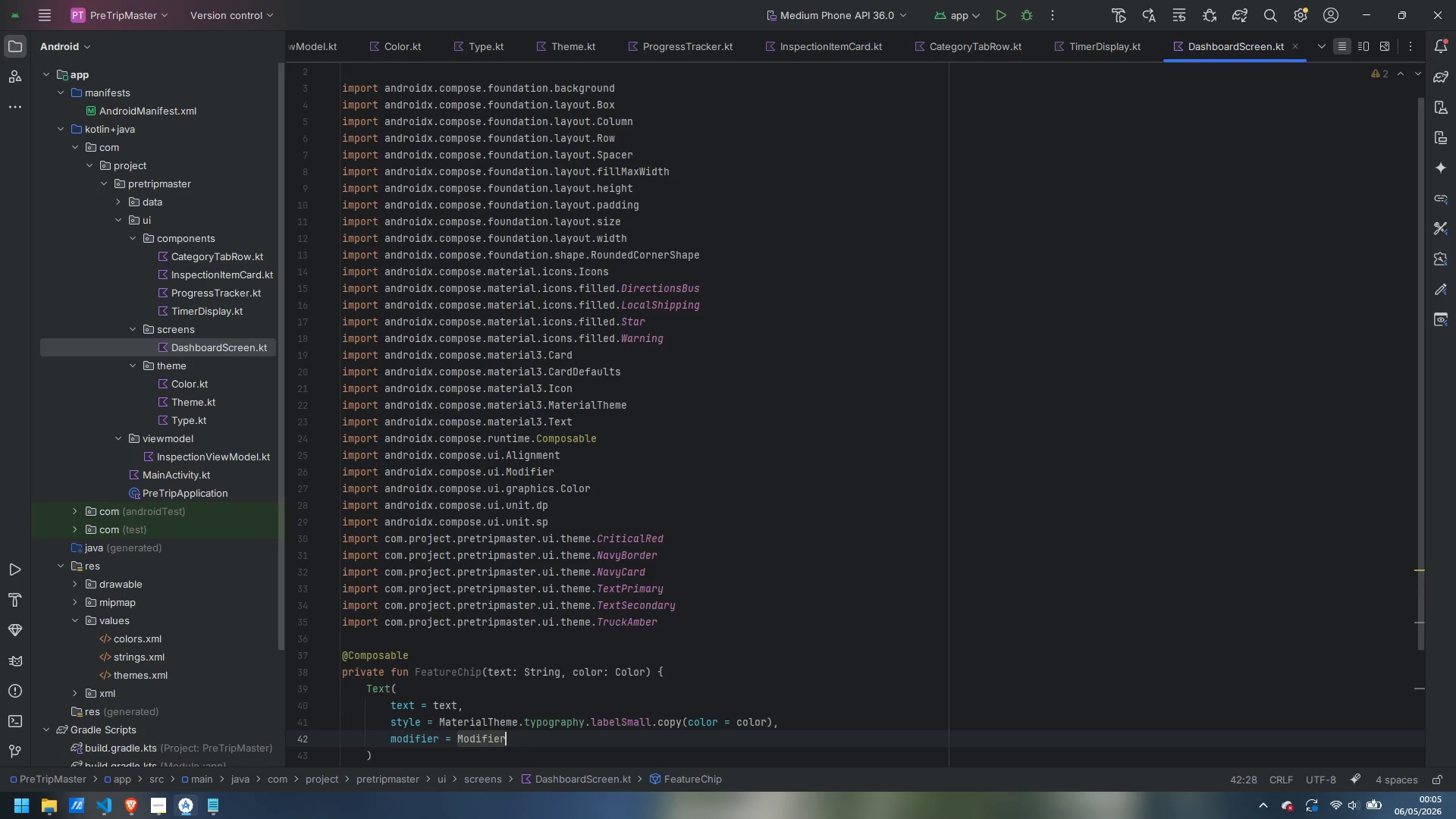 
key(Enter)
 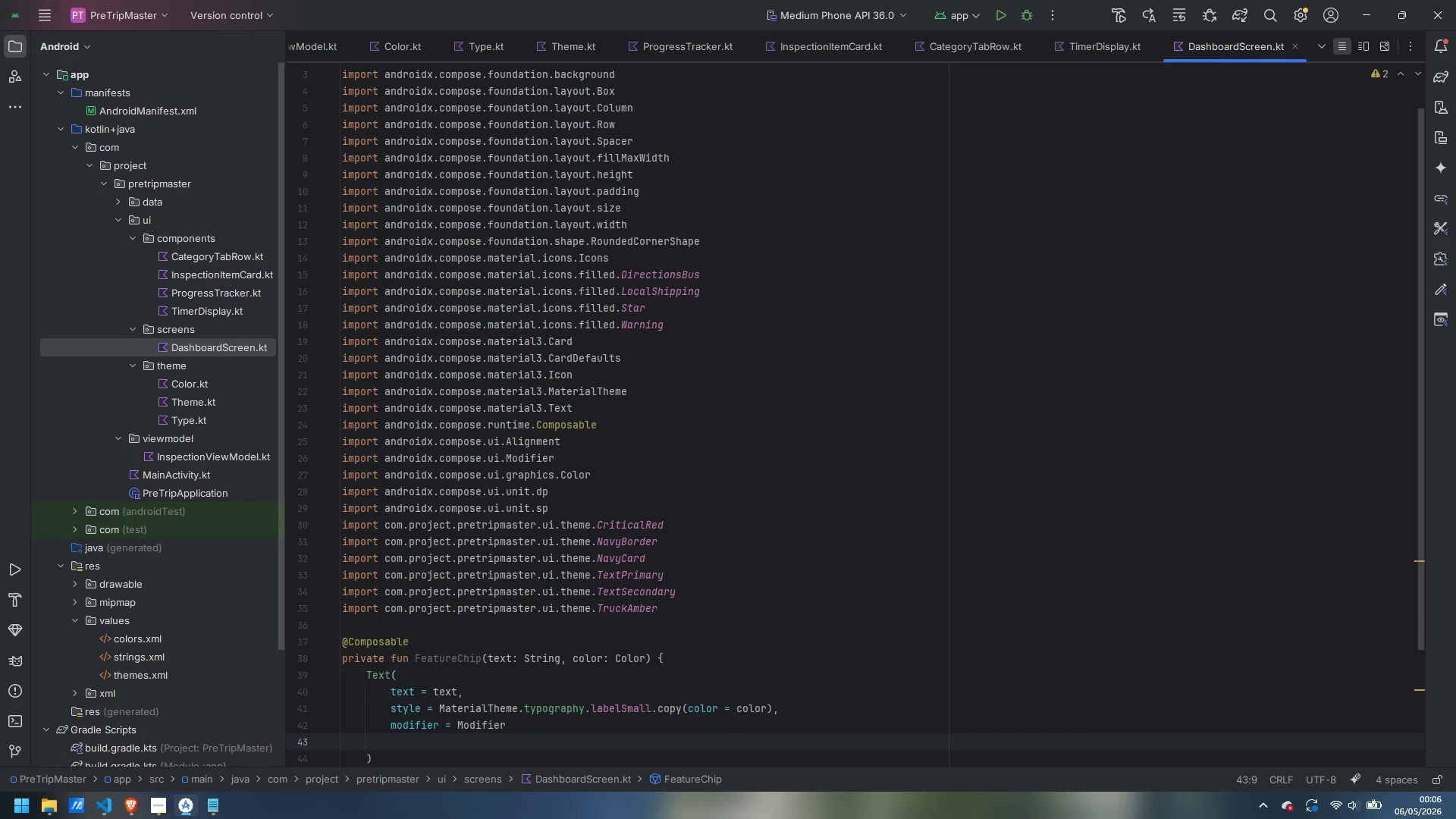 
type(.clip)
 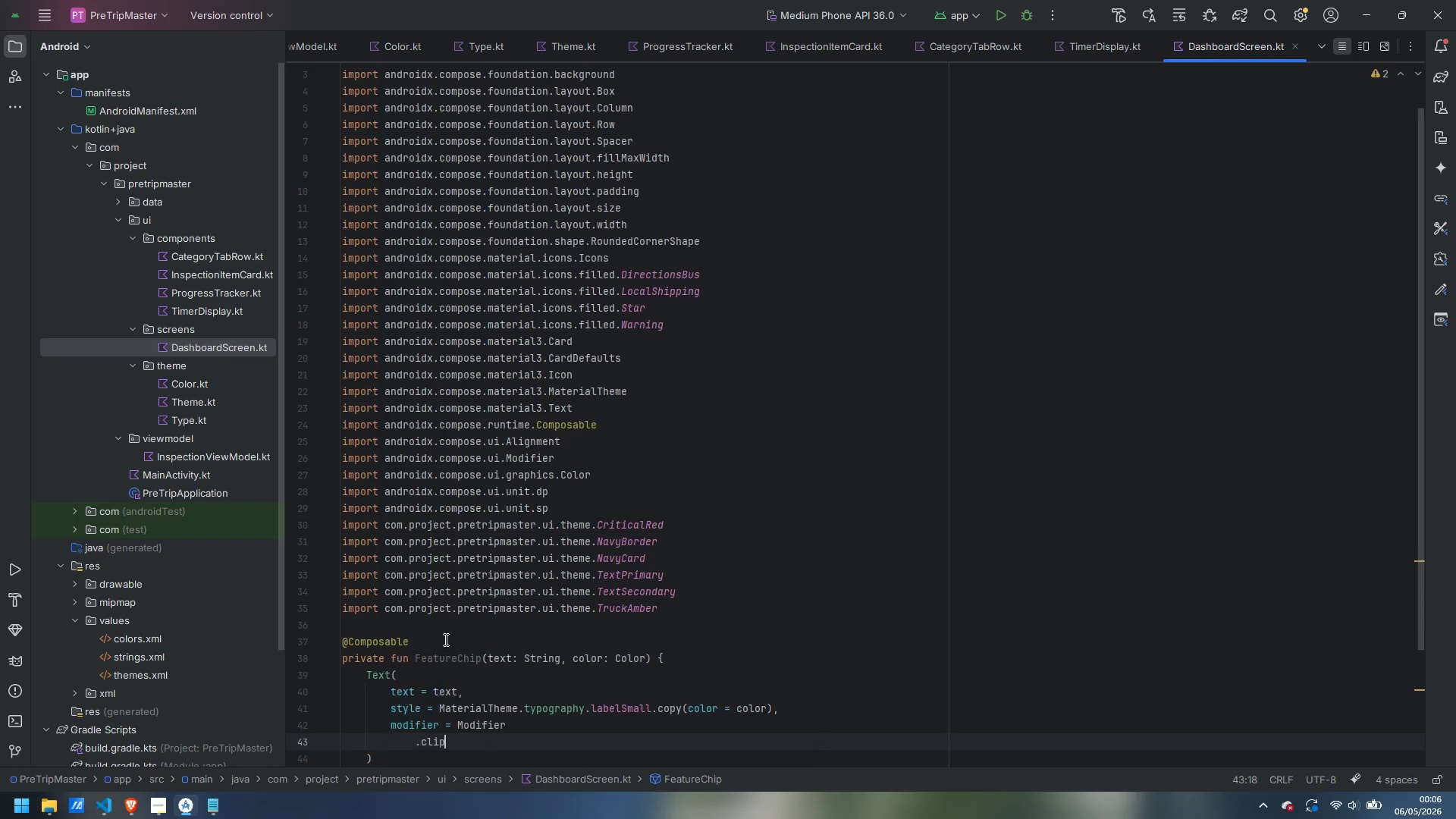 
key(Enter)
 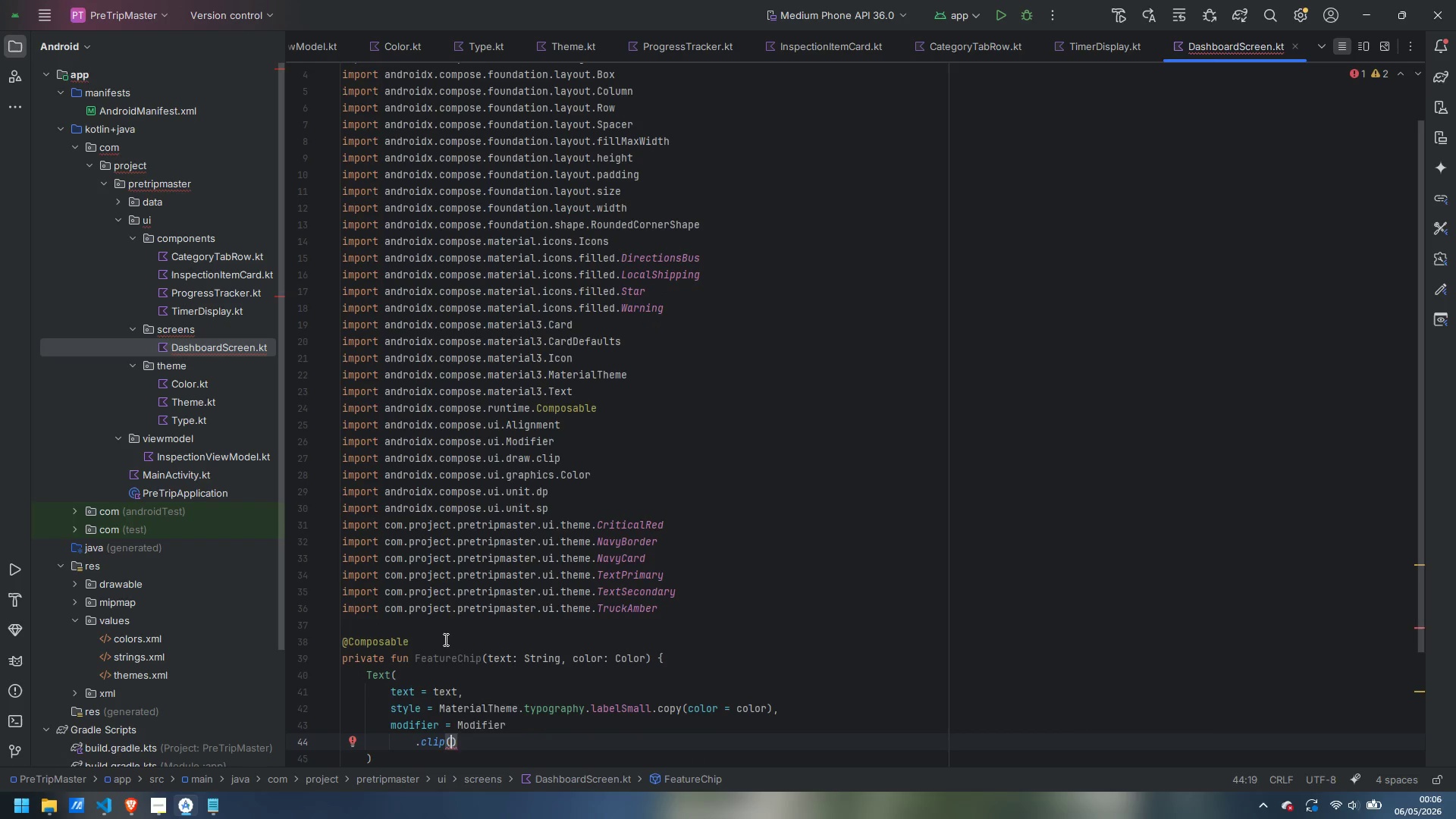 
type(RoundedC)
 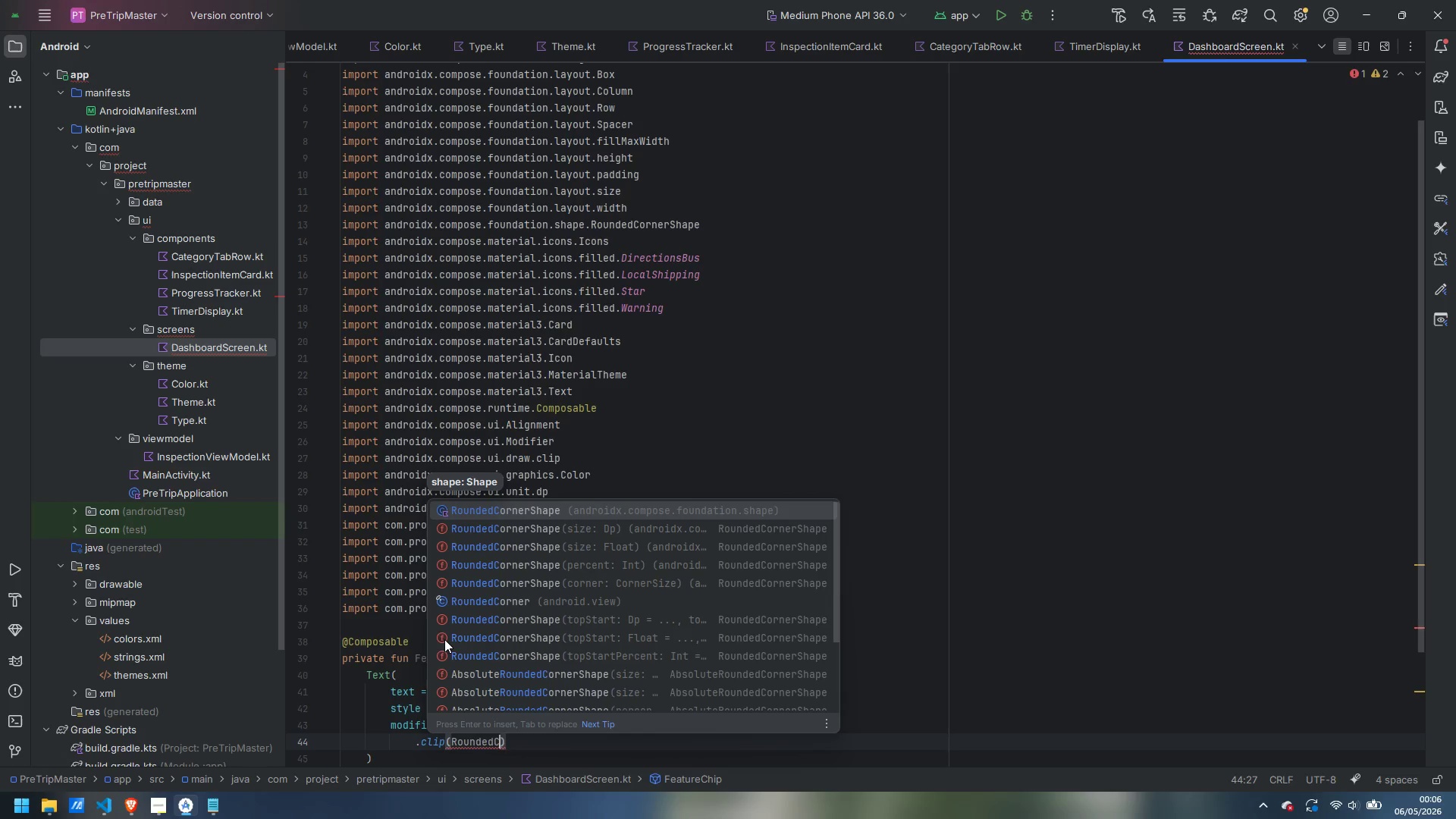 
key(Enter)
 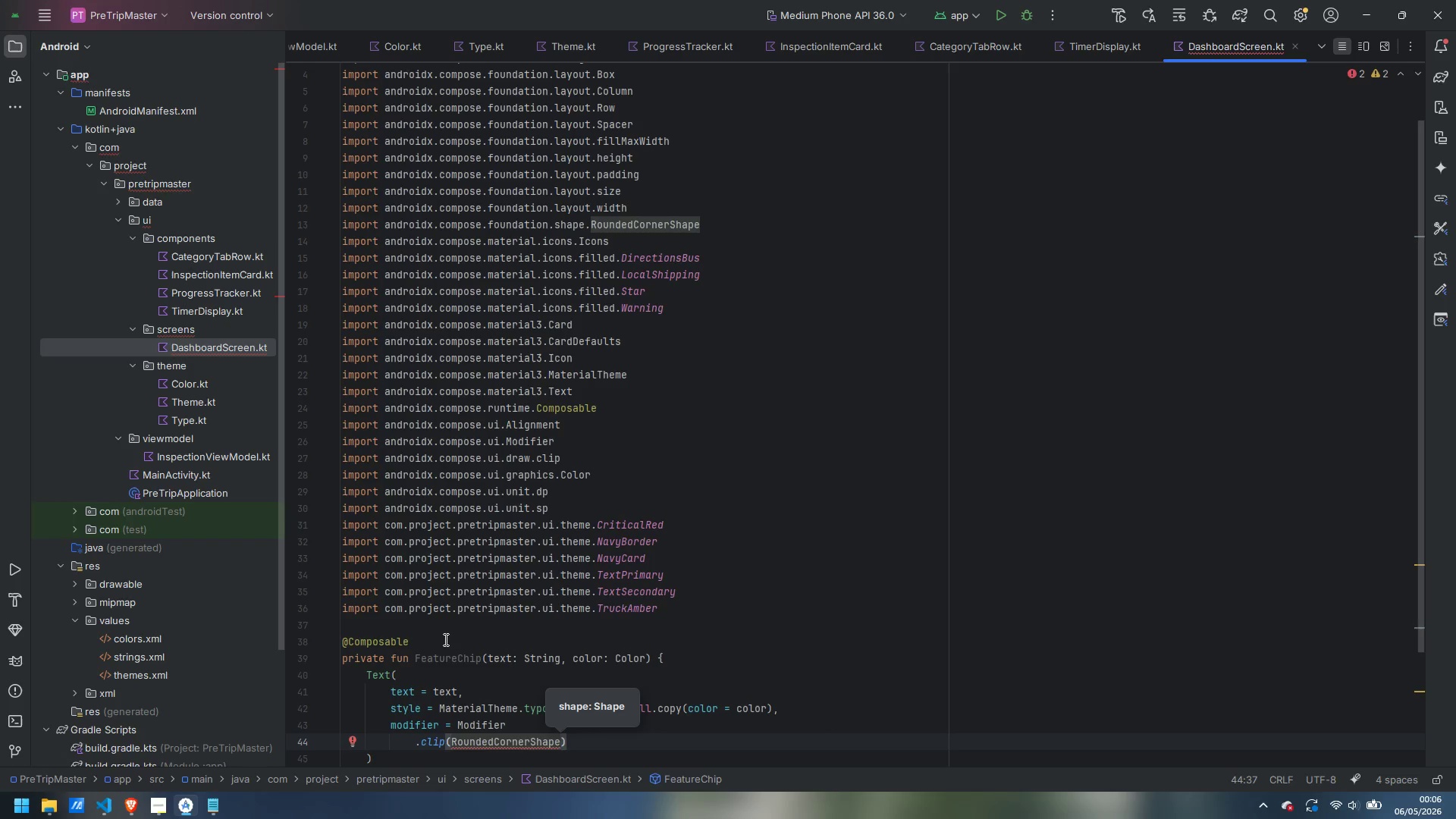 
type((20.sp)
 